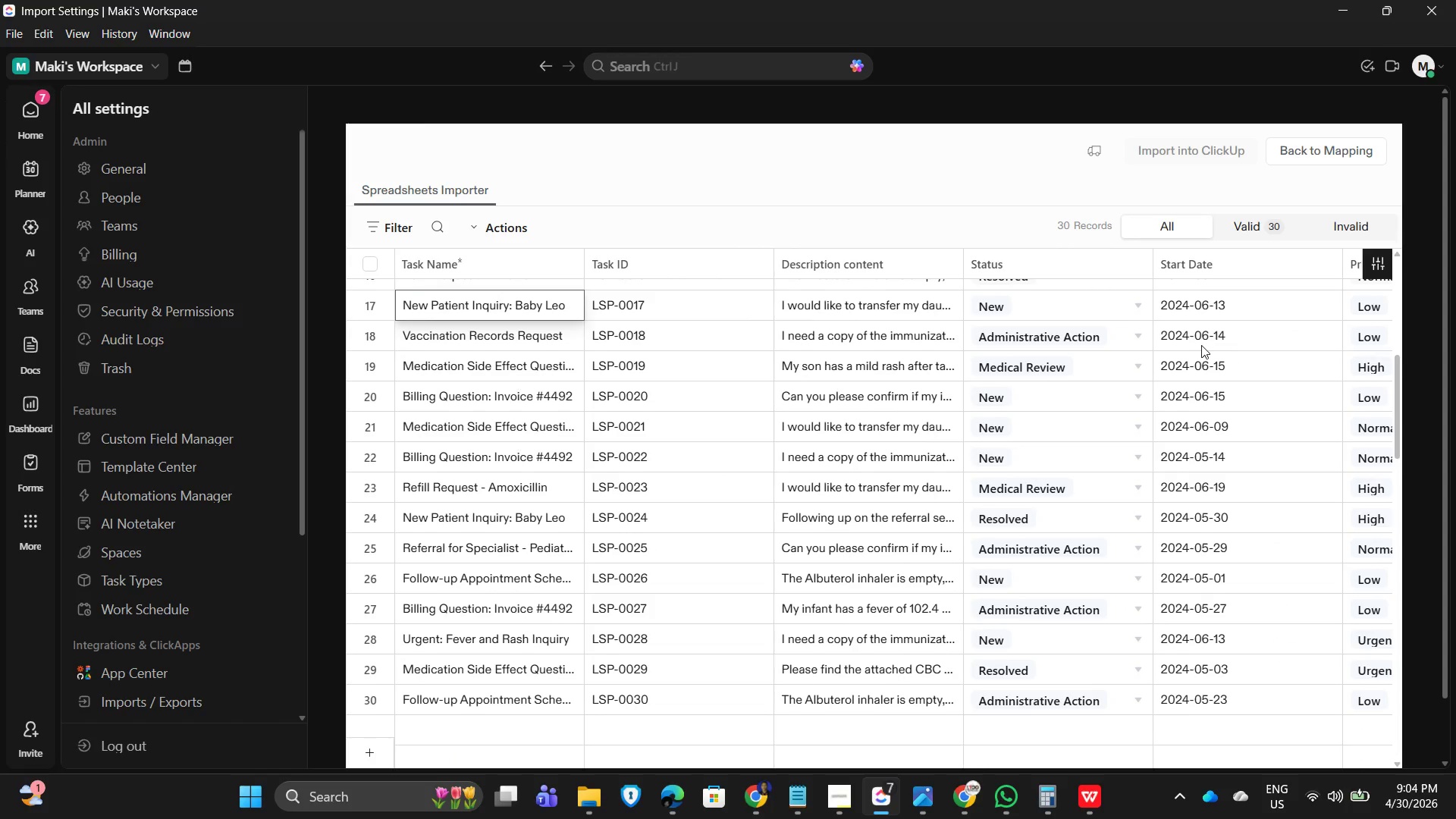 
key(ArrowLeft)
 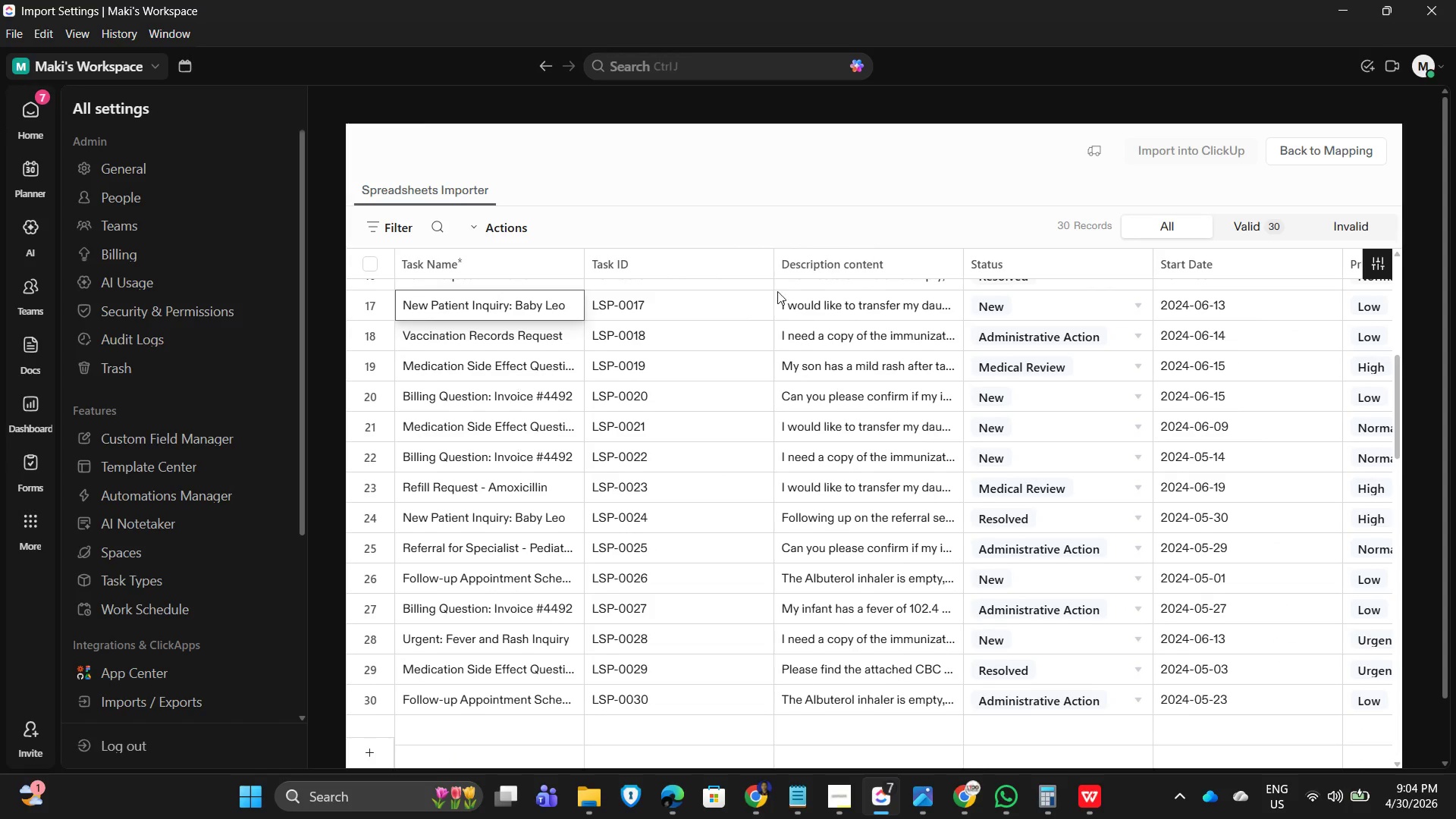 
scroll: coordinate [708, 325], scroll_direction: up, amount: 1.0
 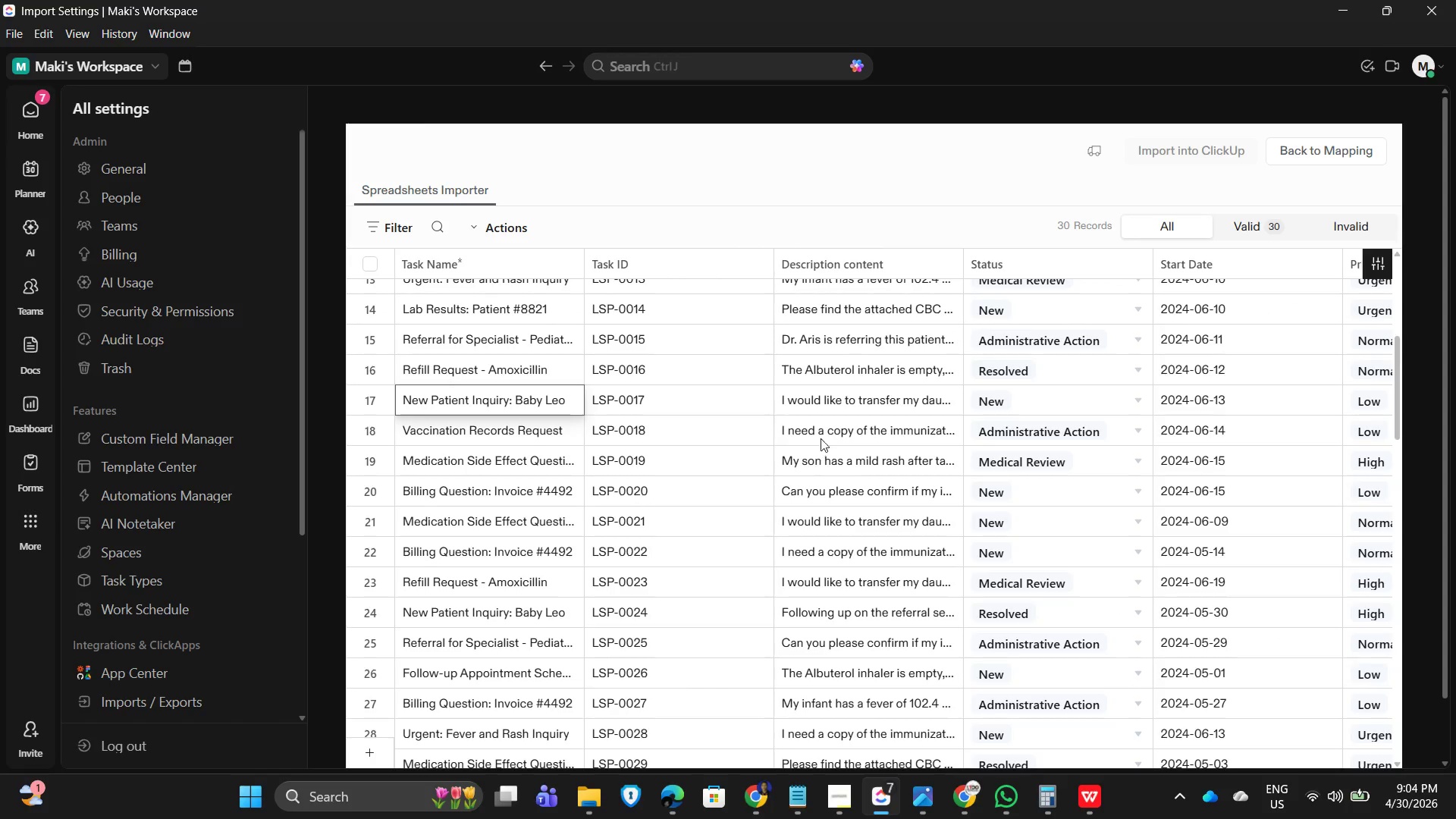 
key(ArrowUp)
 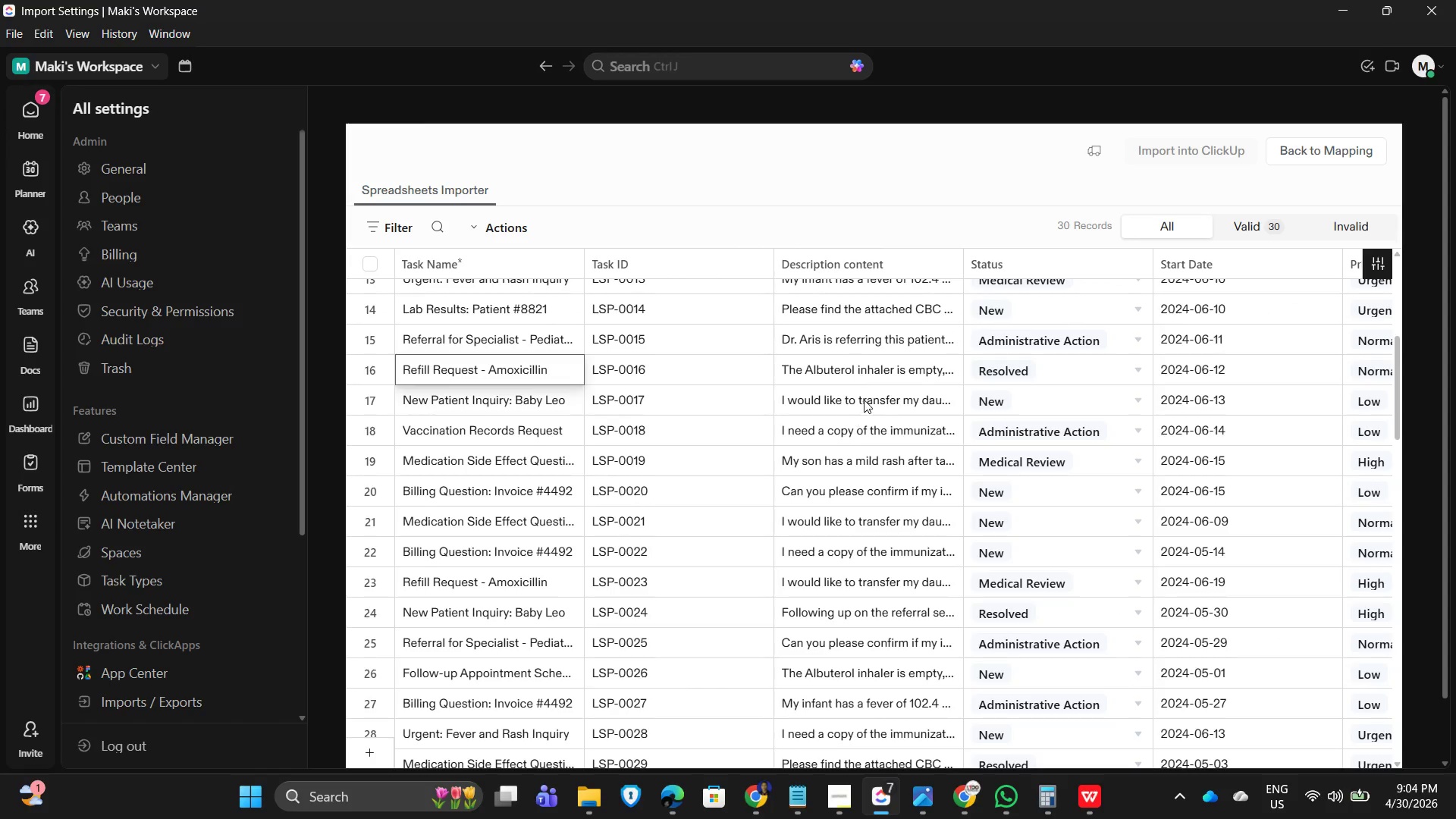 
key(ArrowUp)
 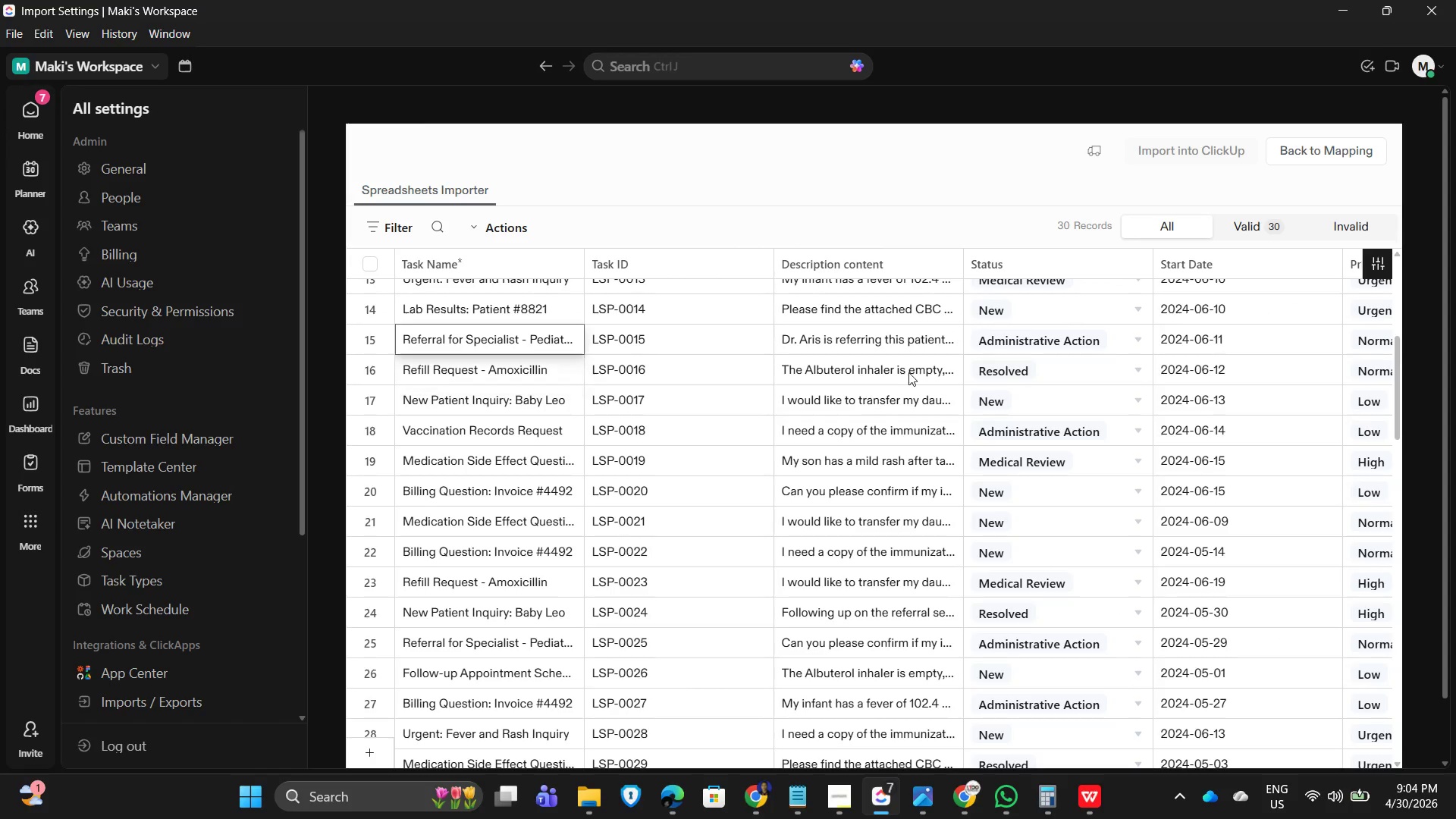 
key(ArrowUp)
 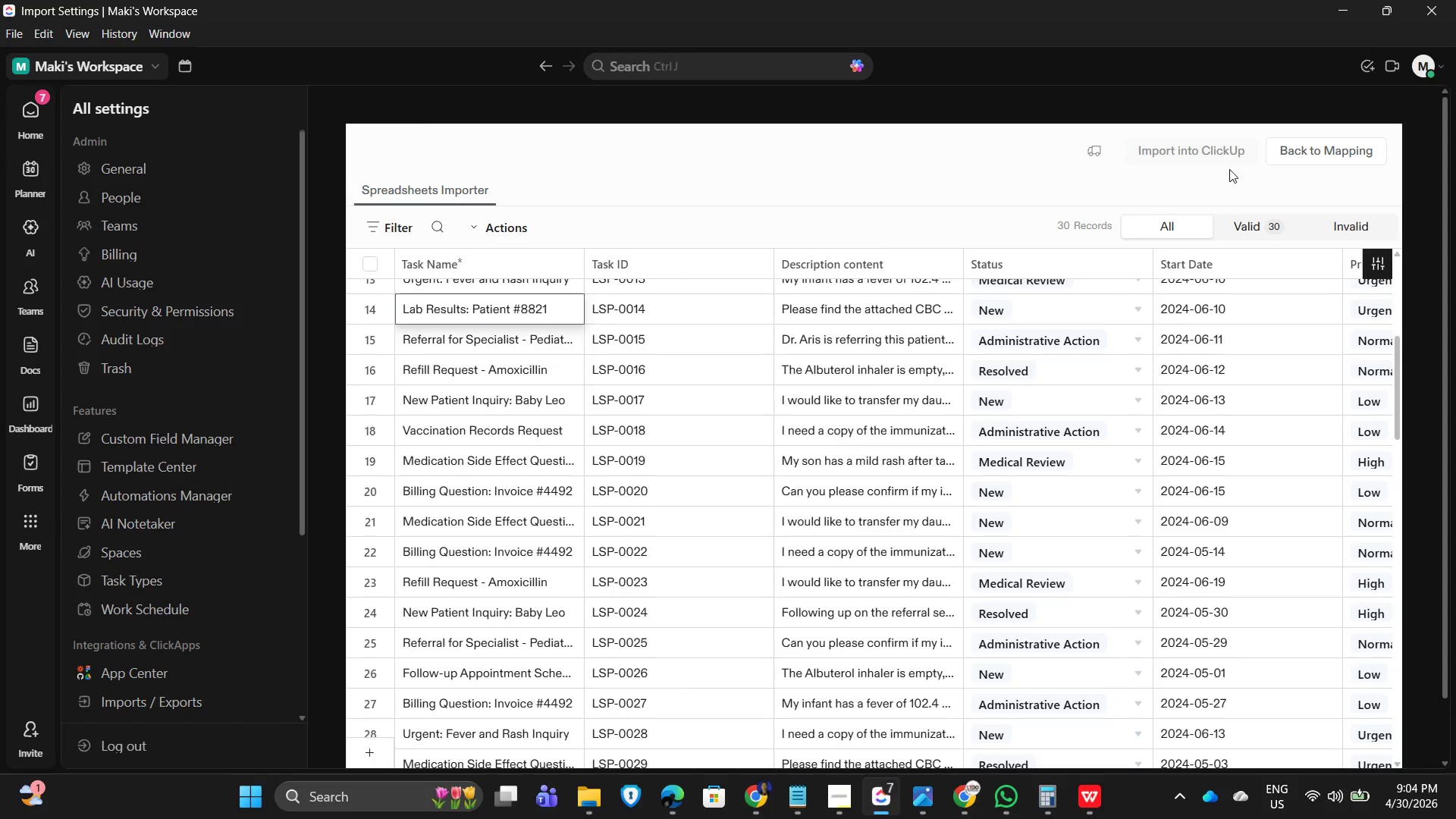 
key(ArrowUp)
 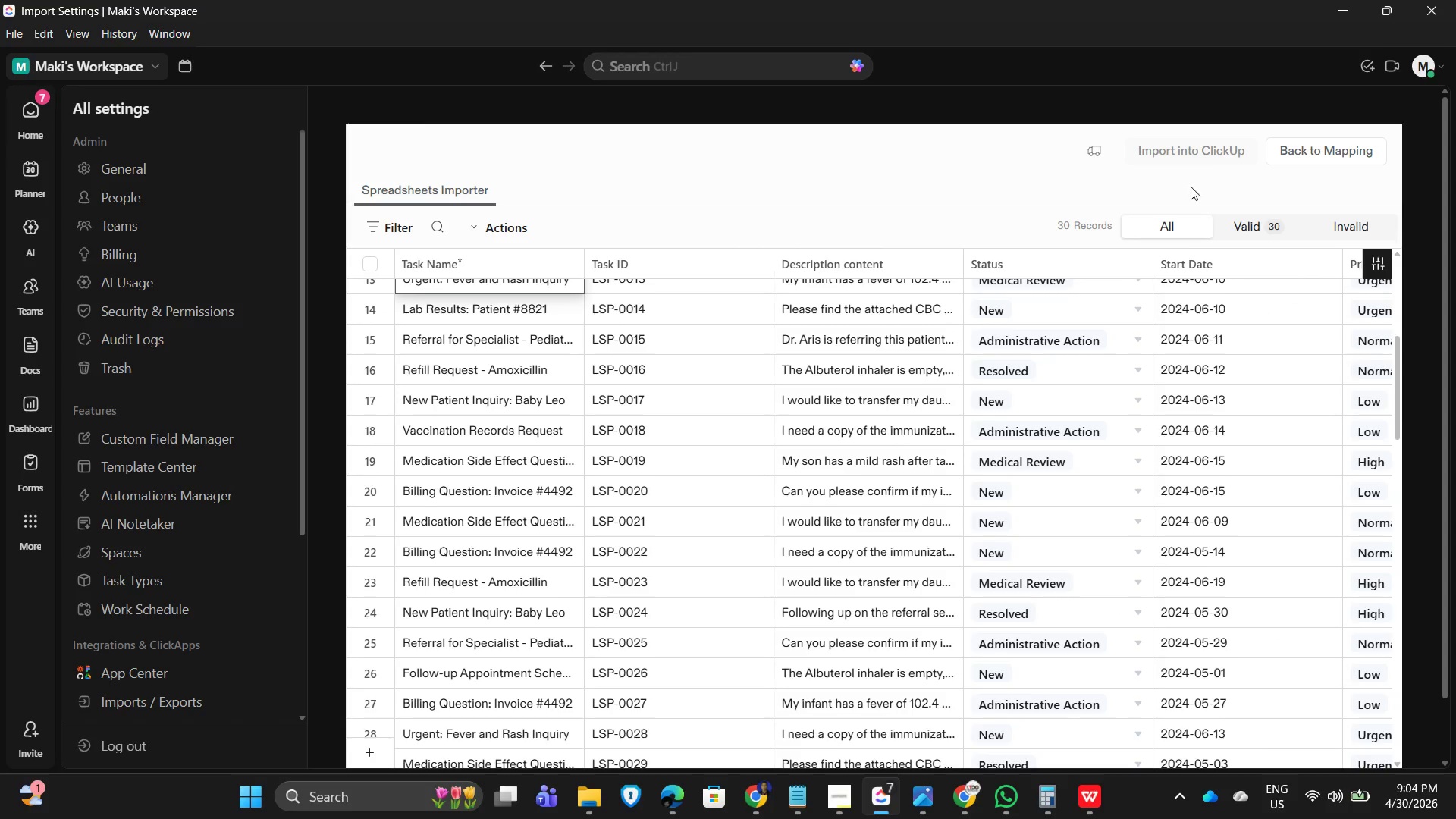 
key(ArrowUp)
 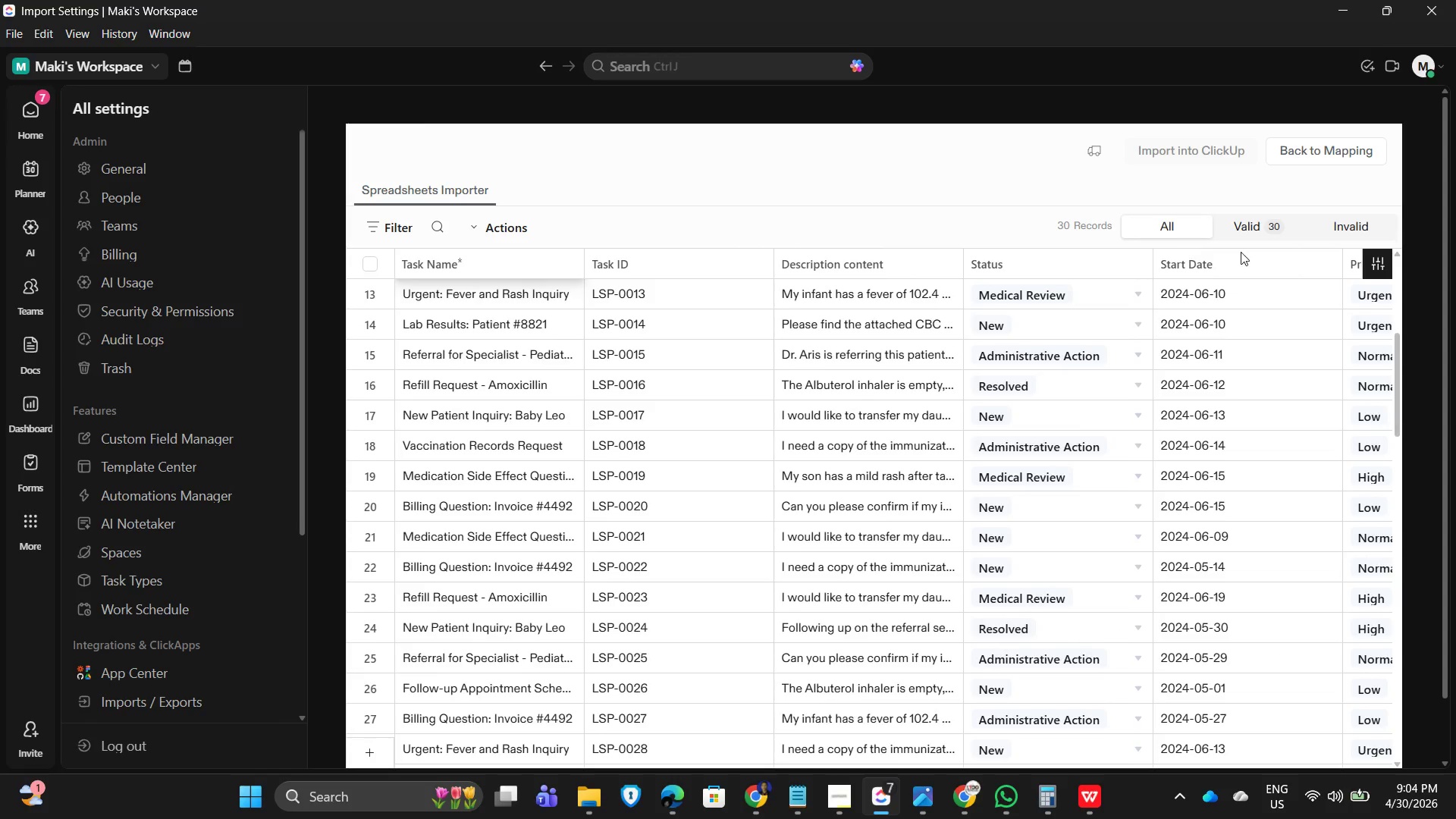 
key(ArrowUp)
 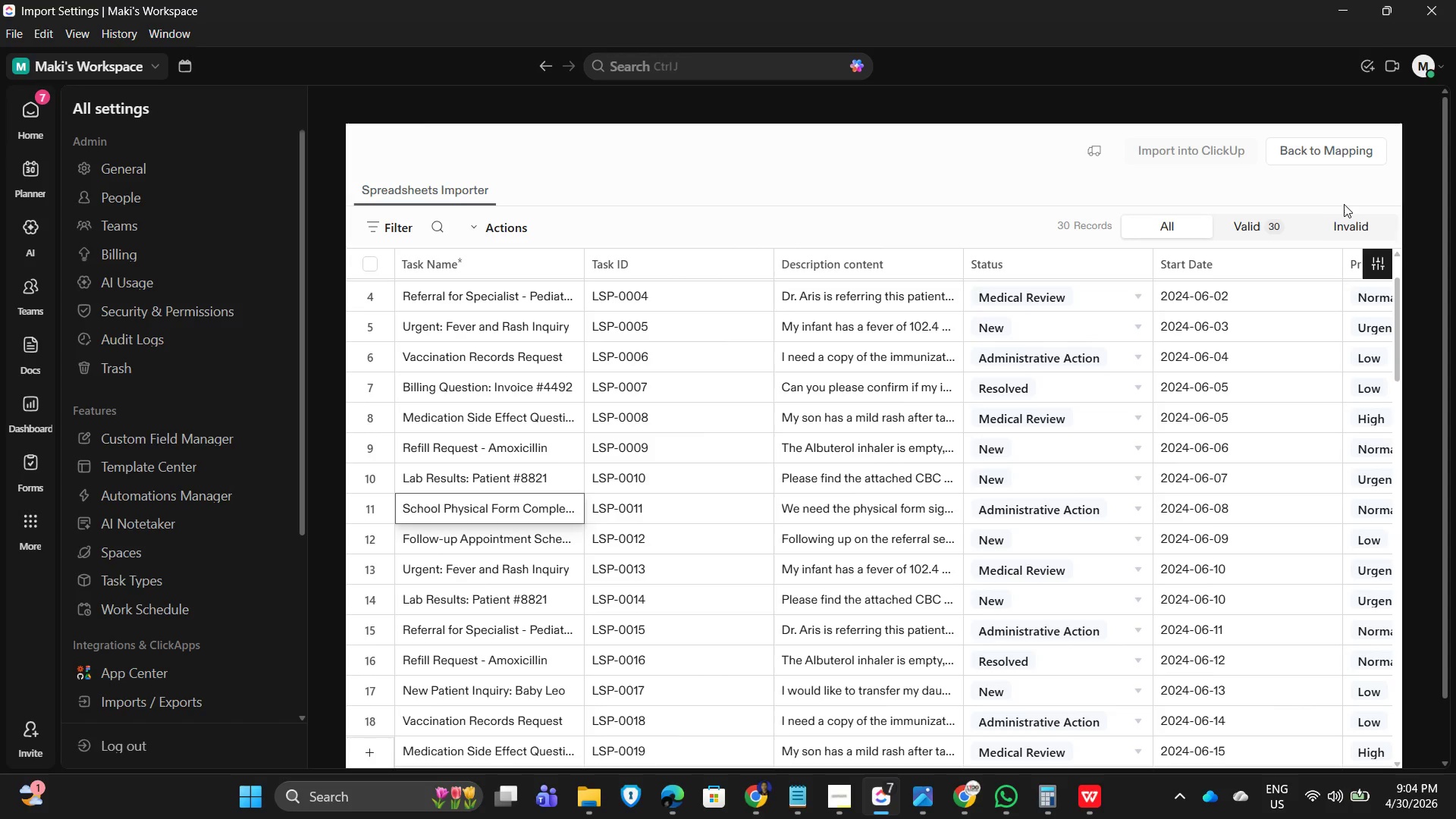 
key(ArrowUp)
 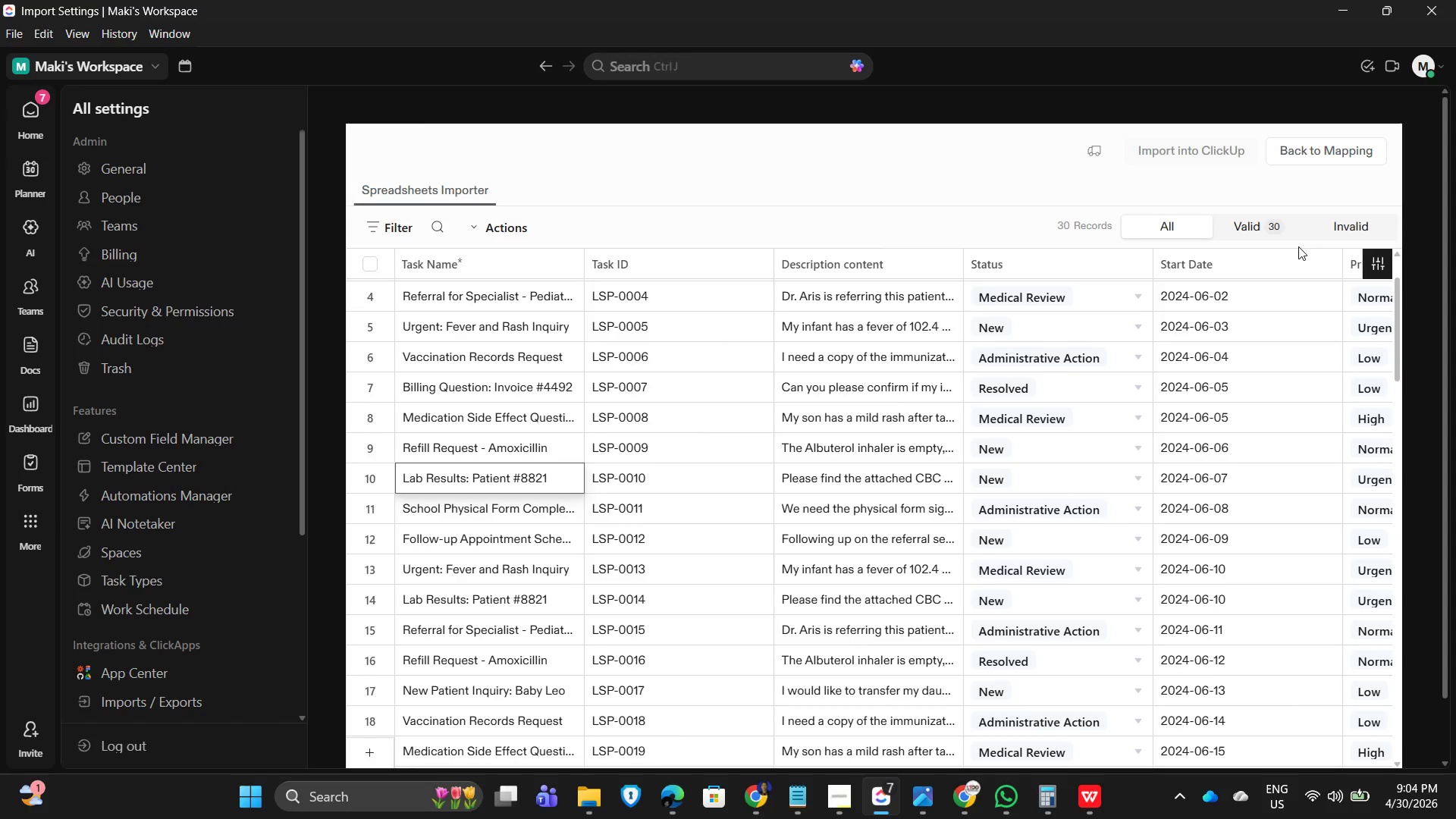 
key(ArrowUp)
 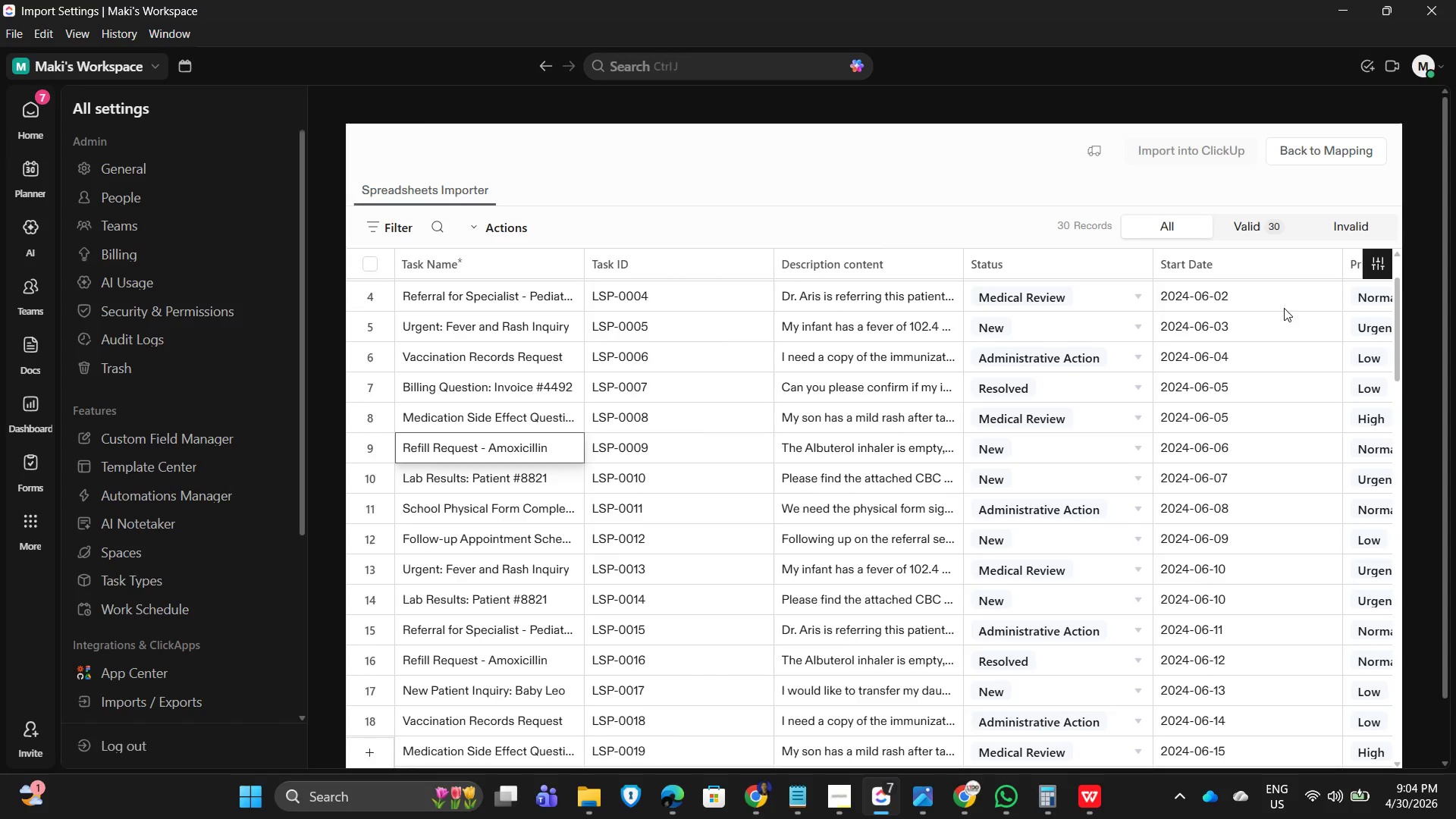 
key(ArrowUp)
 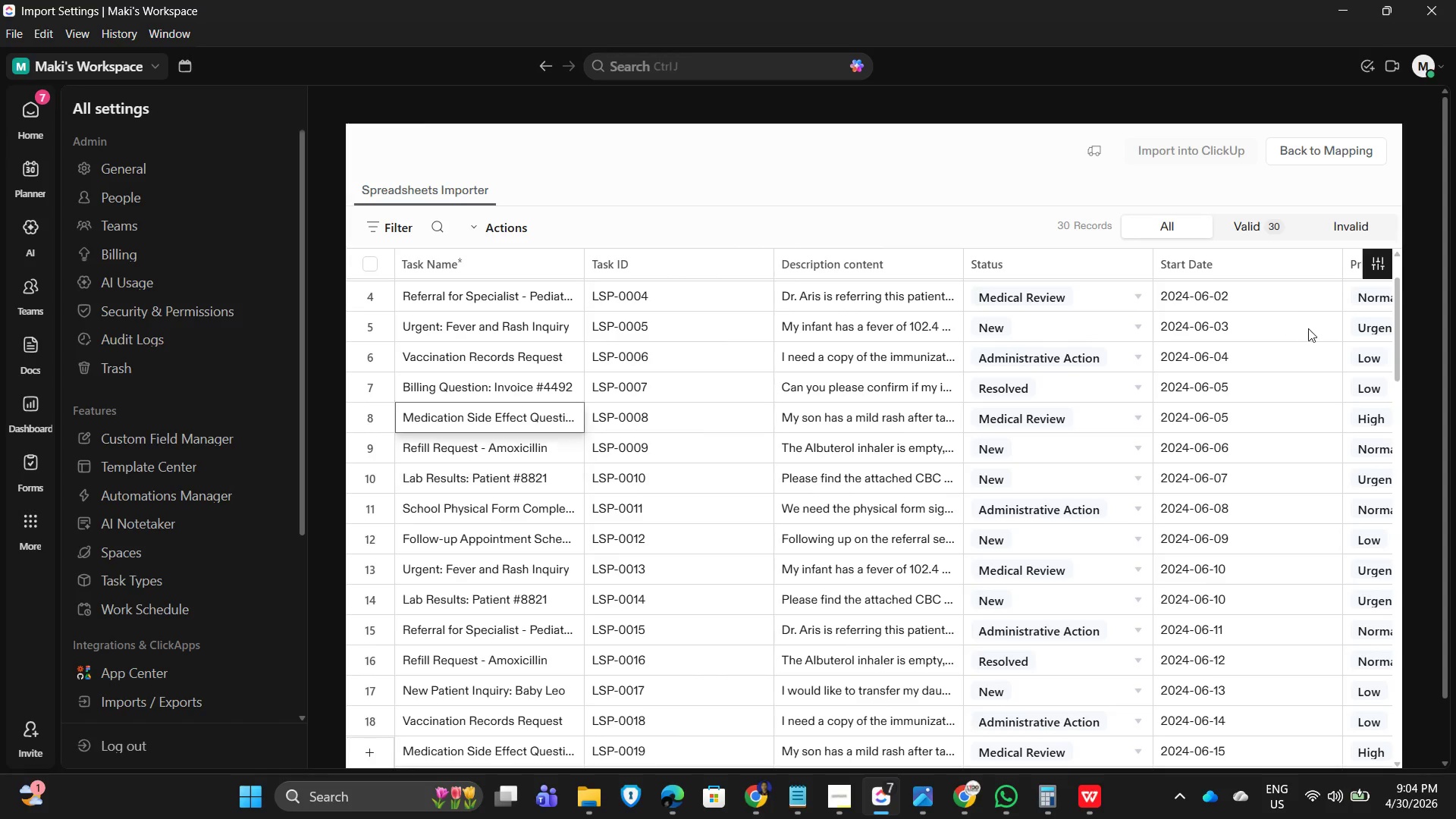 
key(ArrowUp)
 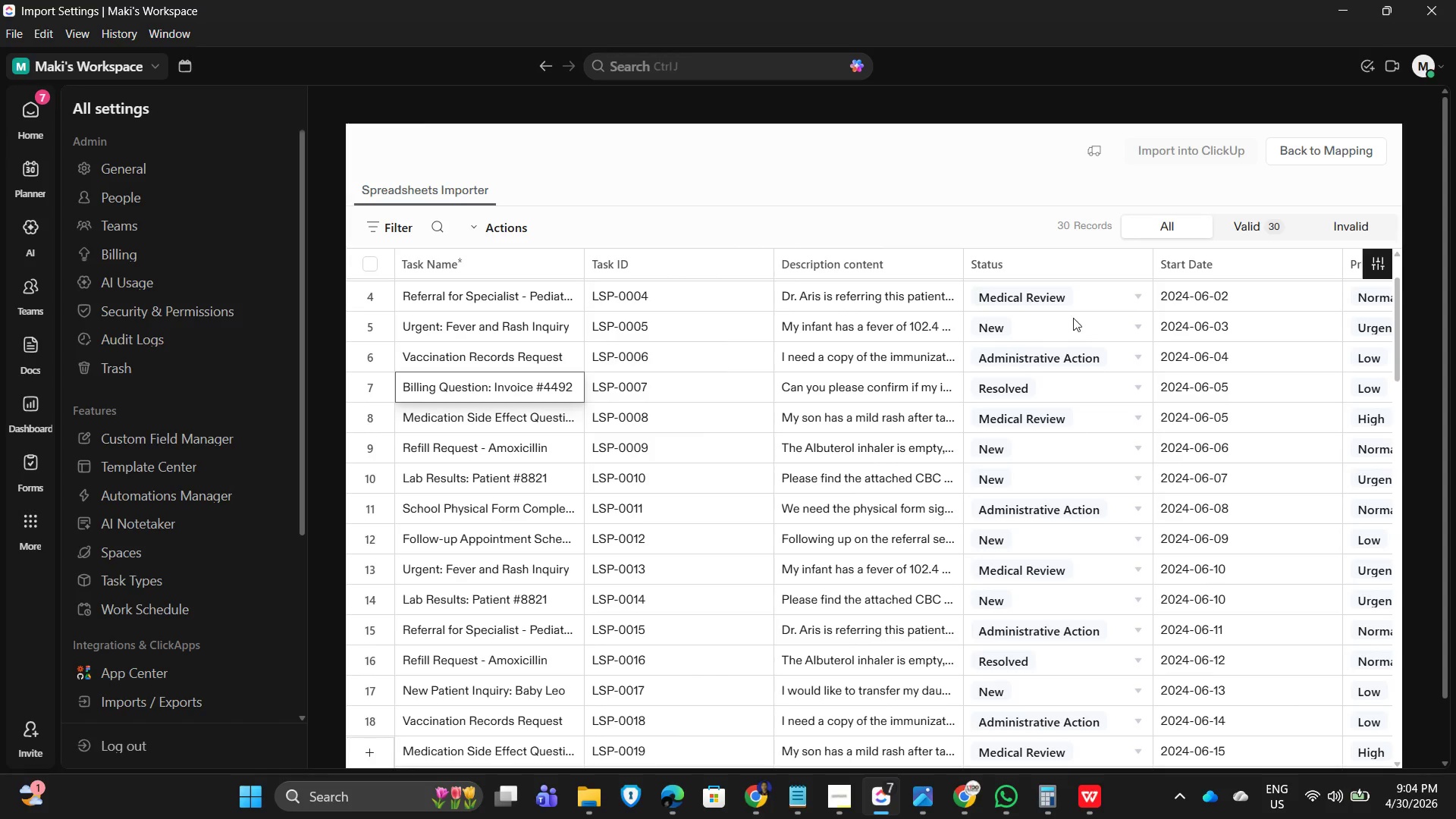 
key(ArrowUp)
 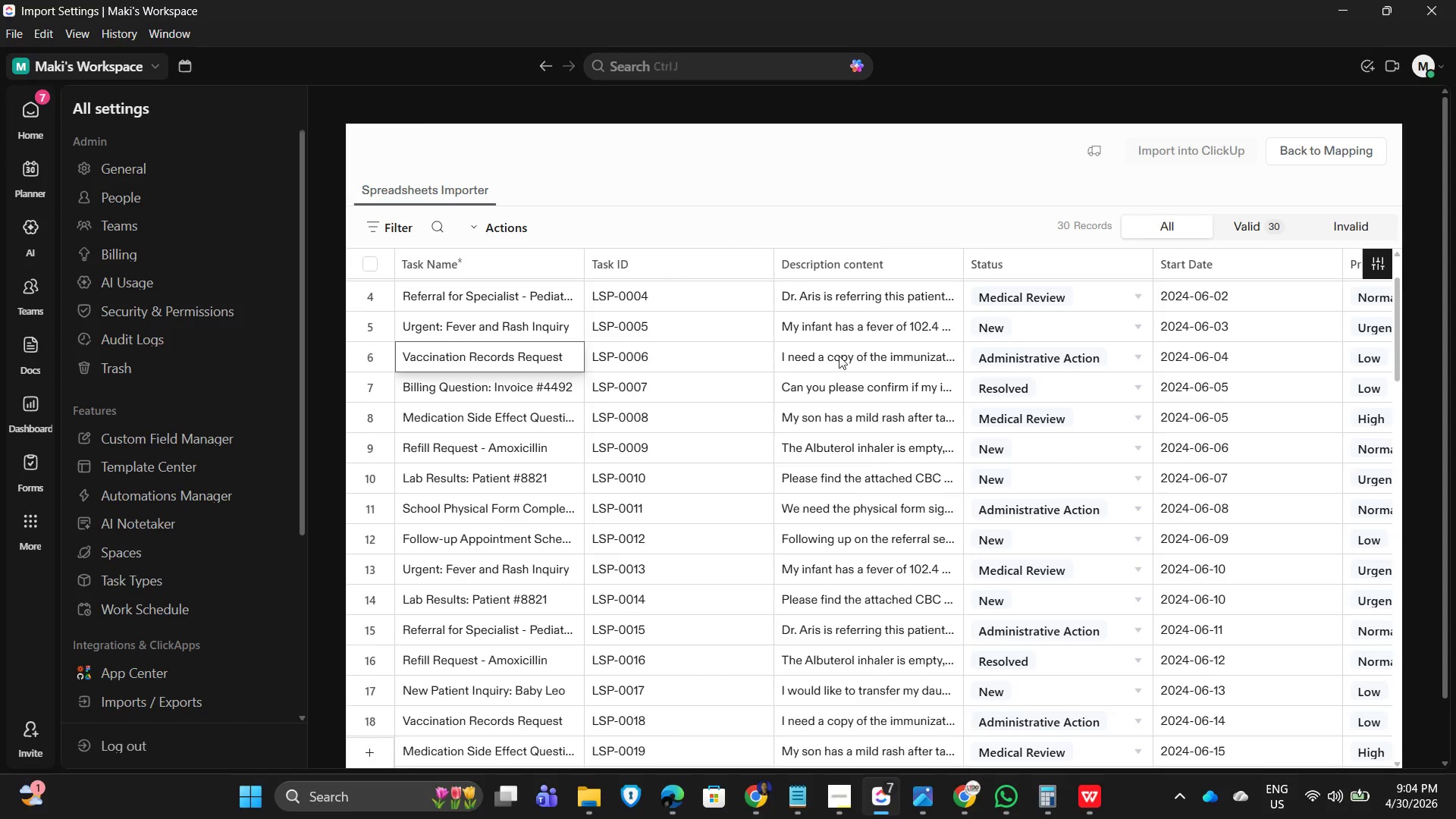 
key(ArrowUp)
 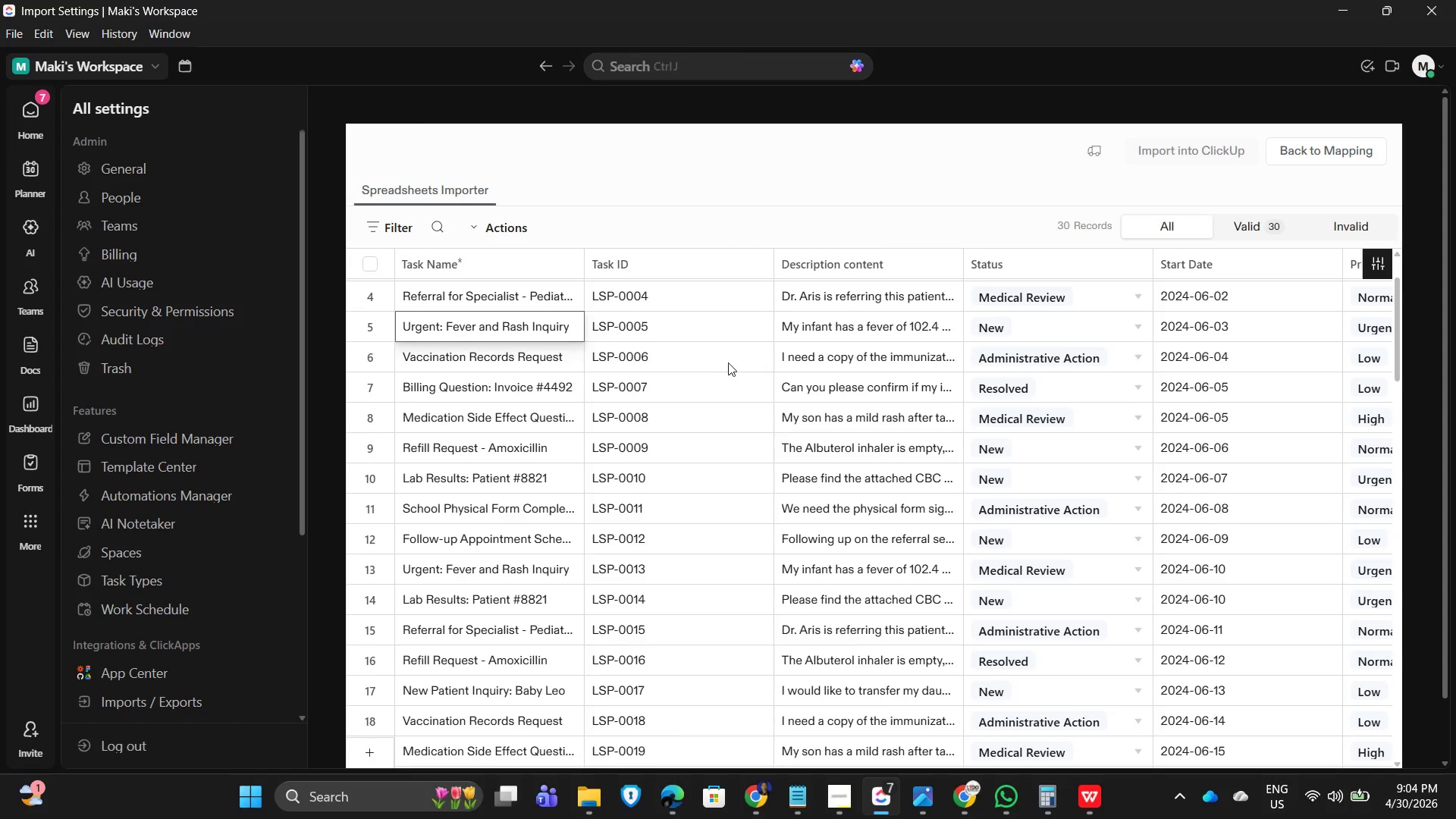 
hold_key(key=ArrowUp, duration=1.17)
 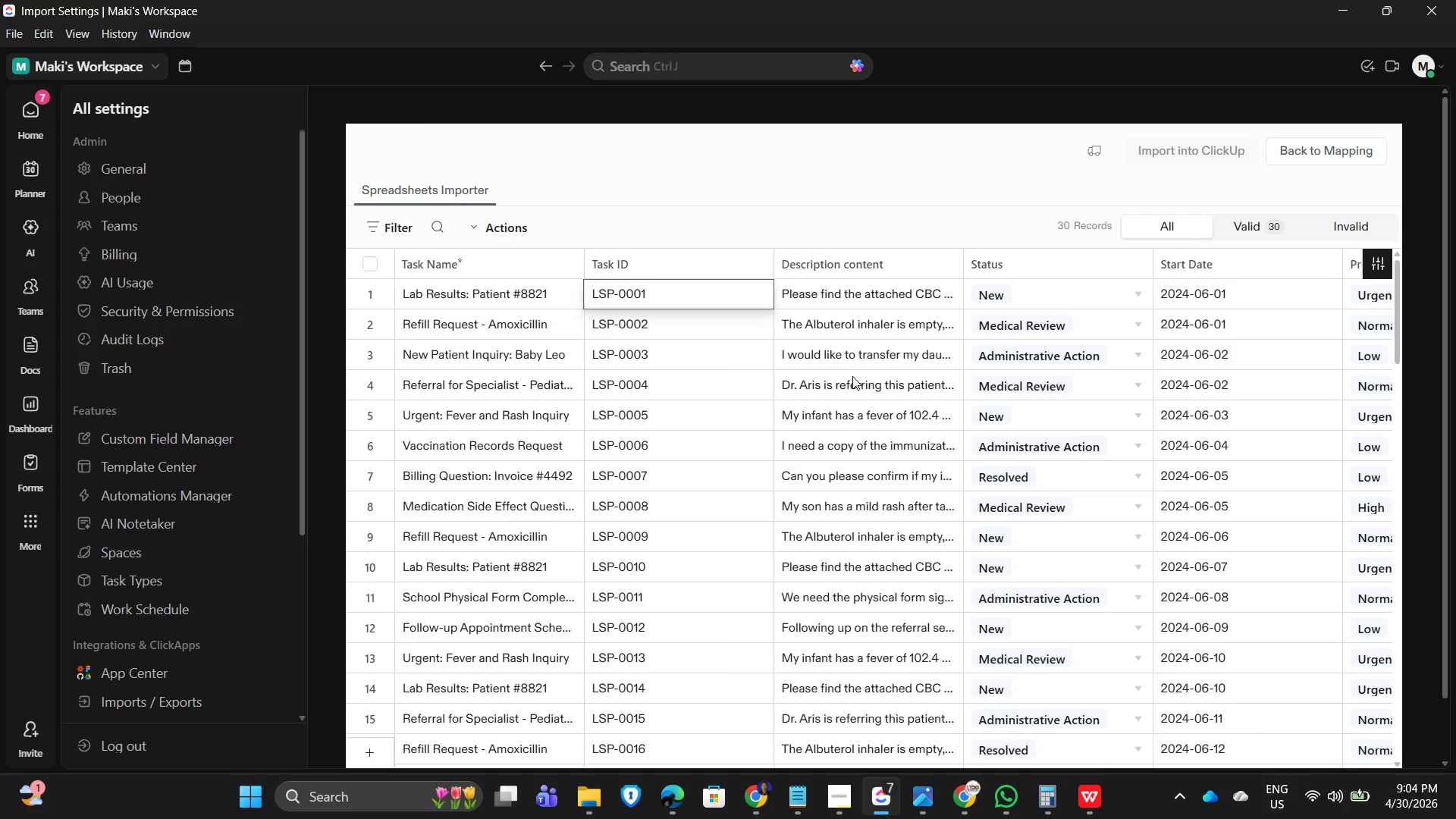 
key(ArrowRight)
 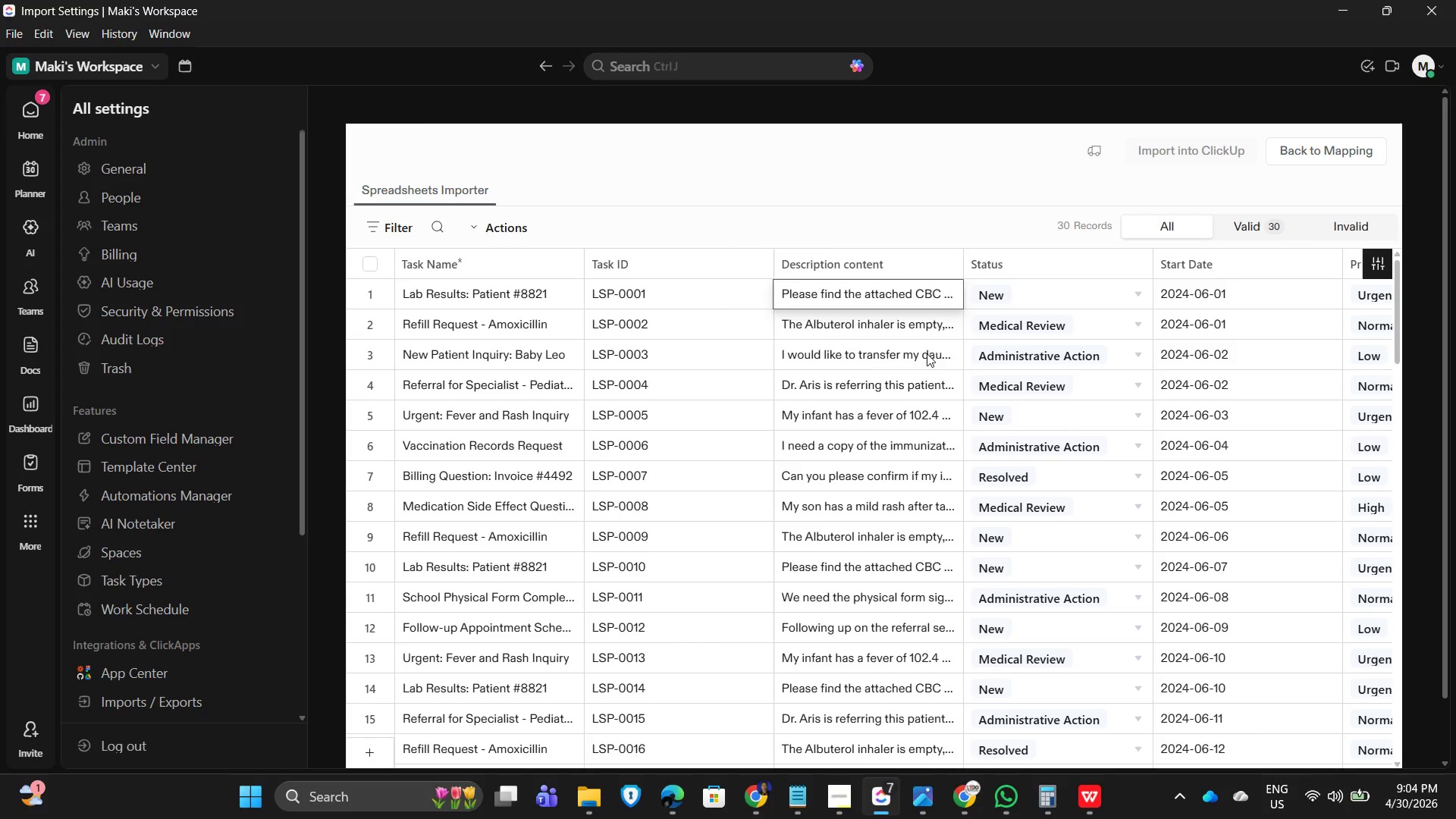 
key(ArrowRight)
 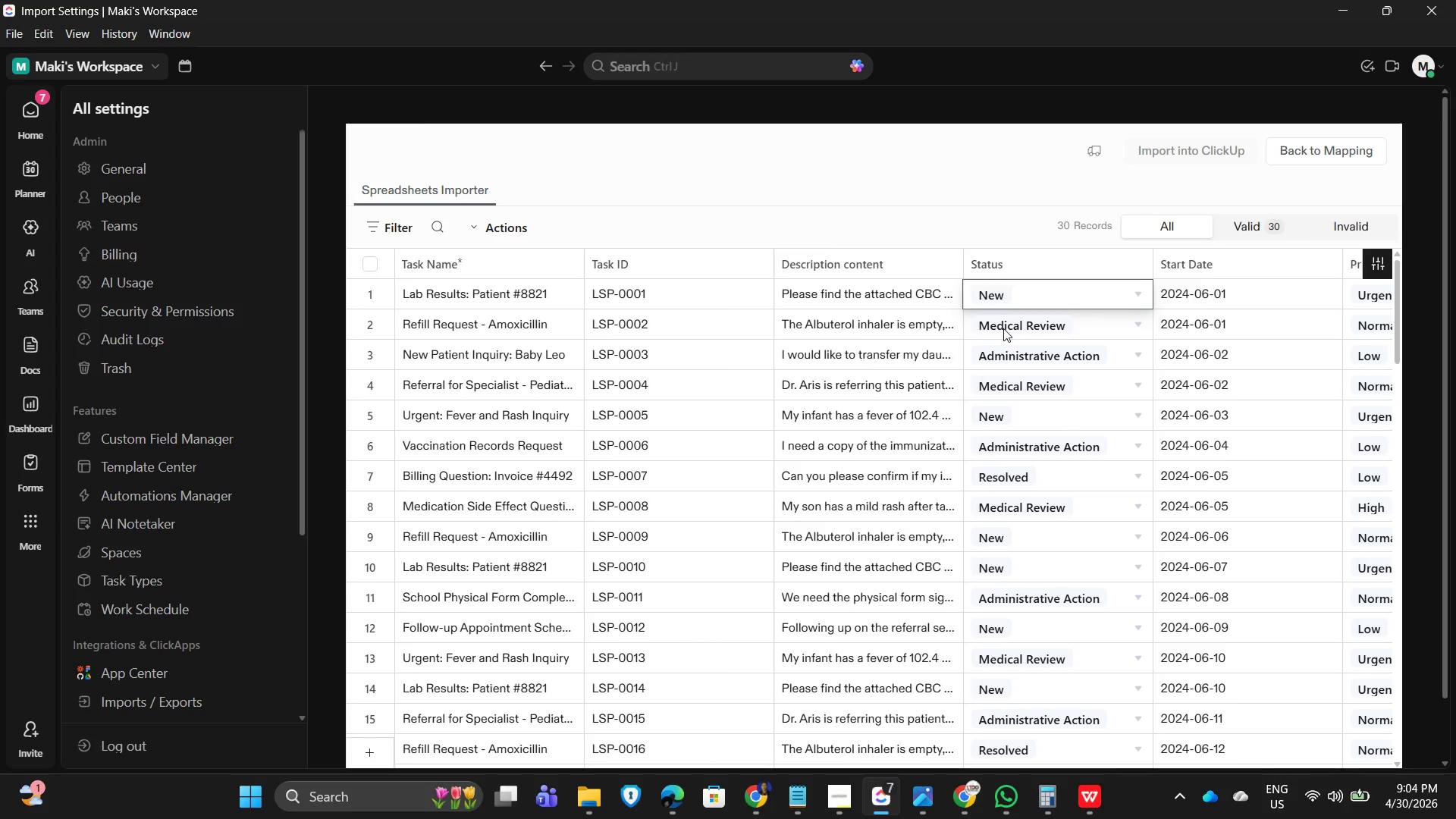 
key(ArrowRight)
 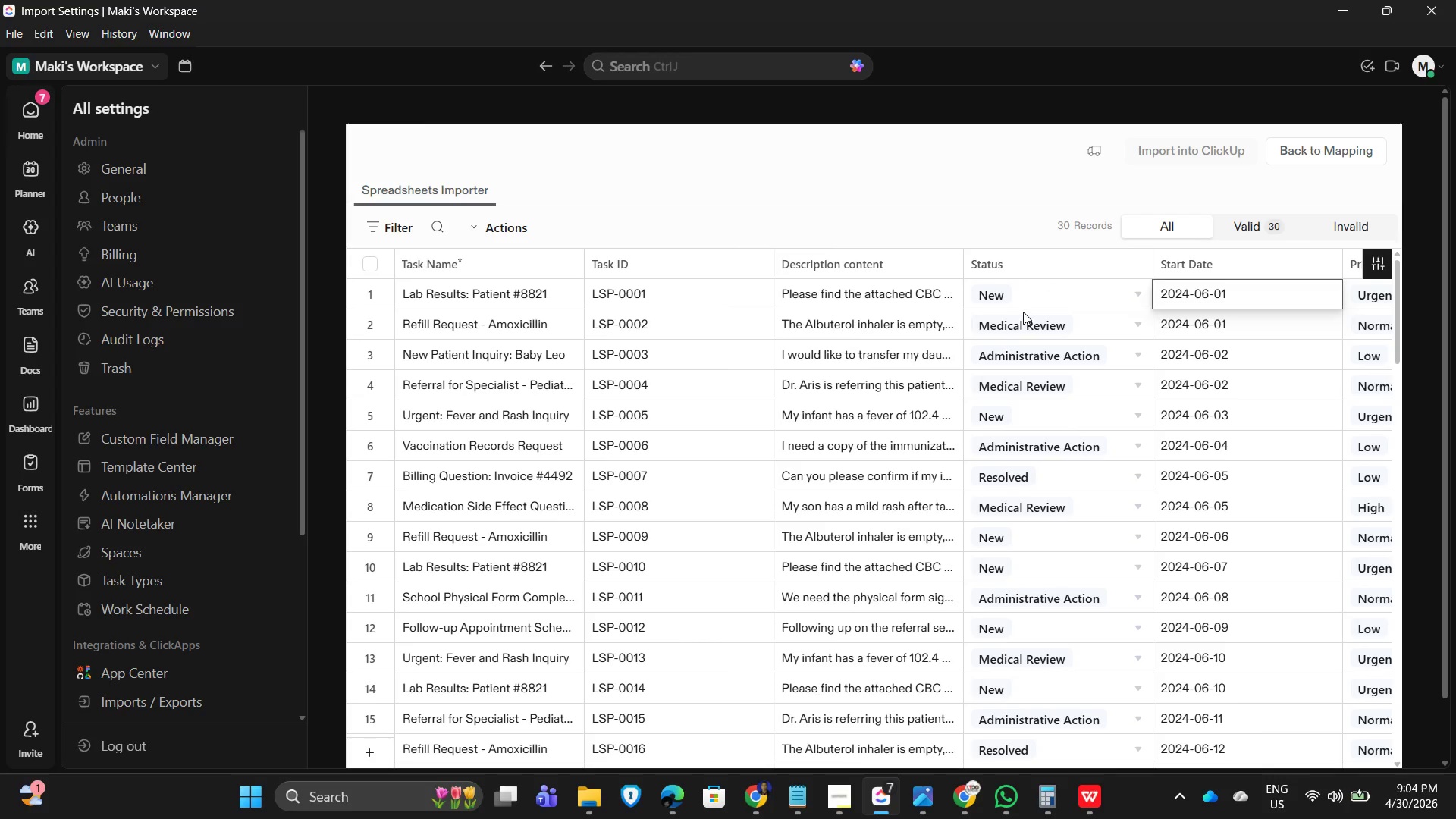 
key(ArrowRight)
 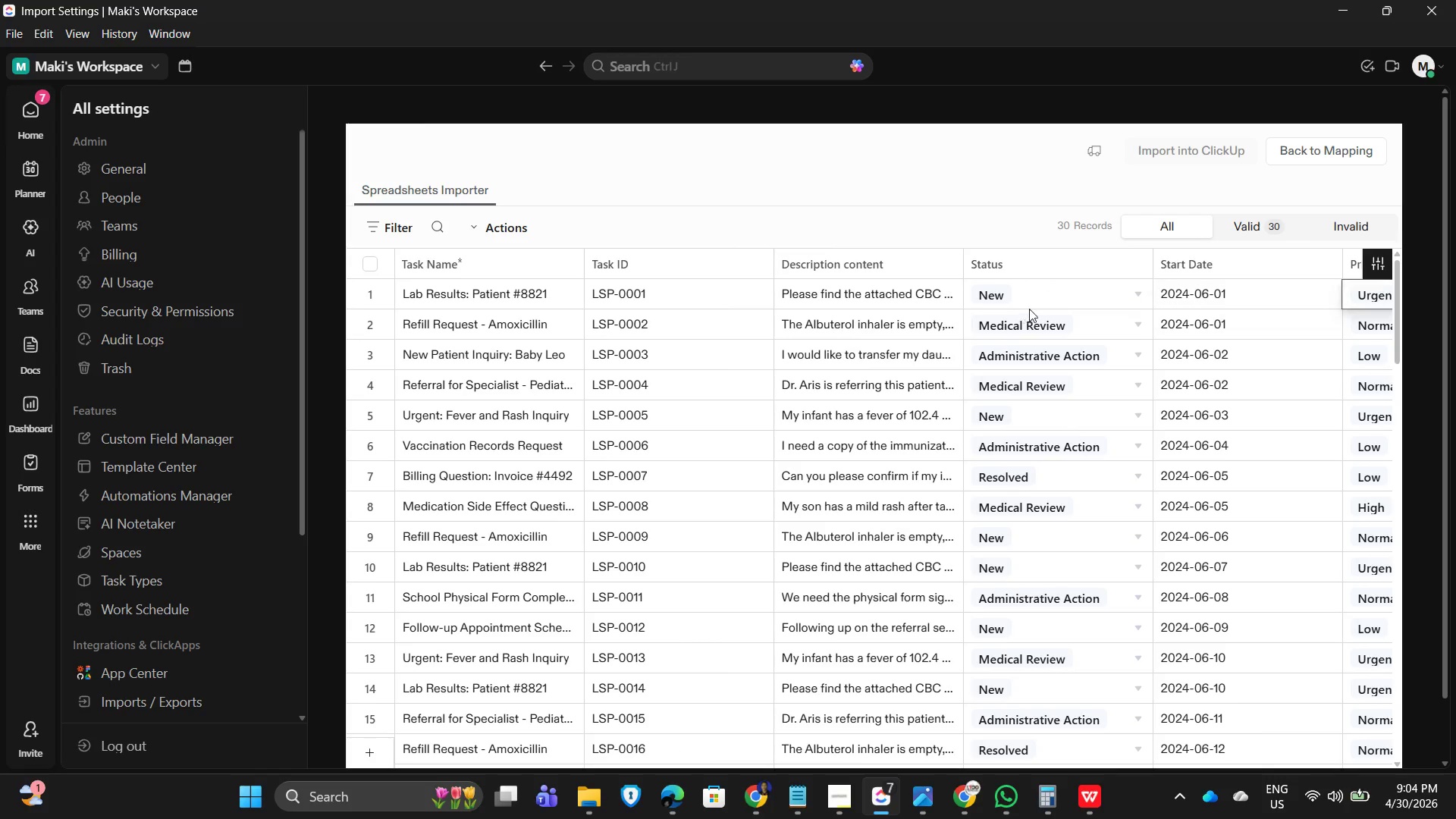 
key(ArrowRight)
 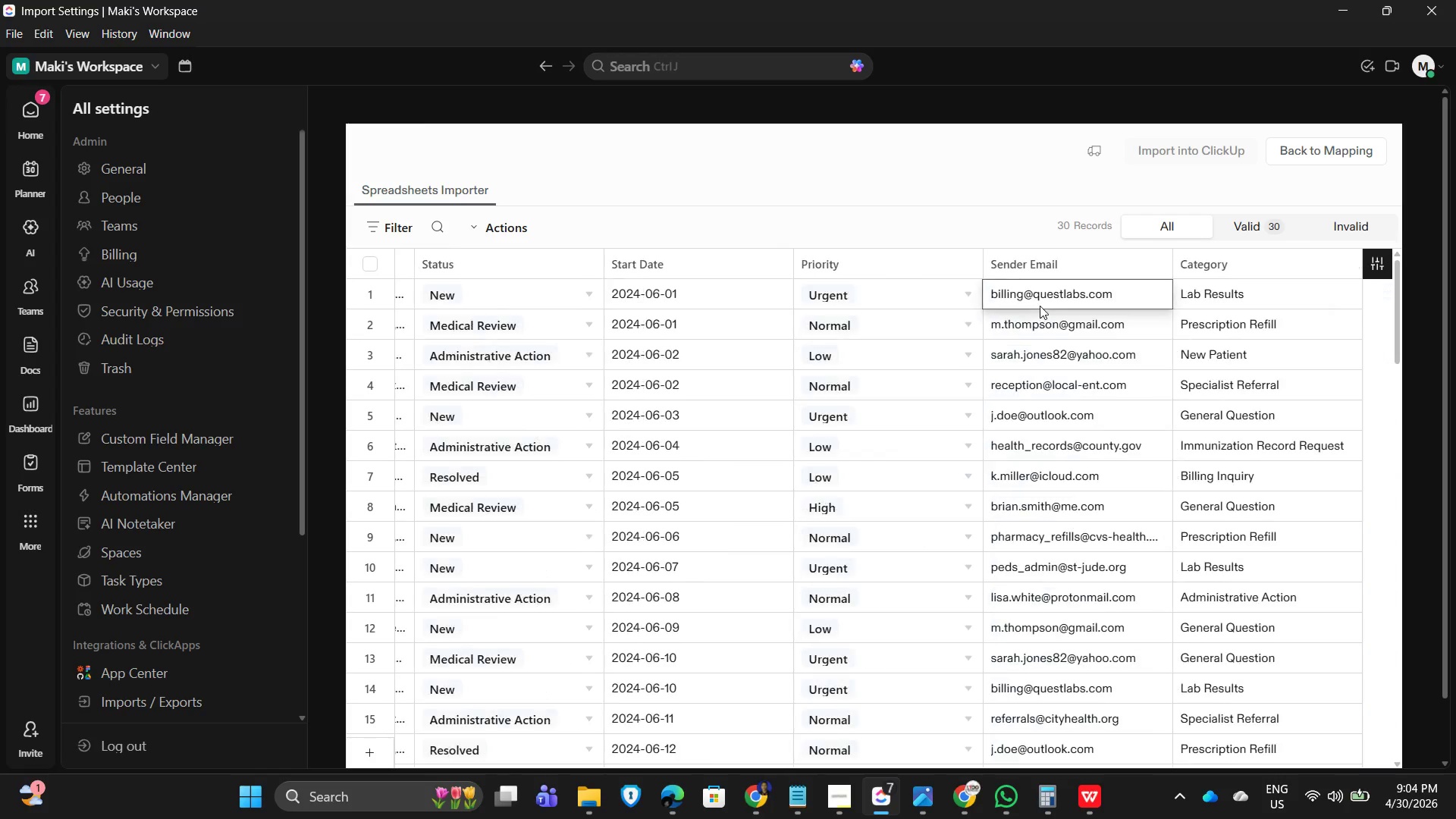 
key(ArrowRight)
 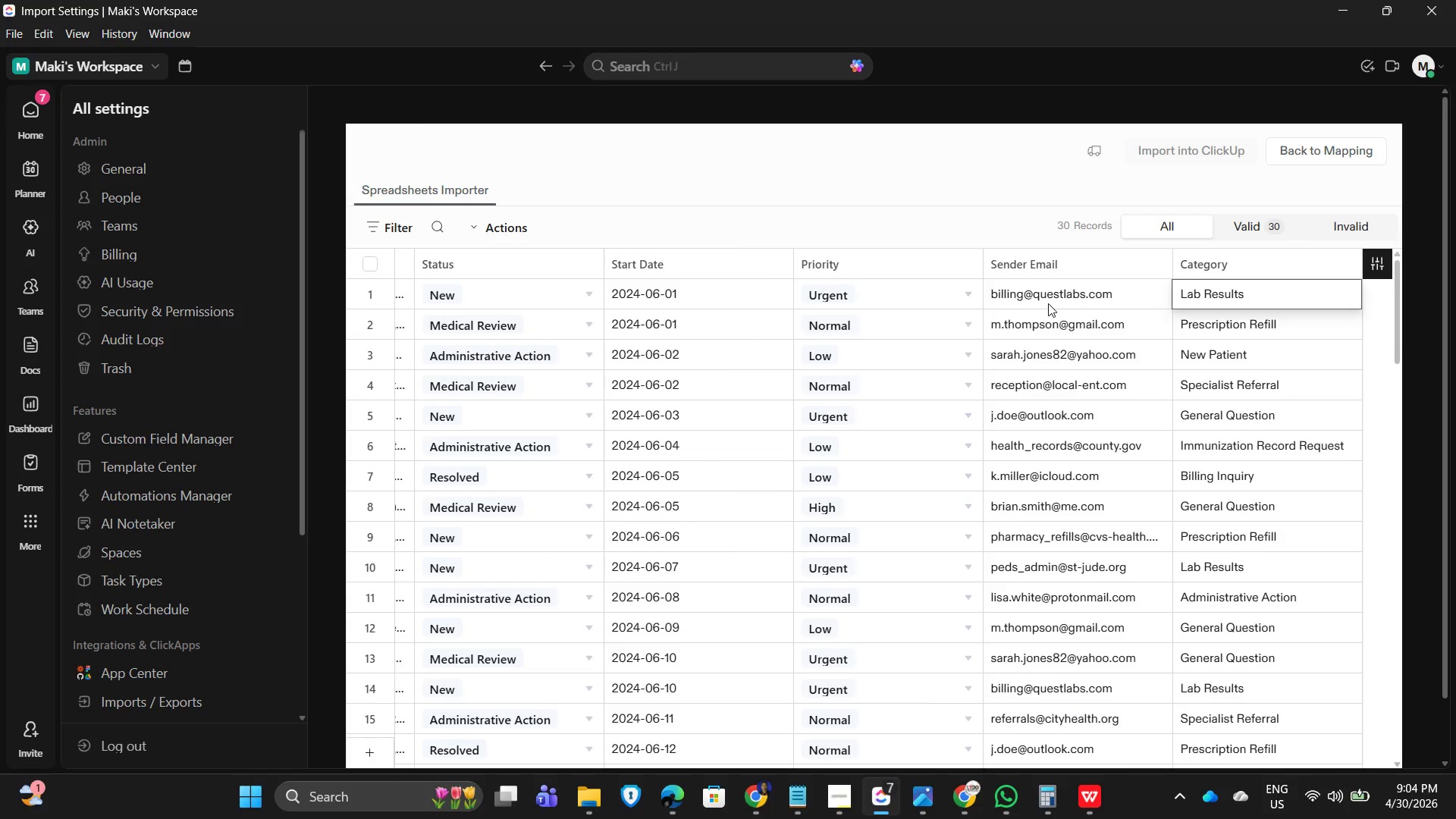 
key(ArrowRight)
 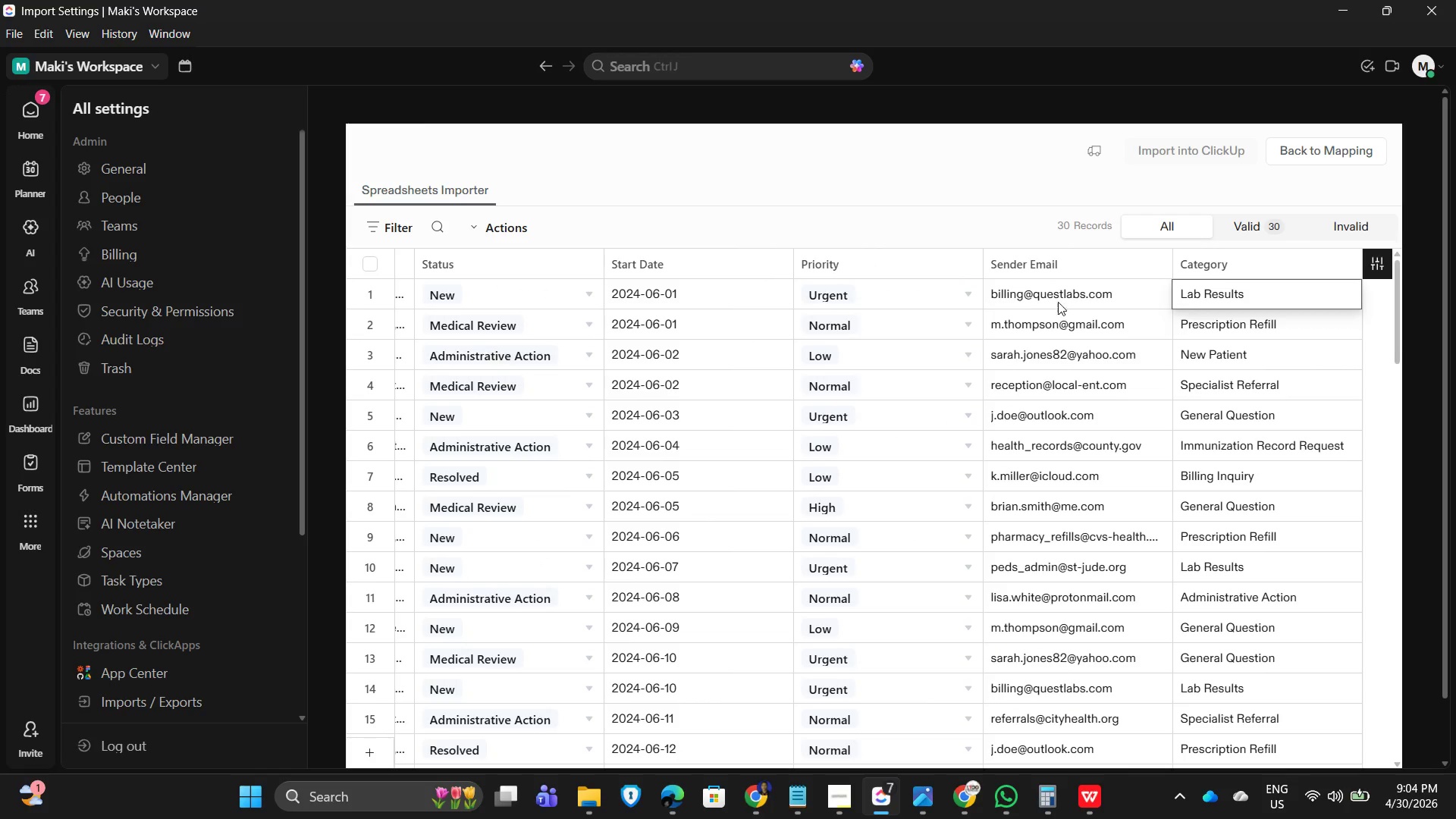 
key(ArrowRight)
 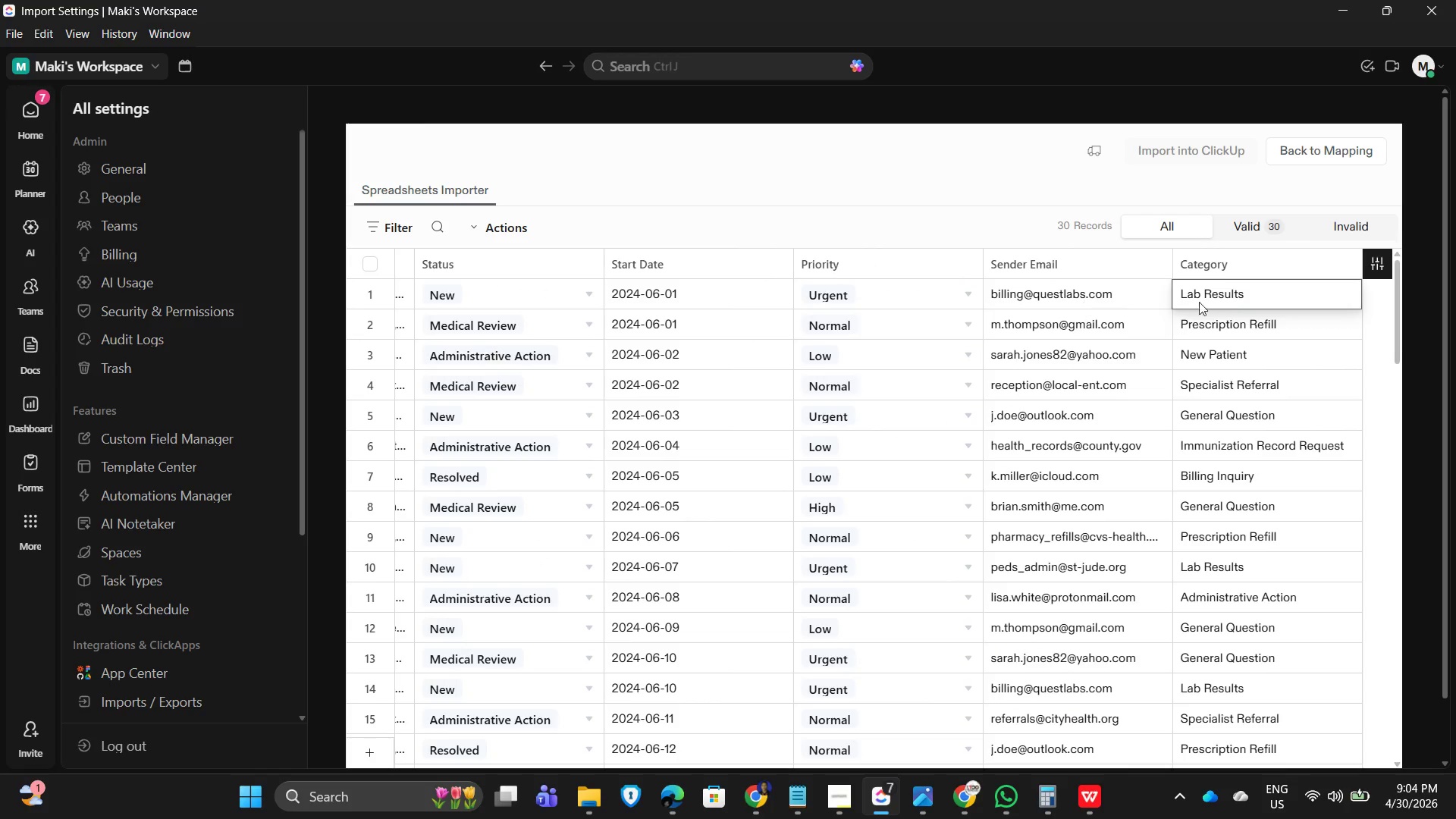 
key(ArrowRight)
 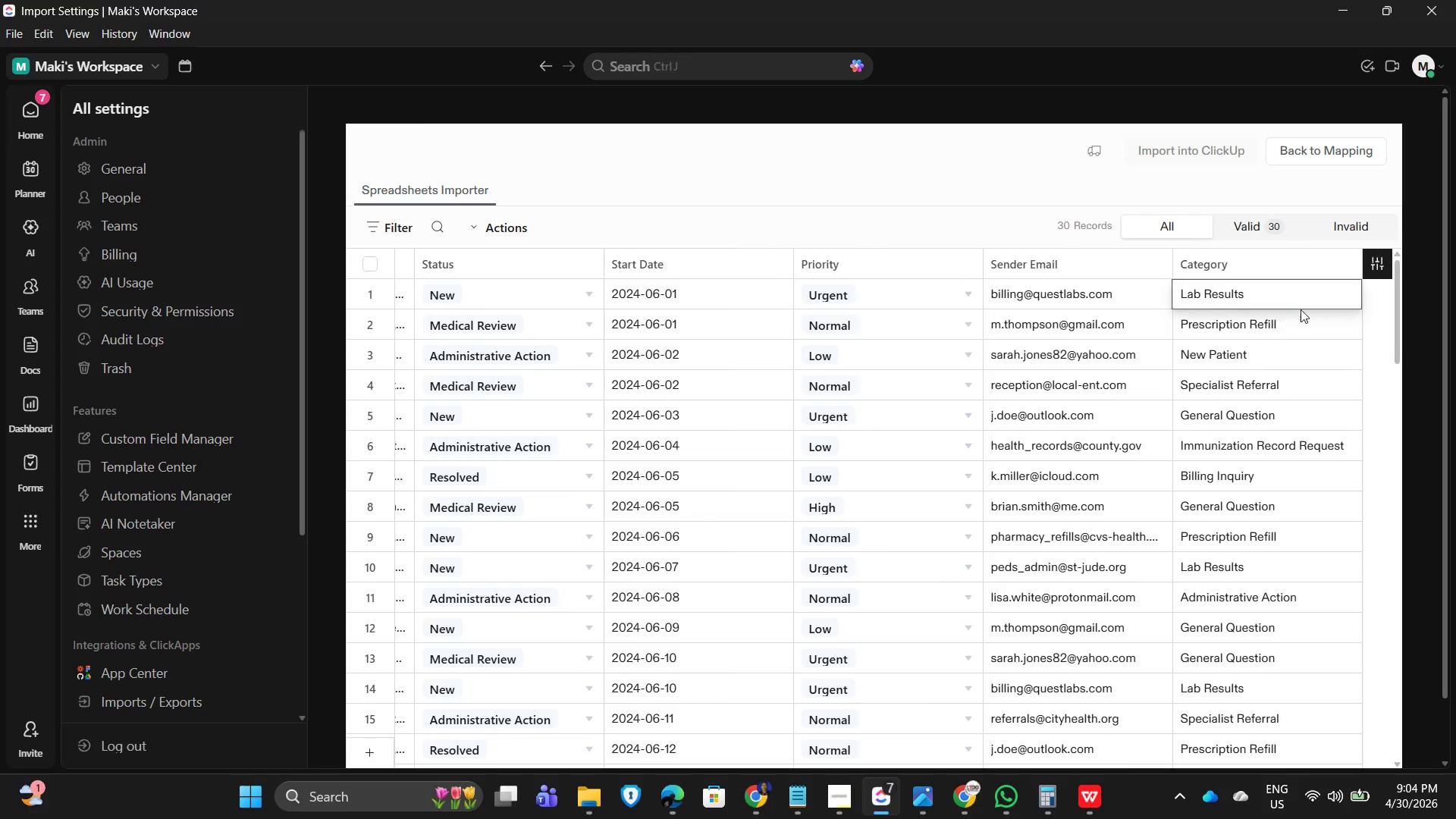 
key(ArrowRight)
 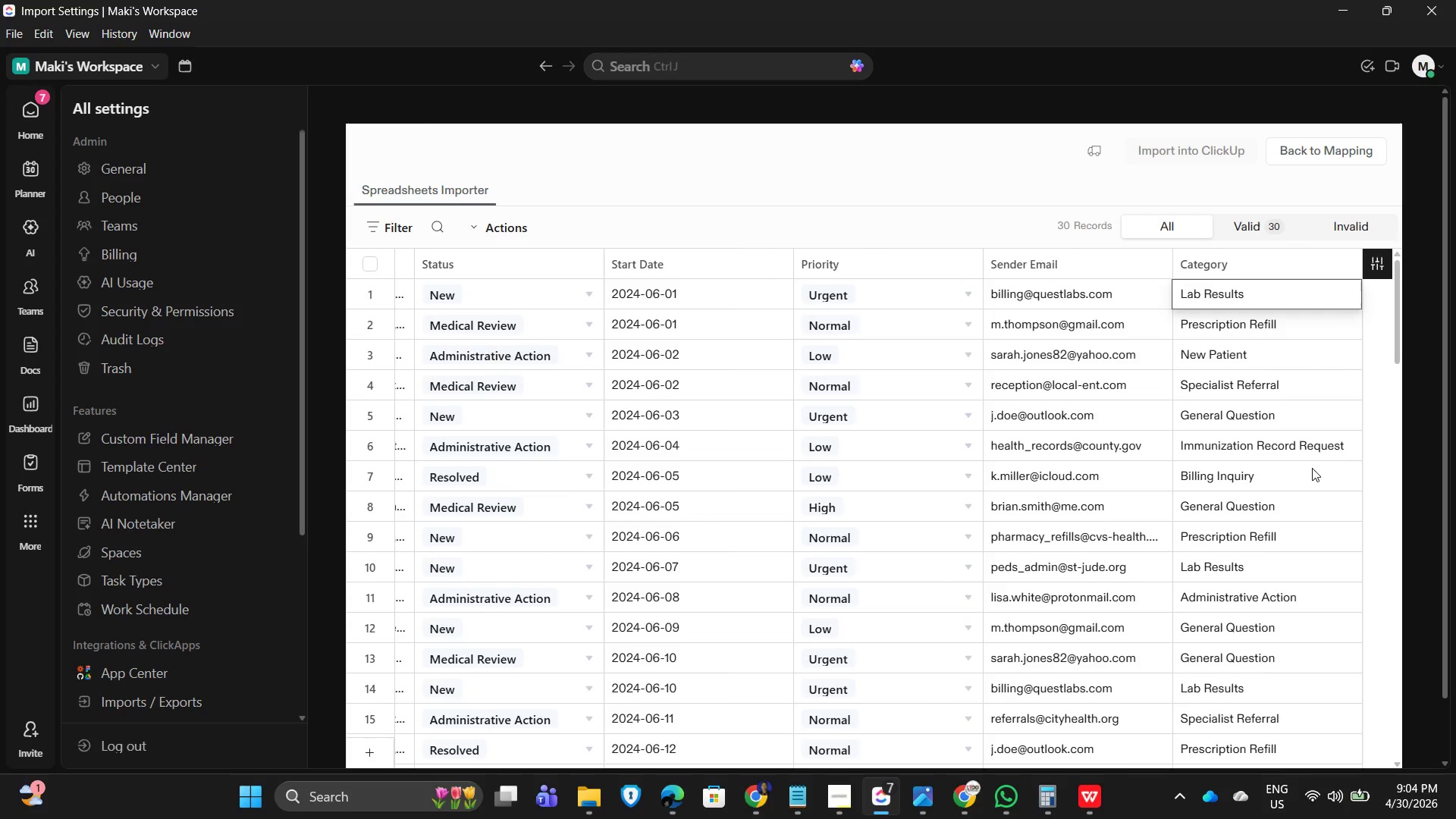 
key(ArrowDown)
 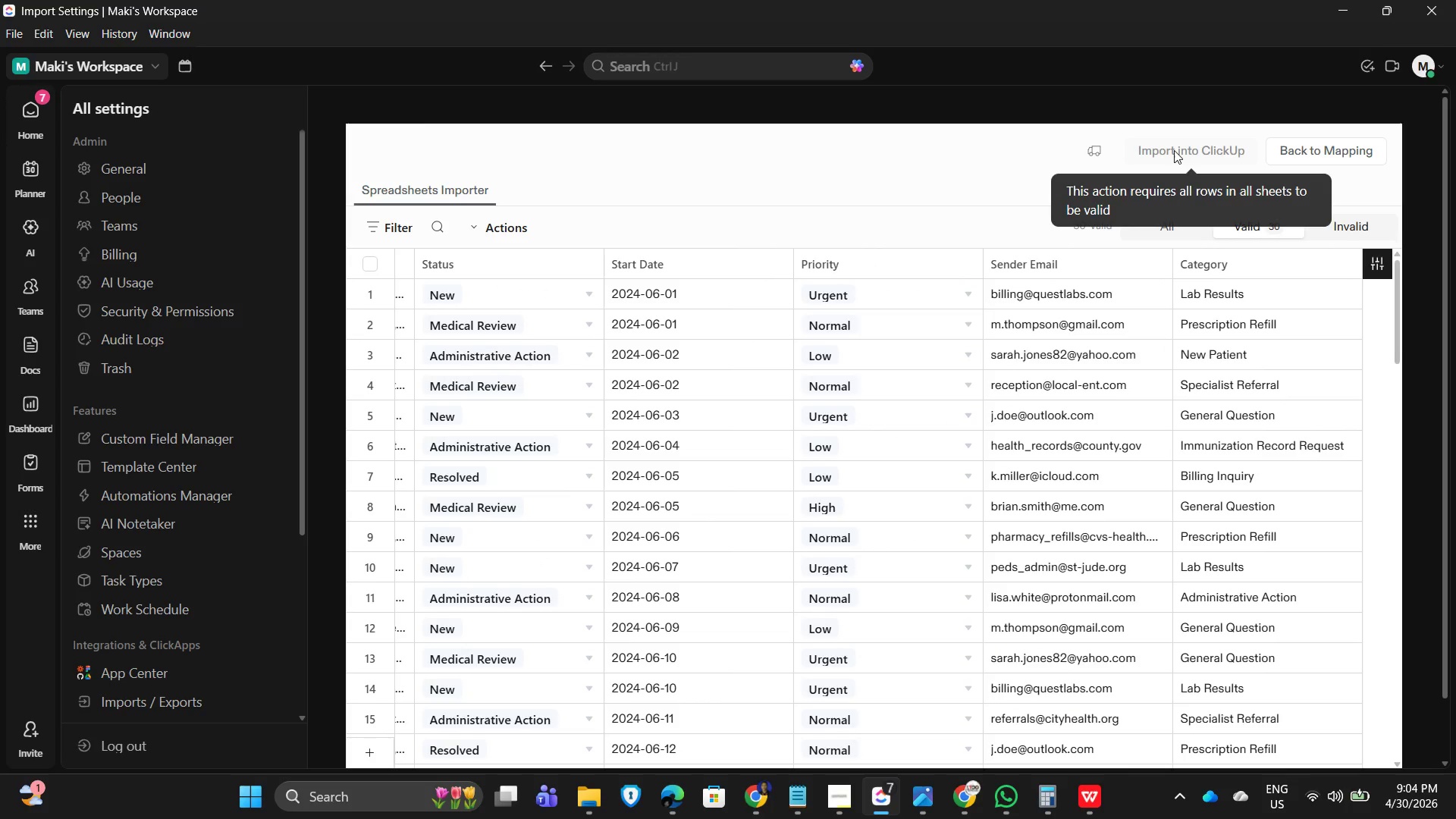 
wait(6.78)
 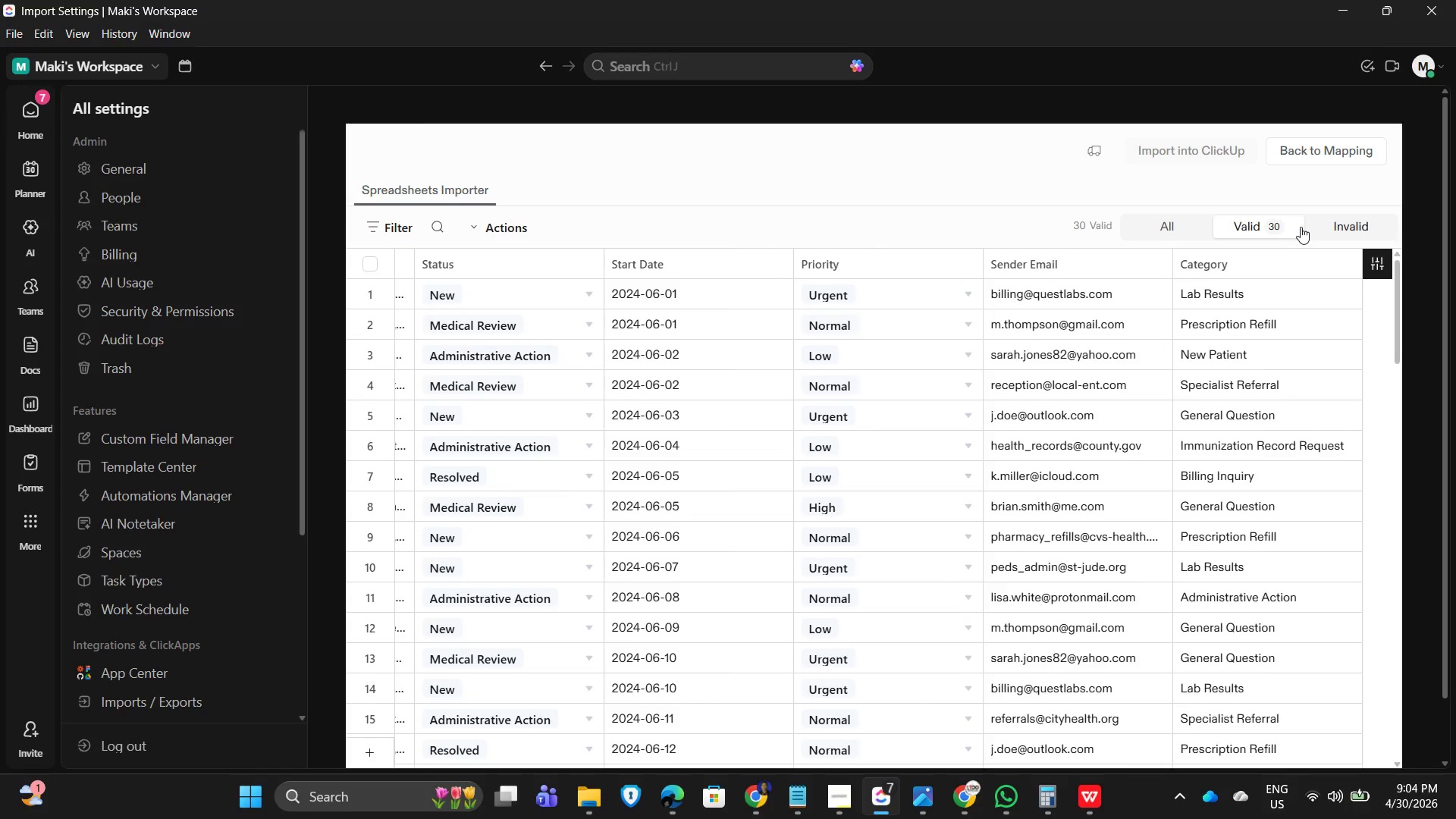 
left_click([1174, 150])
 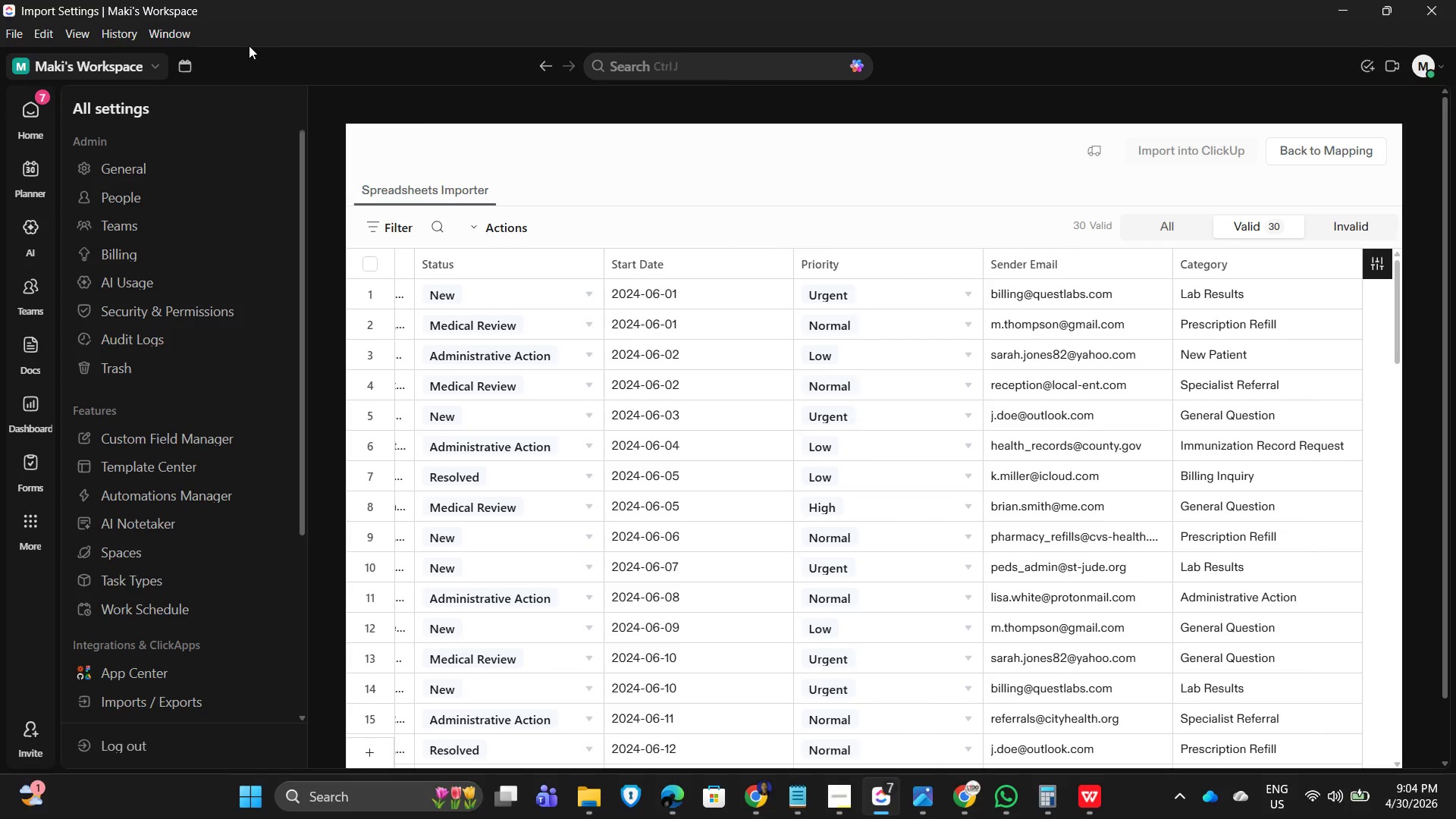 
left_click([78, 31])
 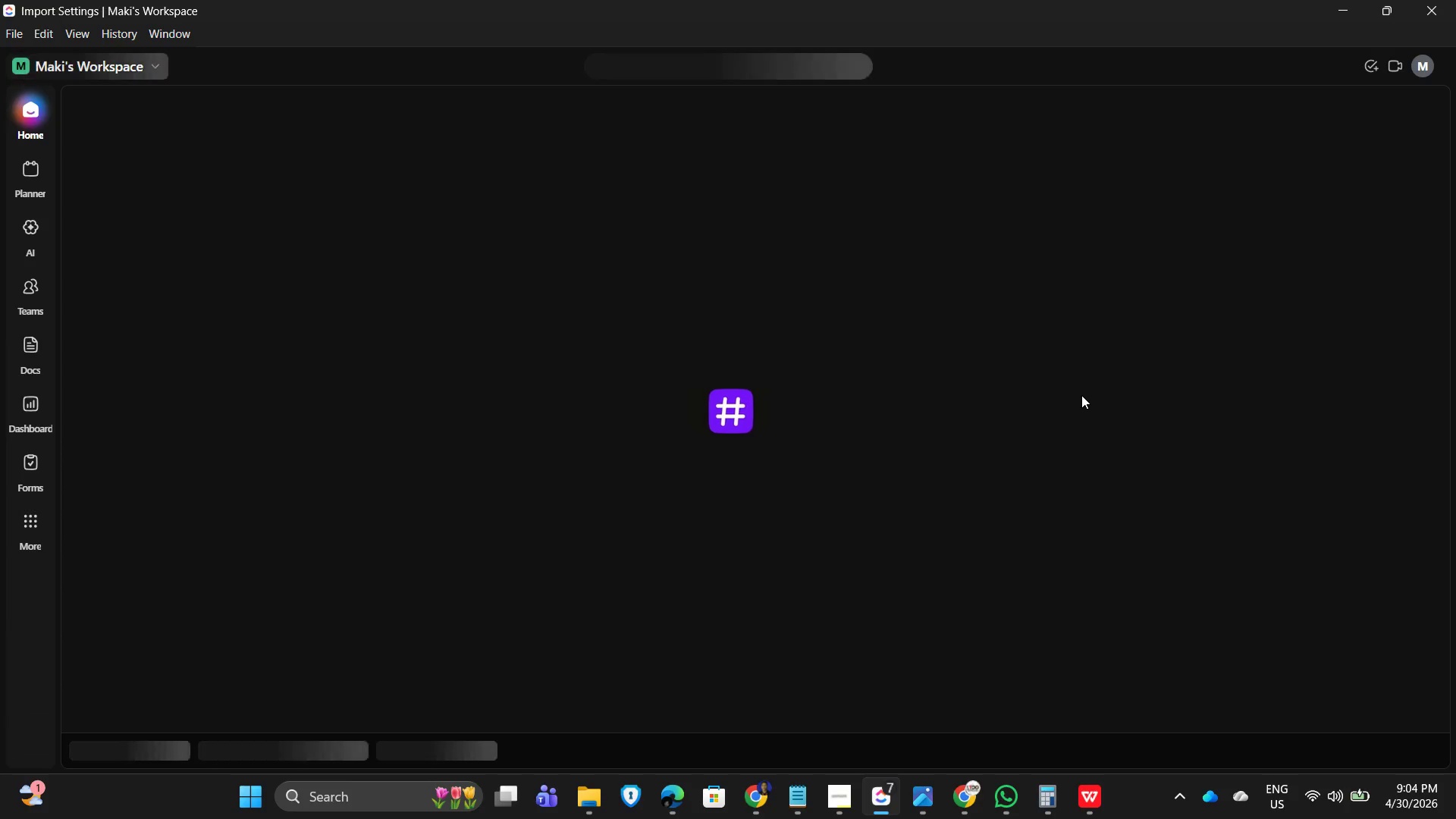 
wait(13.05)
 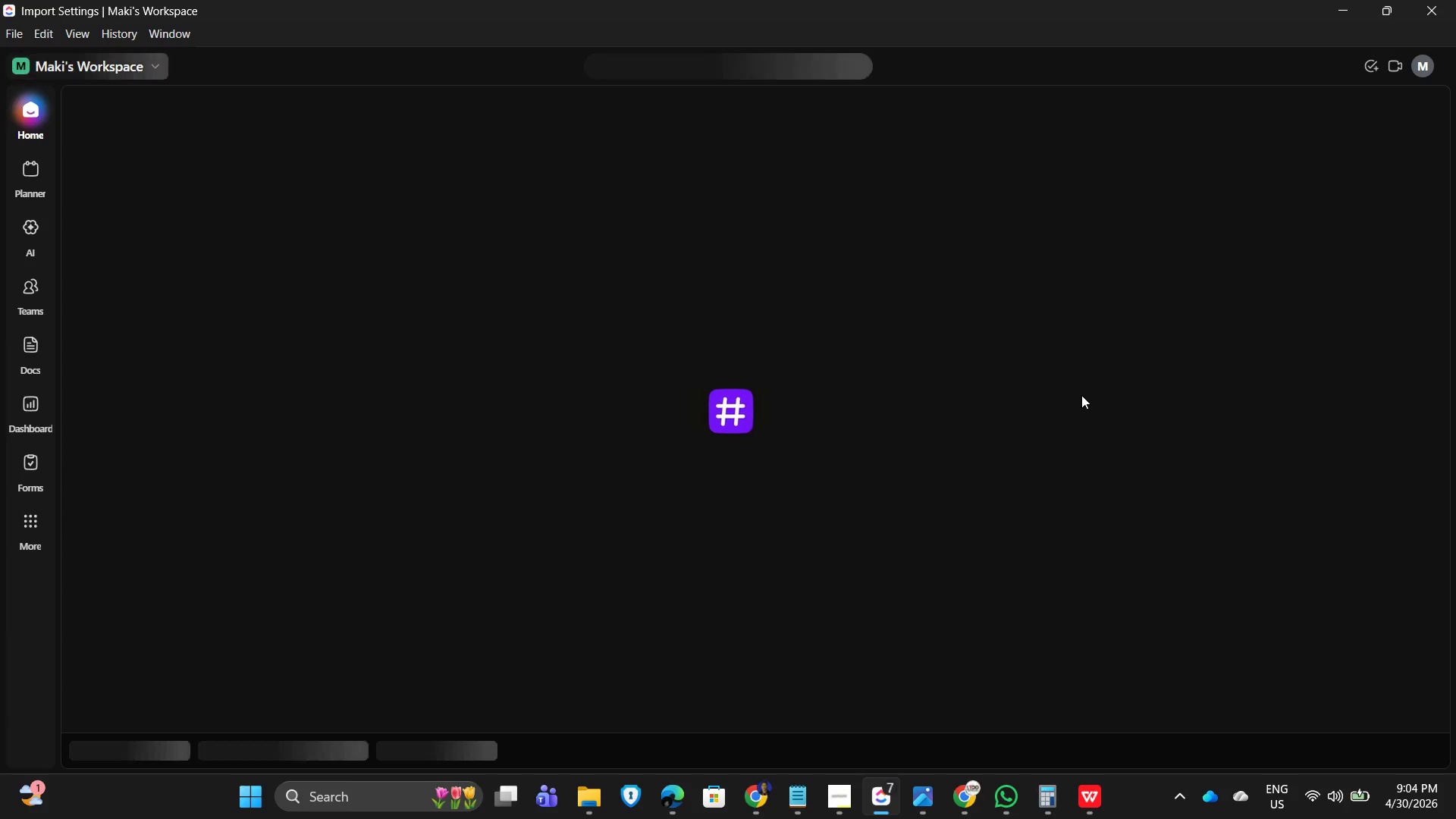 
left_click([1420, 102])
 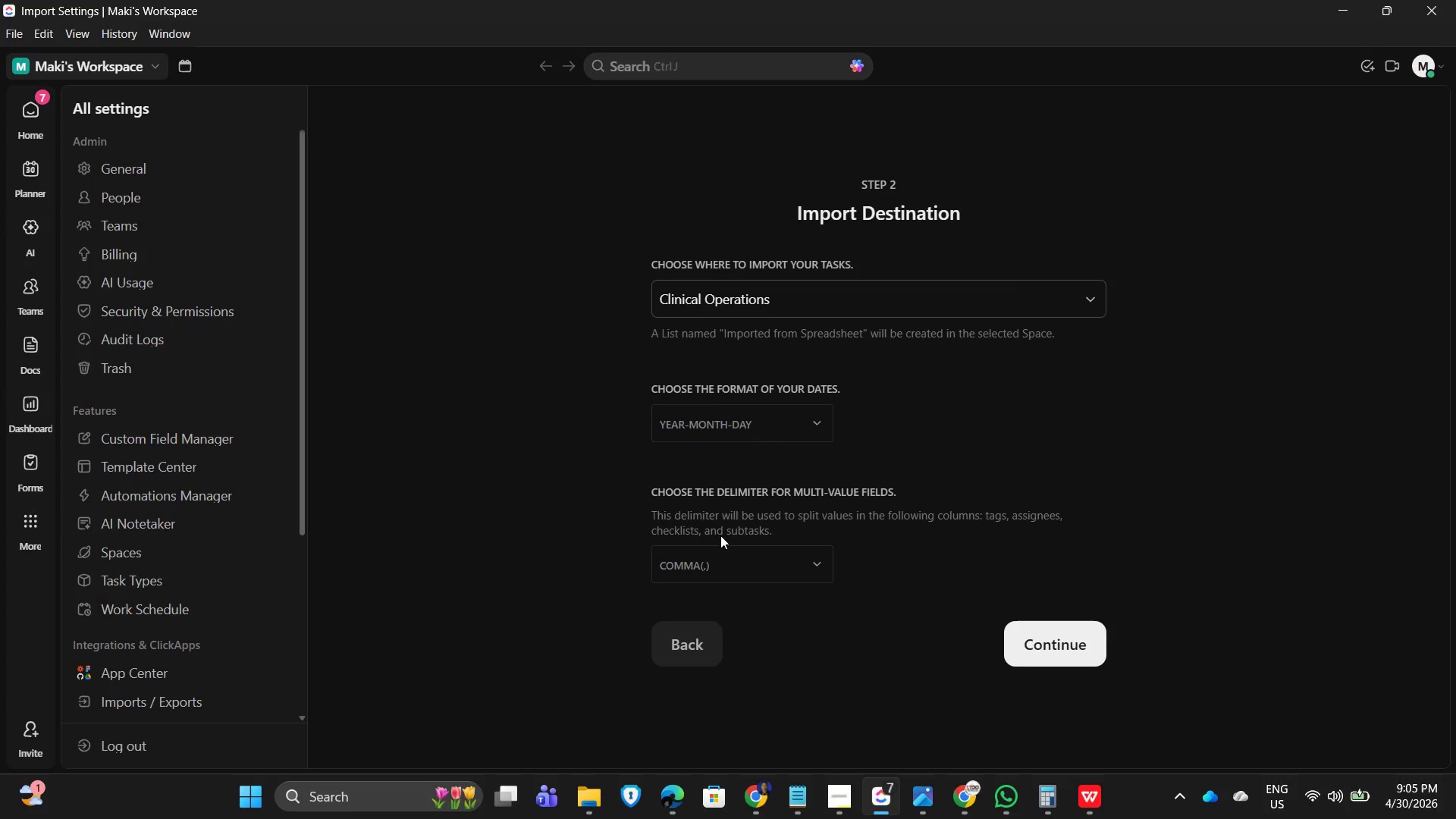 
scroll: coordinate [199, 460], scroll_direction: down, amount: 2.0
 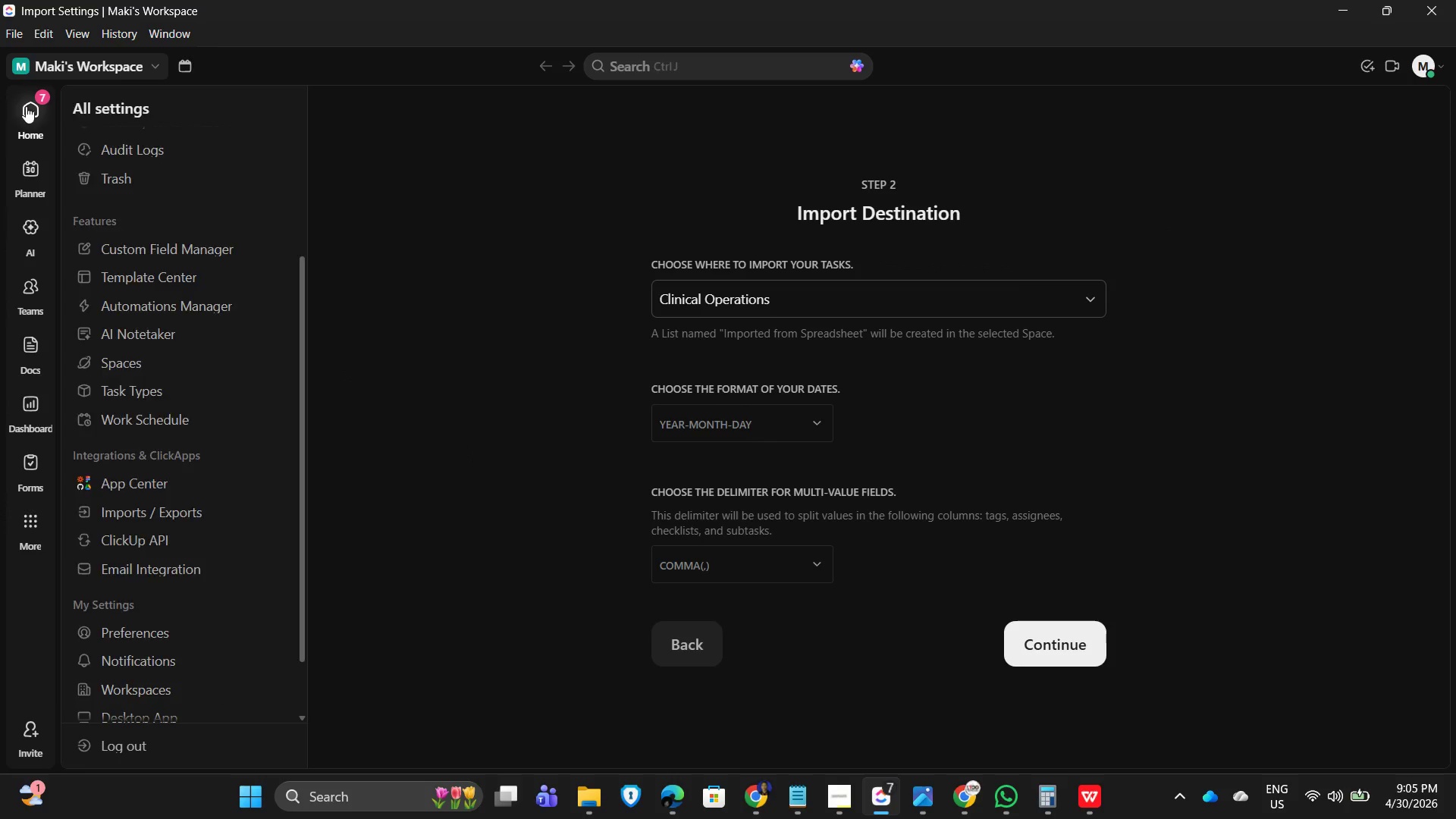 
left_click([23, 102])
 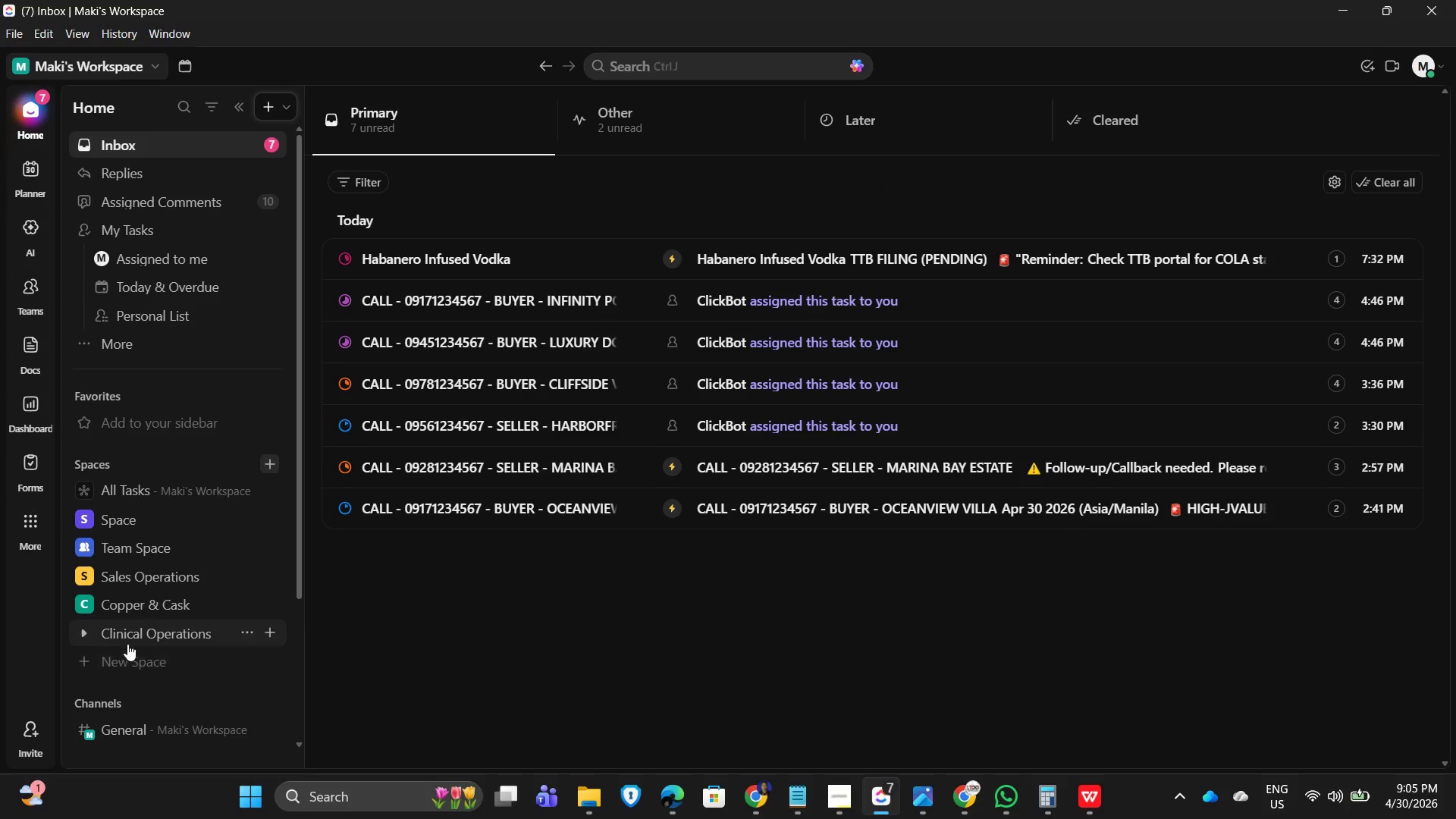 
left_click([88, 635])
 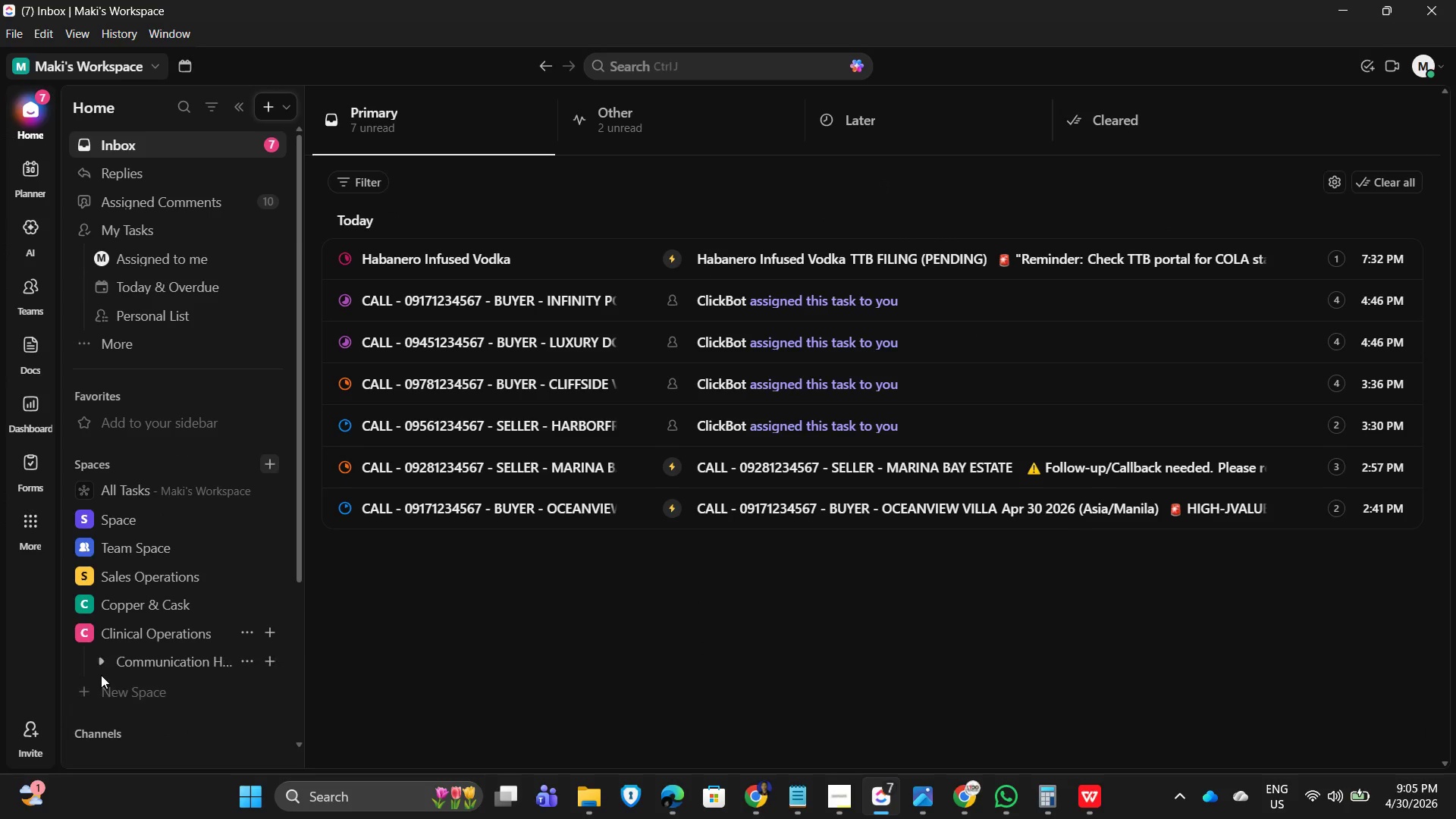 
left_click([99, 663])
 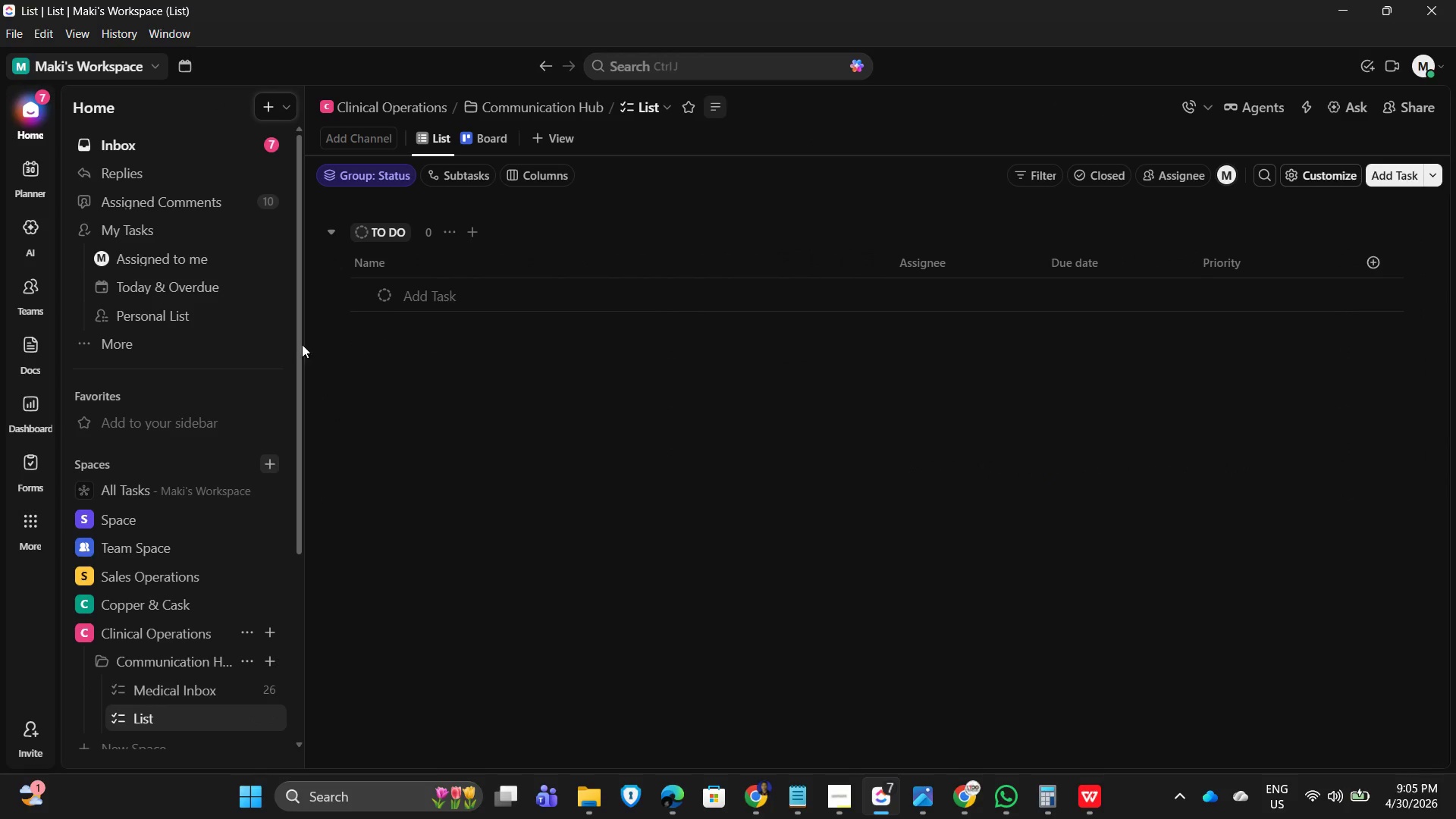 
left_click([173, 694])
 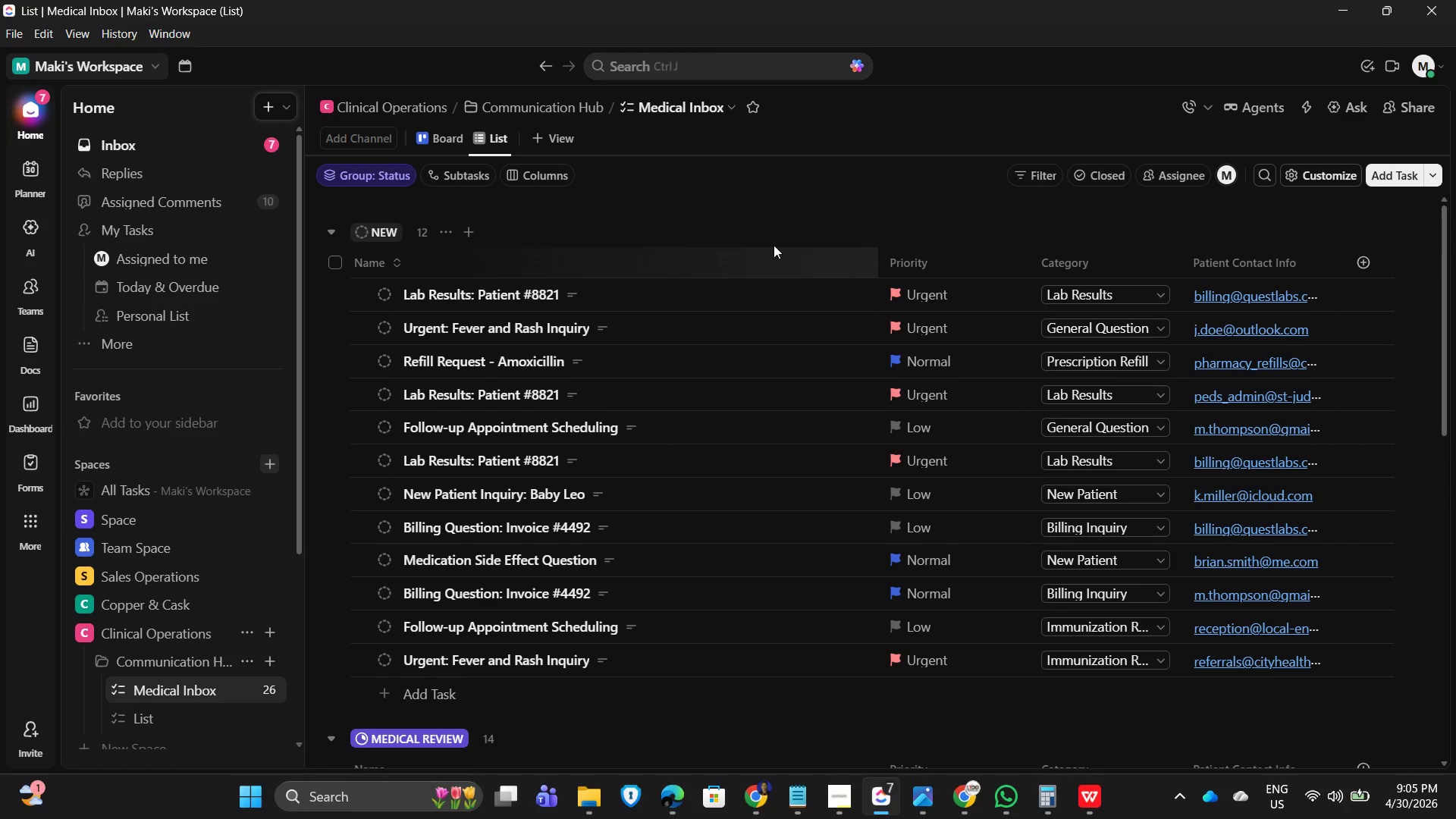 
scroll: coordinate [1148, 463], scroll_direction: down, amount: 6.0
 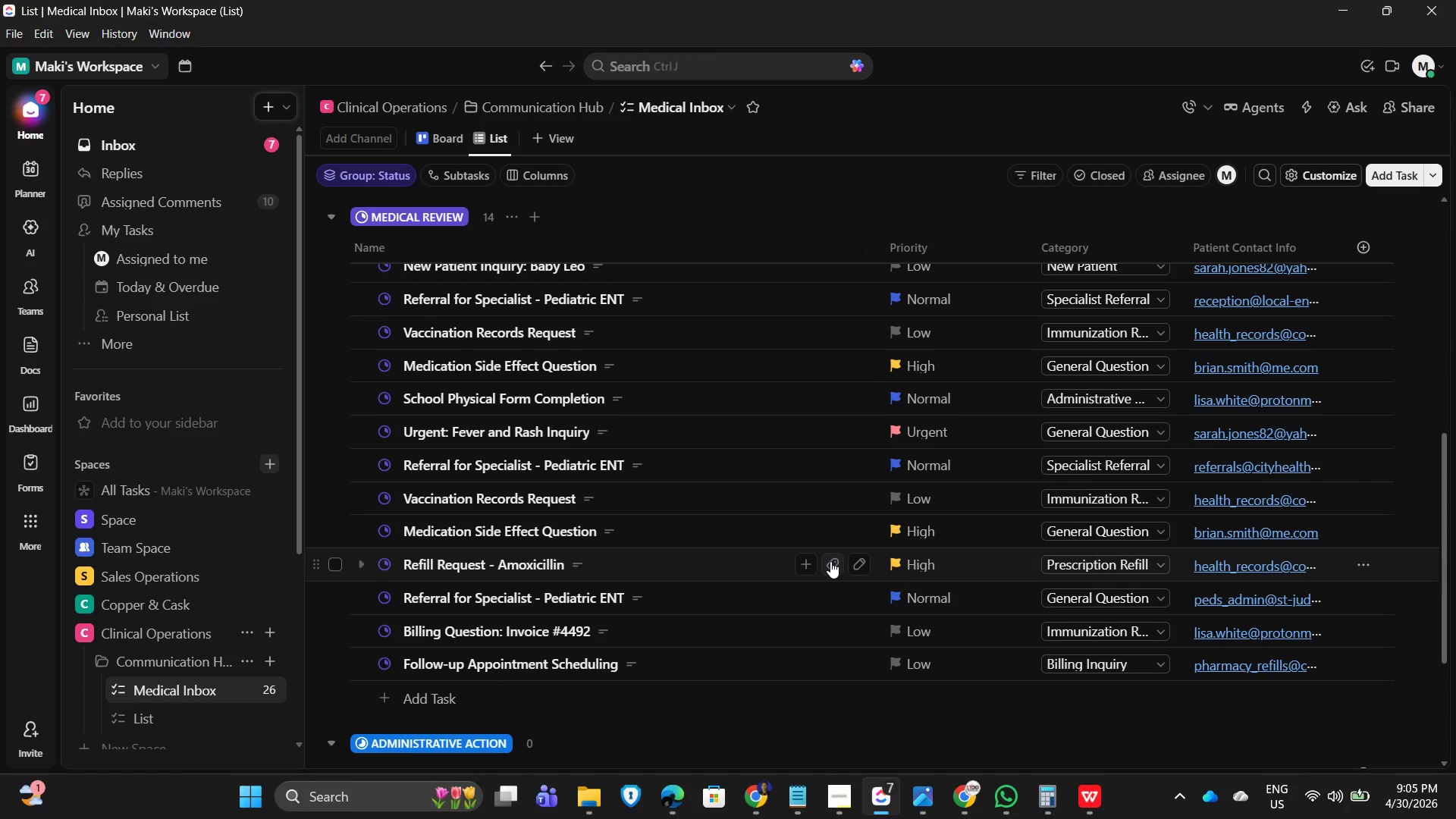 
scroll: coordinate [477, 425], scroll_direction: up, amount: 10.0
 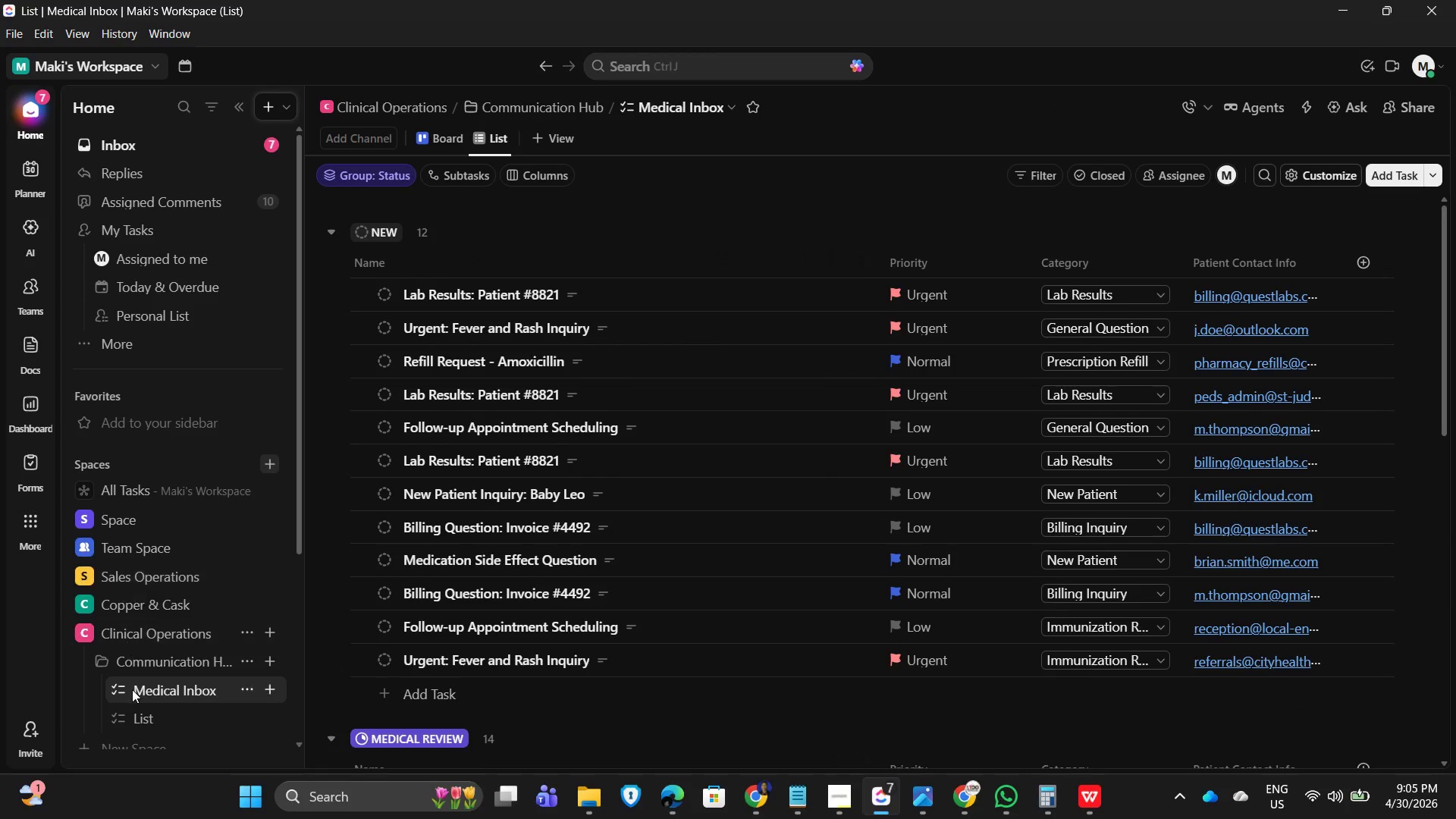 
scroll: coordinate [179, 679], scroll_direction: down, amount: 4.0
 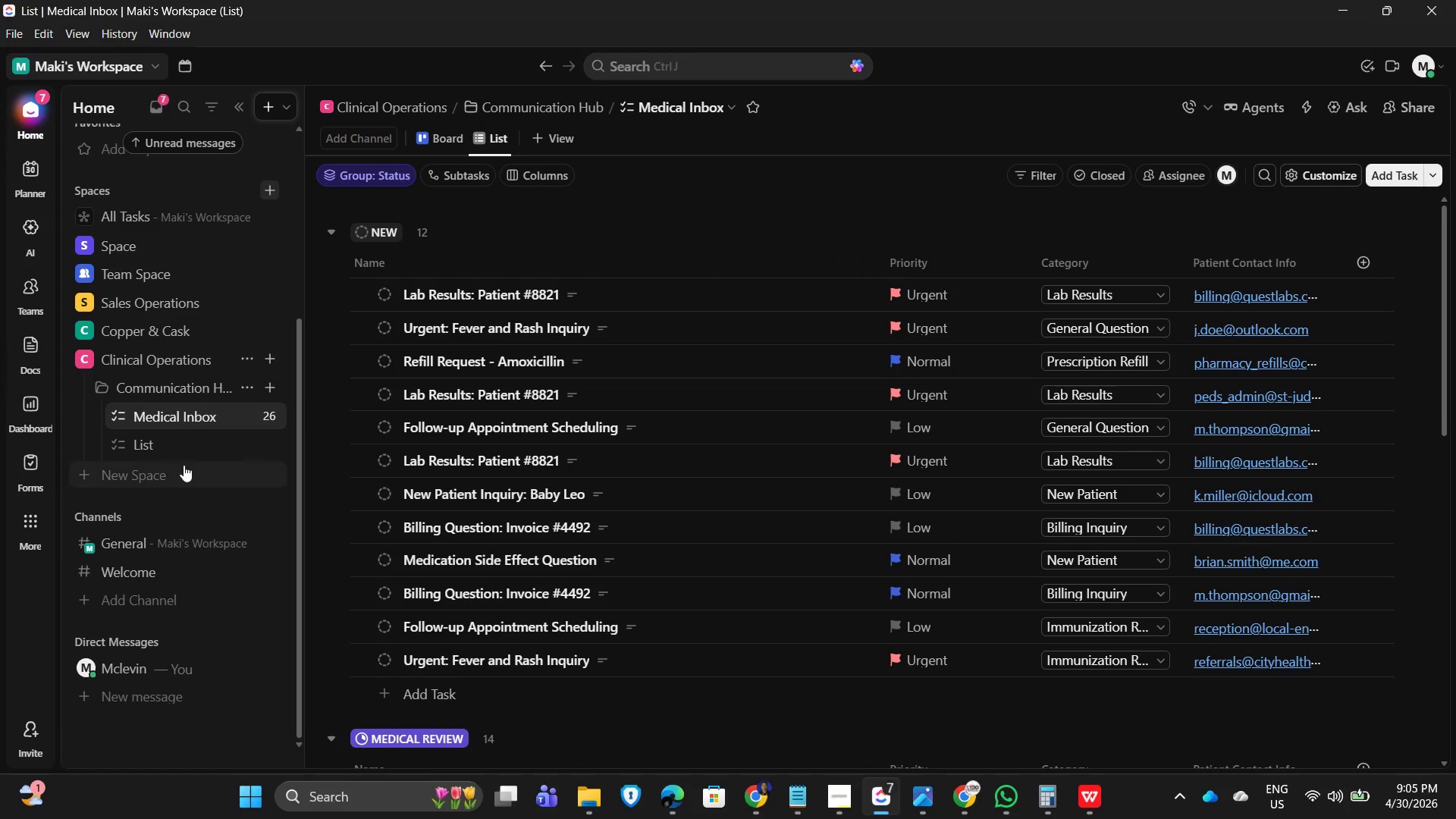 
left_click([152, 439])
 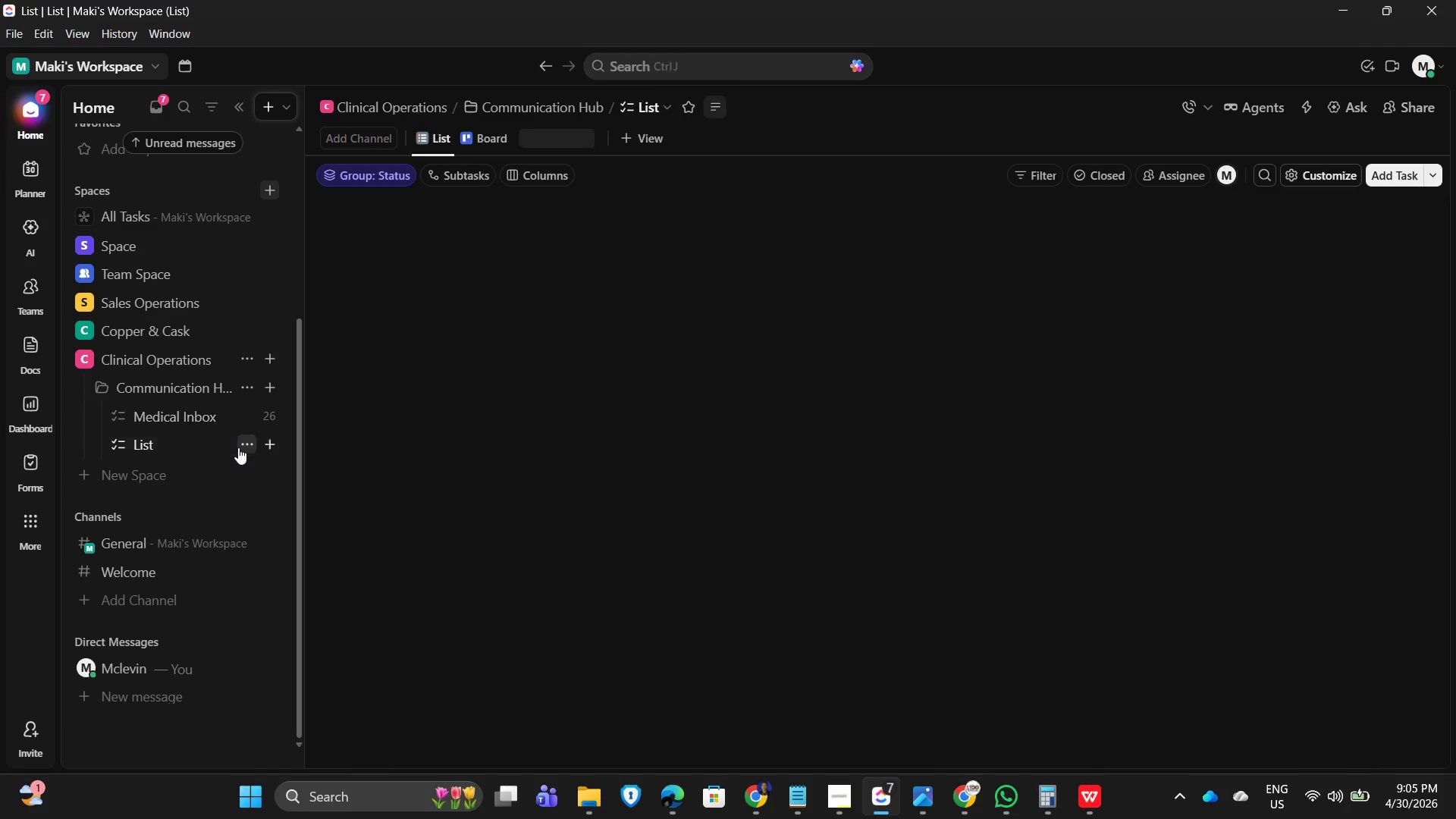 
left_click([240, 444])
 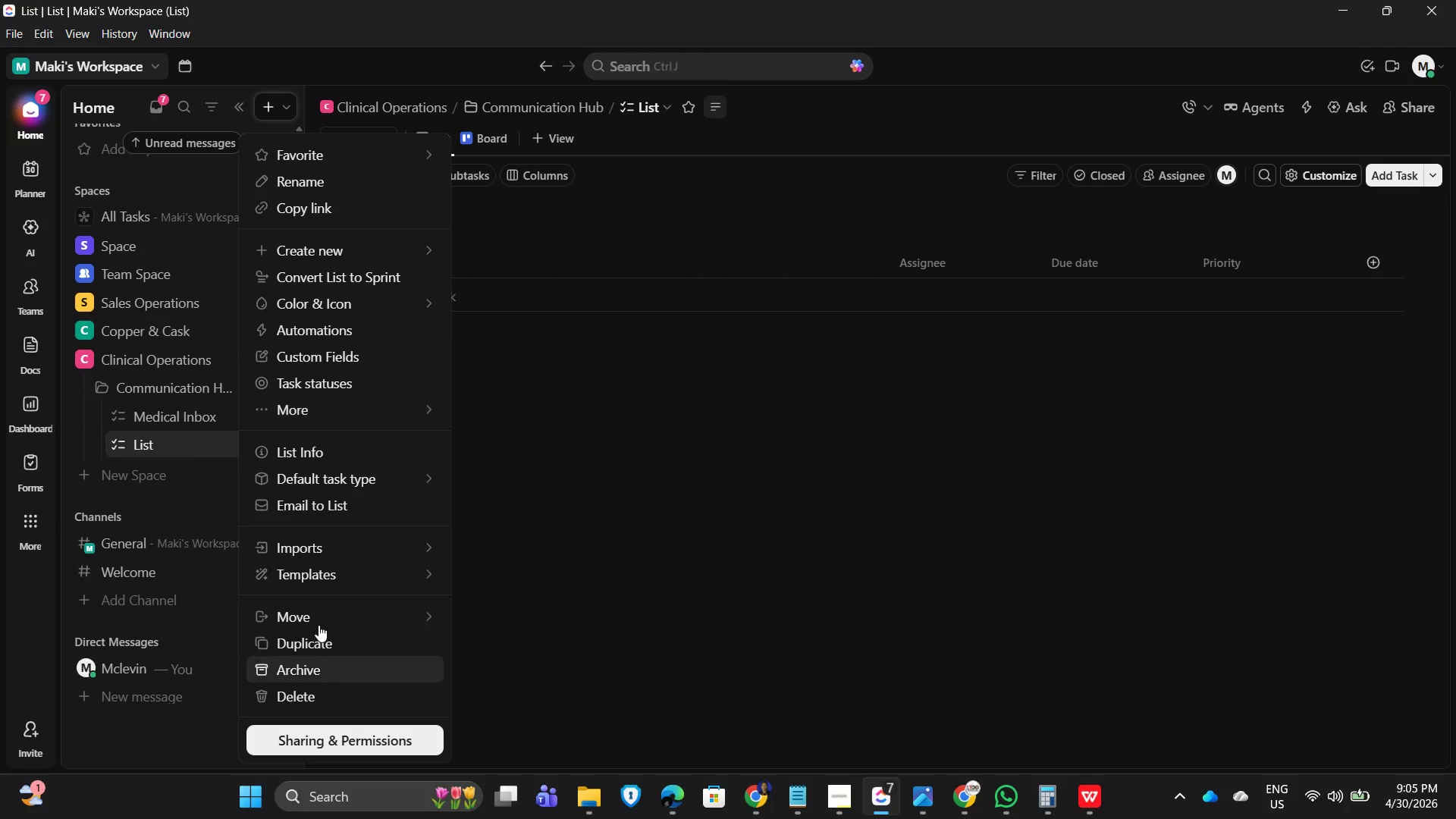 
left_click([333, 540])
 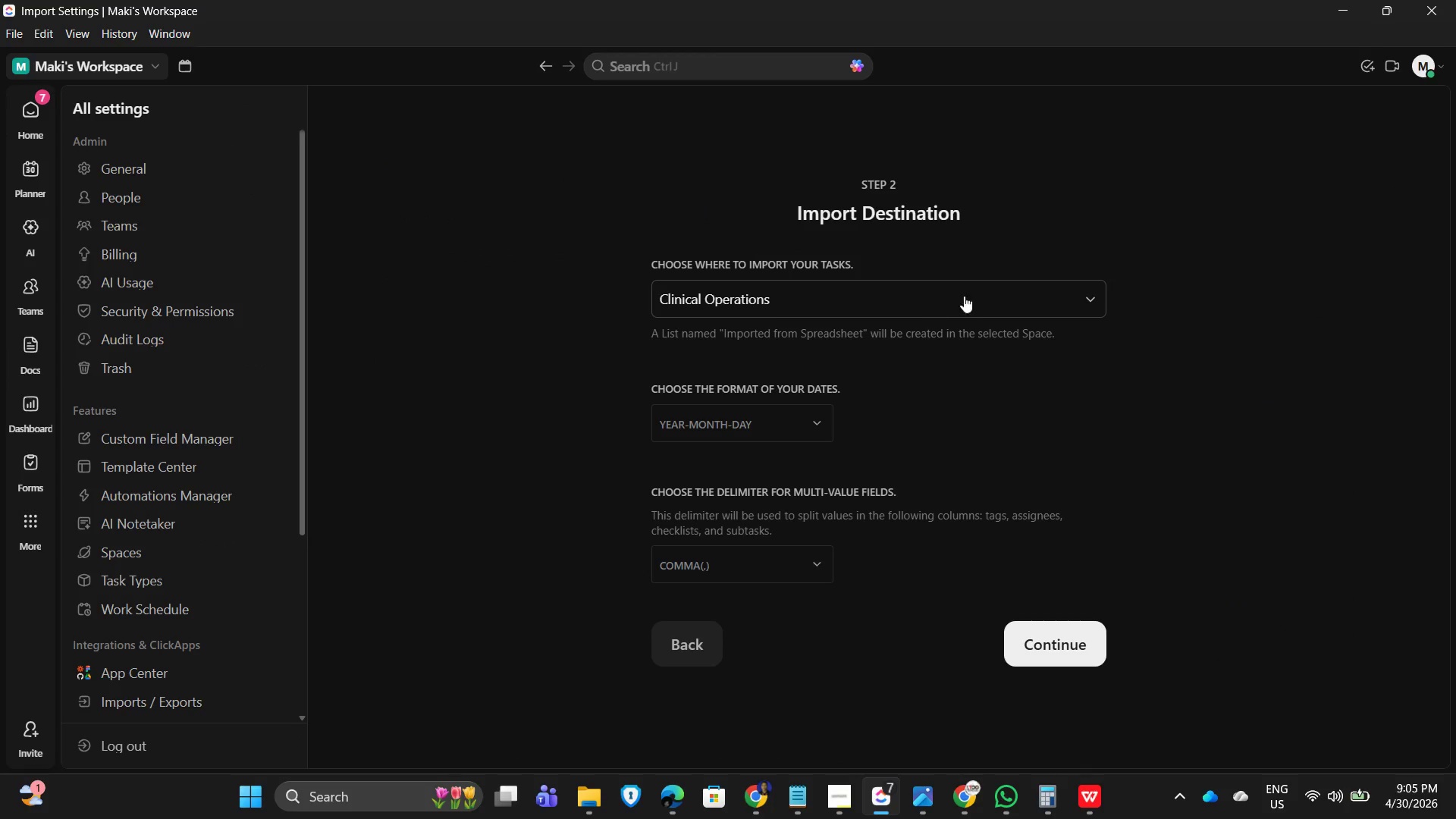 
left_click([680, 523])
 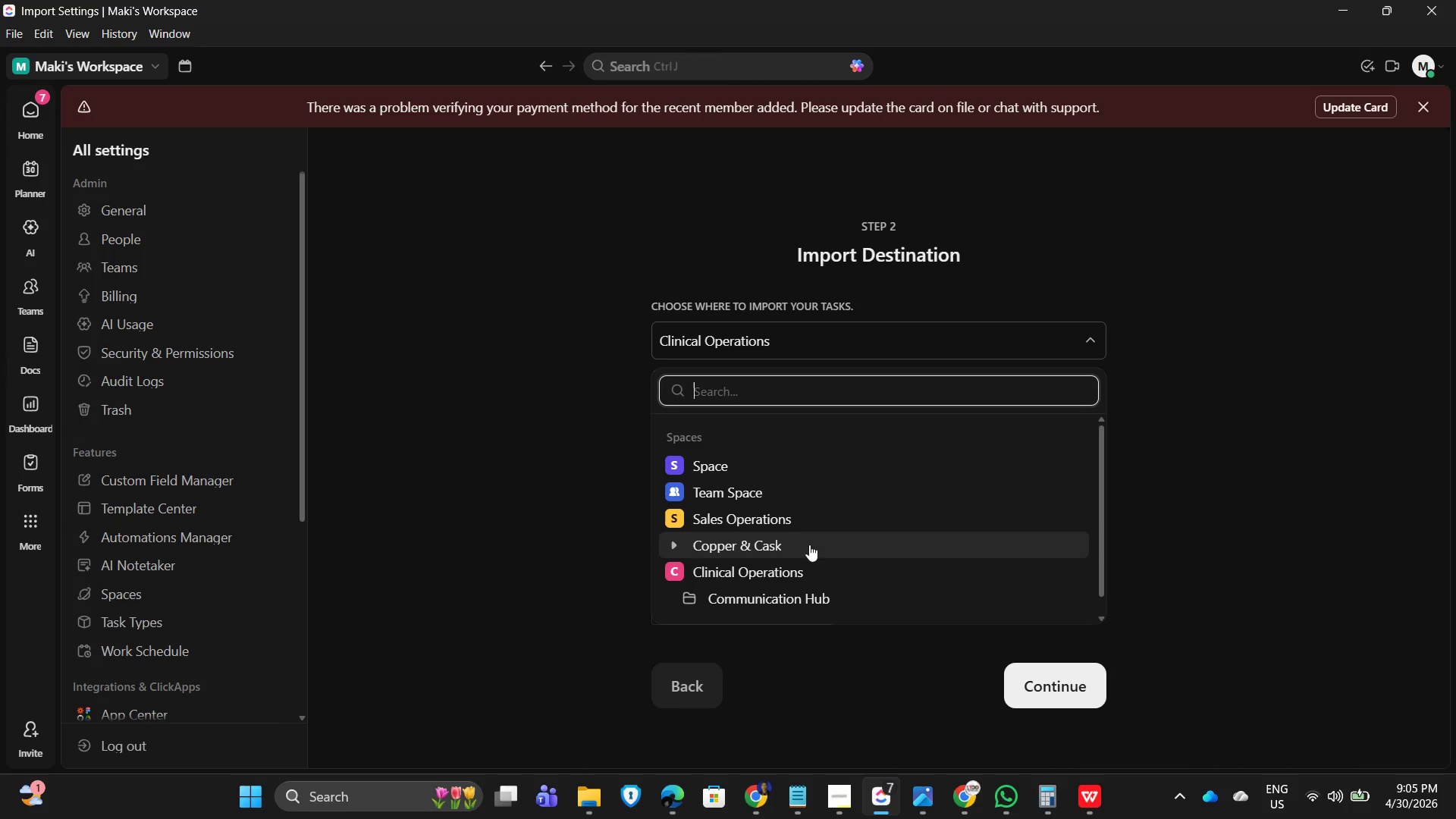 
scroll: coordinate [836, 563], scroll_direction: down, amount: 3.0
 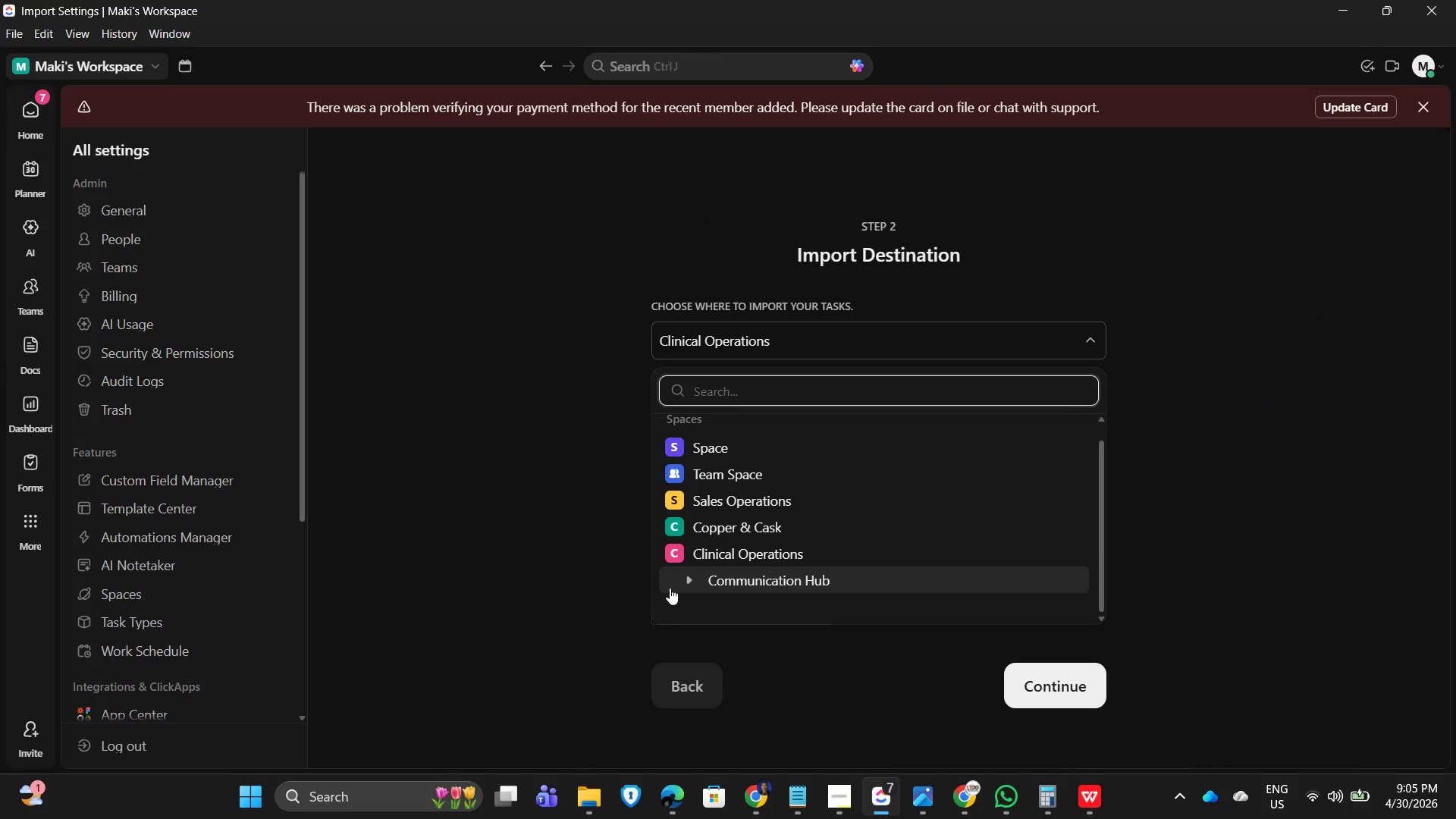 
left_click([688, 581])
 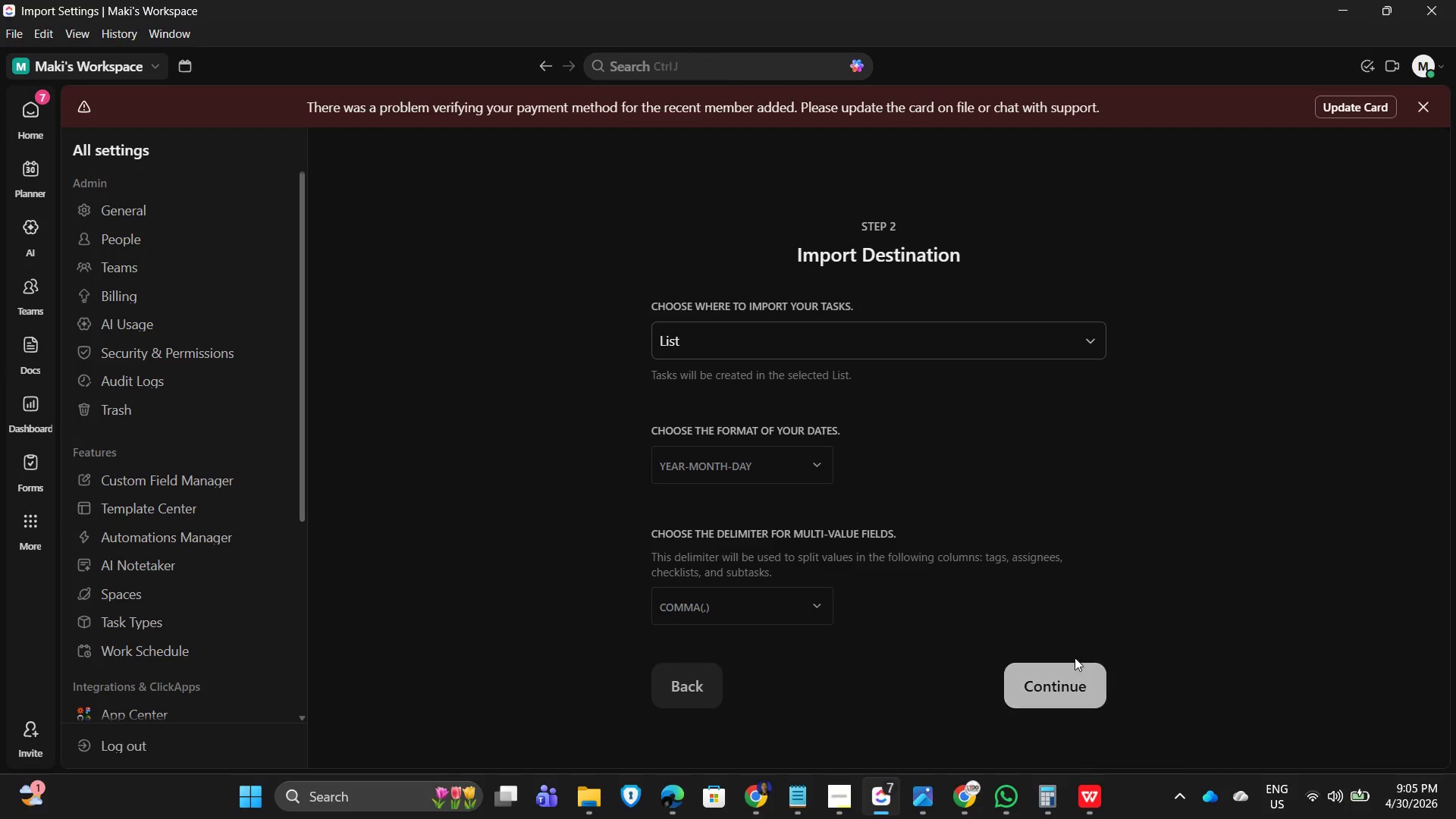 
scroll: coordinate [1090, 467], scroll_direction: down, amount: 9.0
 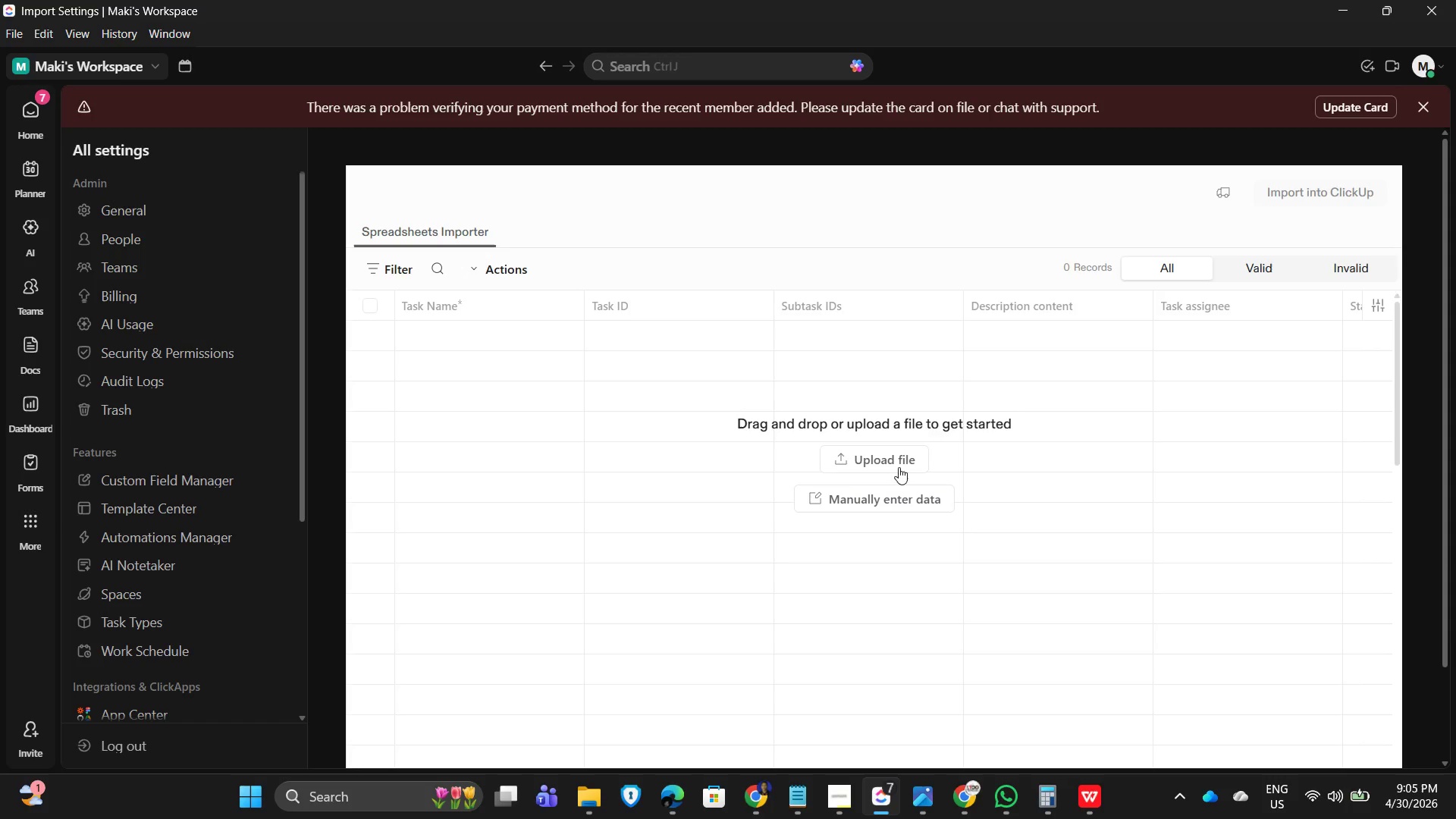 
wait(7.35)
 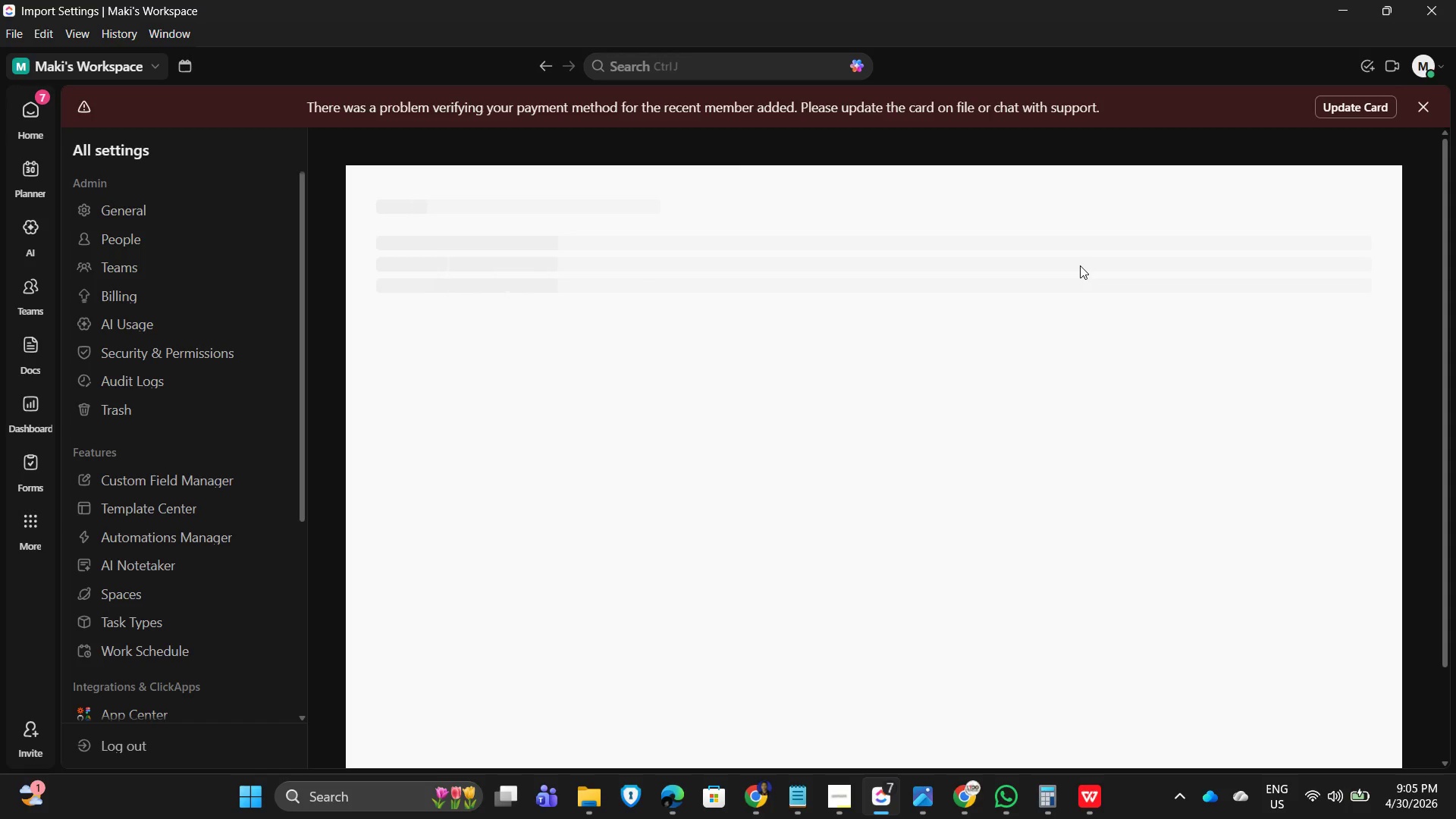 
left_click_drag(start_coordinate=[271, 198], to_coordinate=[277, 197])
 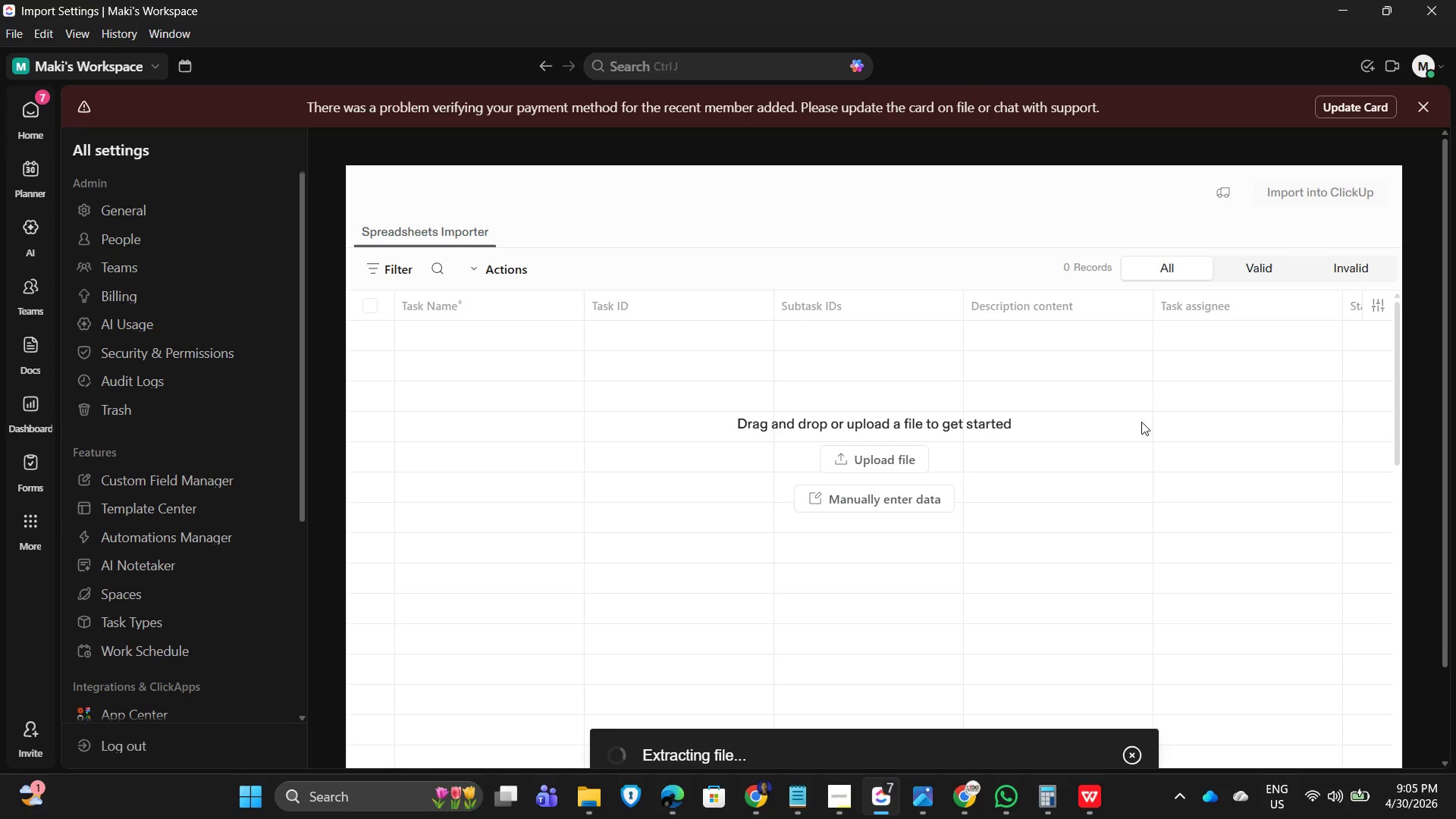 
scroll: coordinate [953, 629], scroll_direction: down, amount: 1.0
 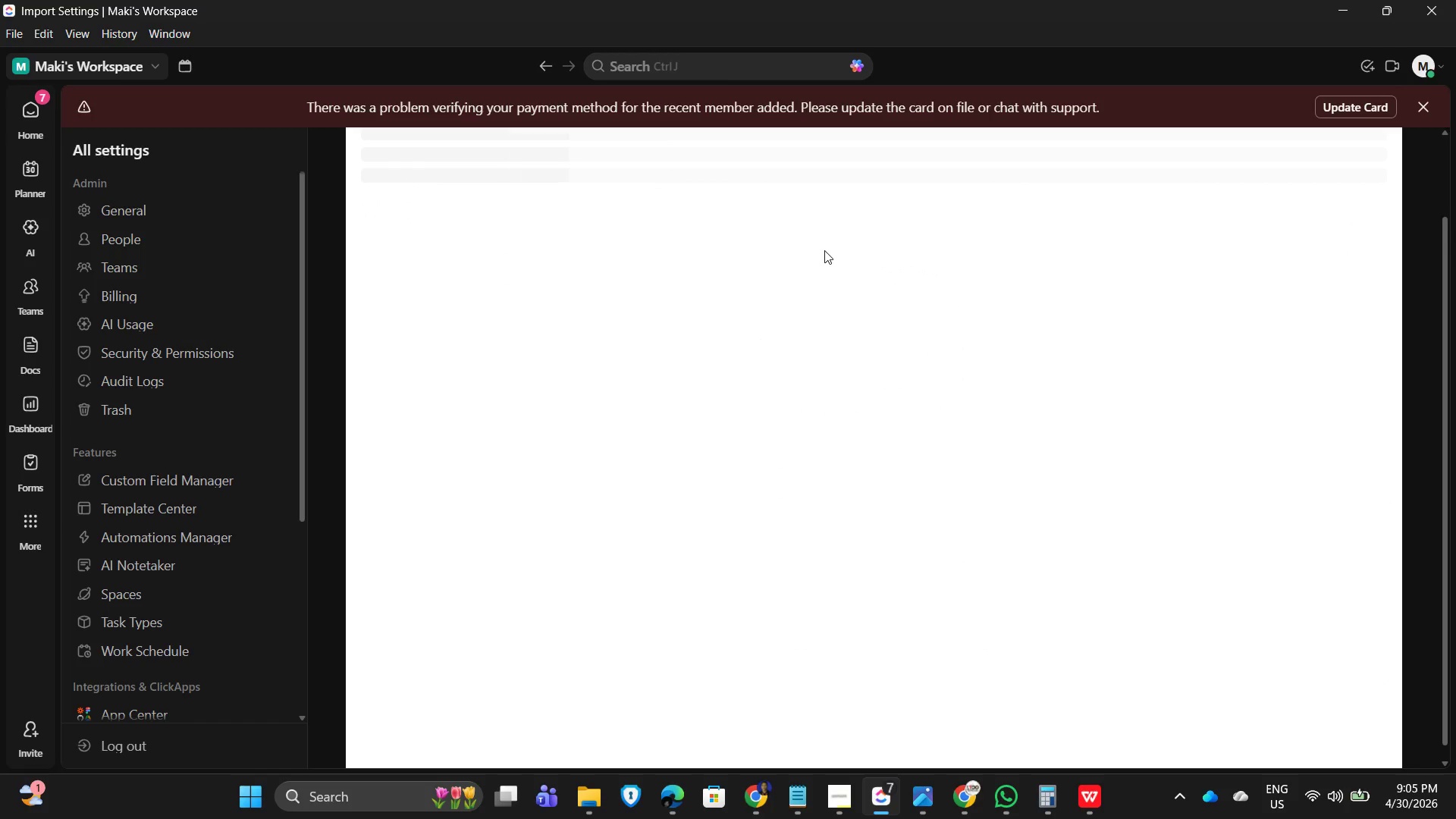 
wait(5.49)
 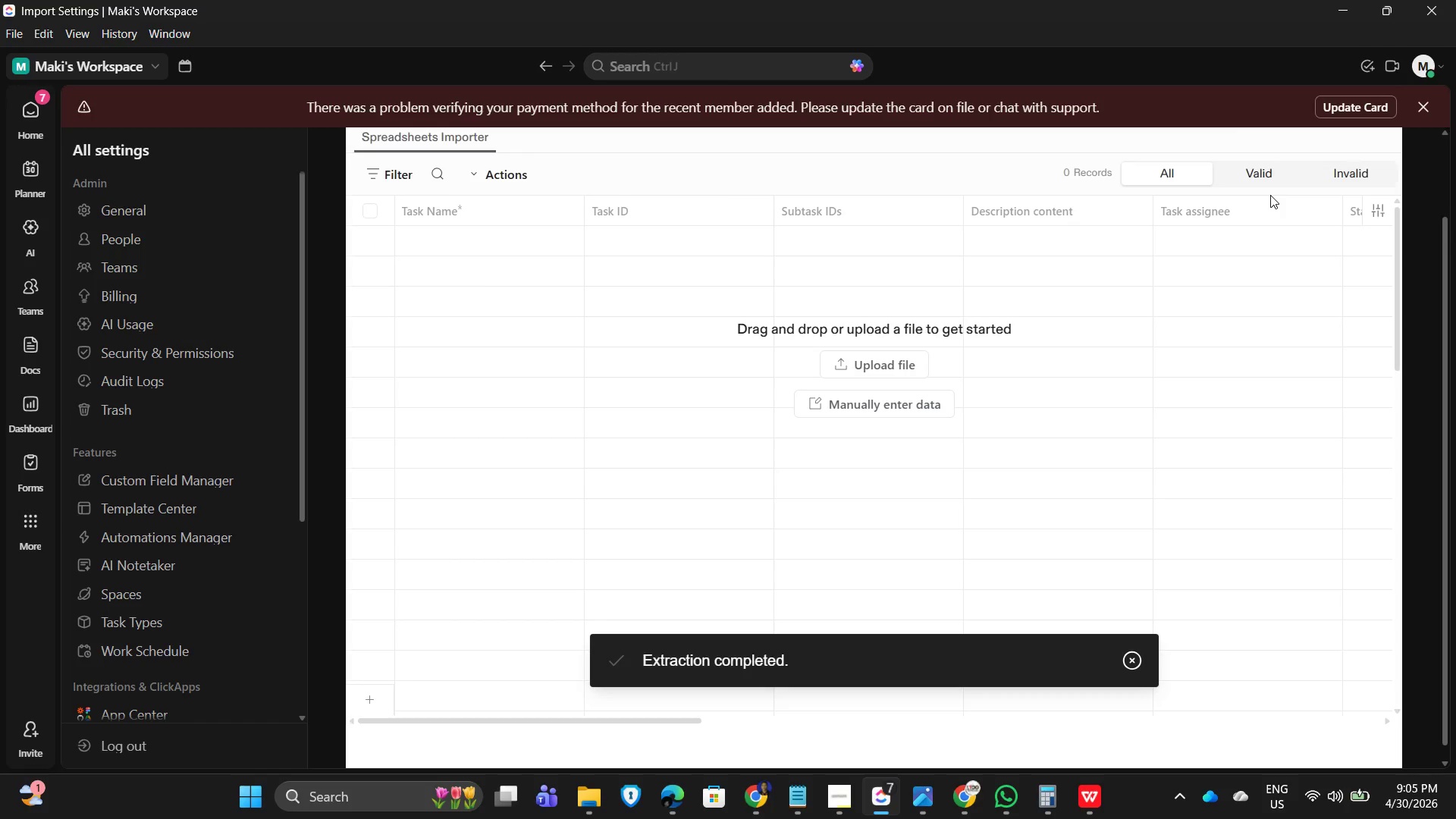 
left_click([1416, 105])
 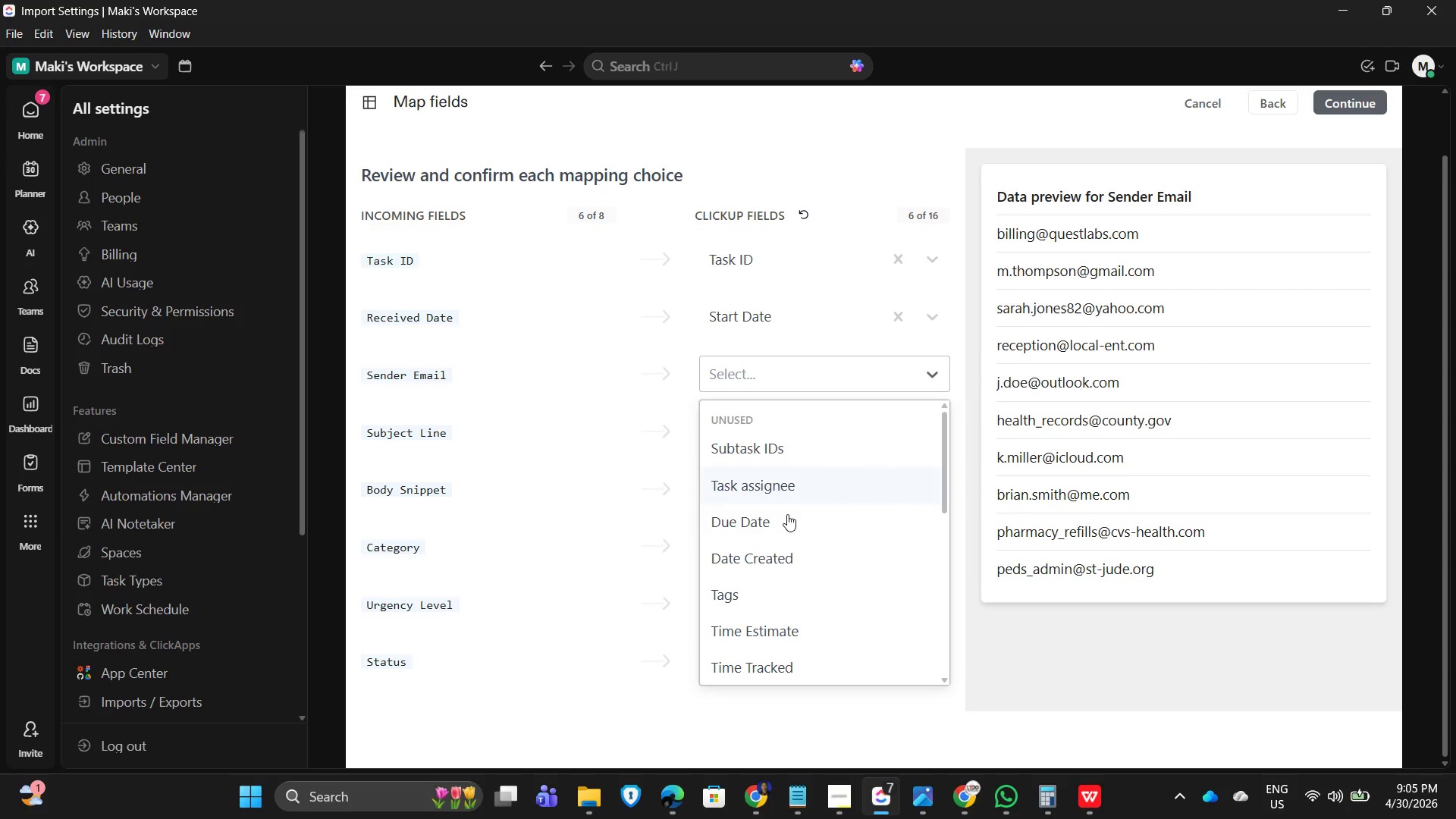 
scroll: coordinate [790, 658], scroll_direction: down, amount: 5.0
 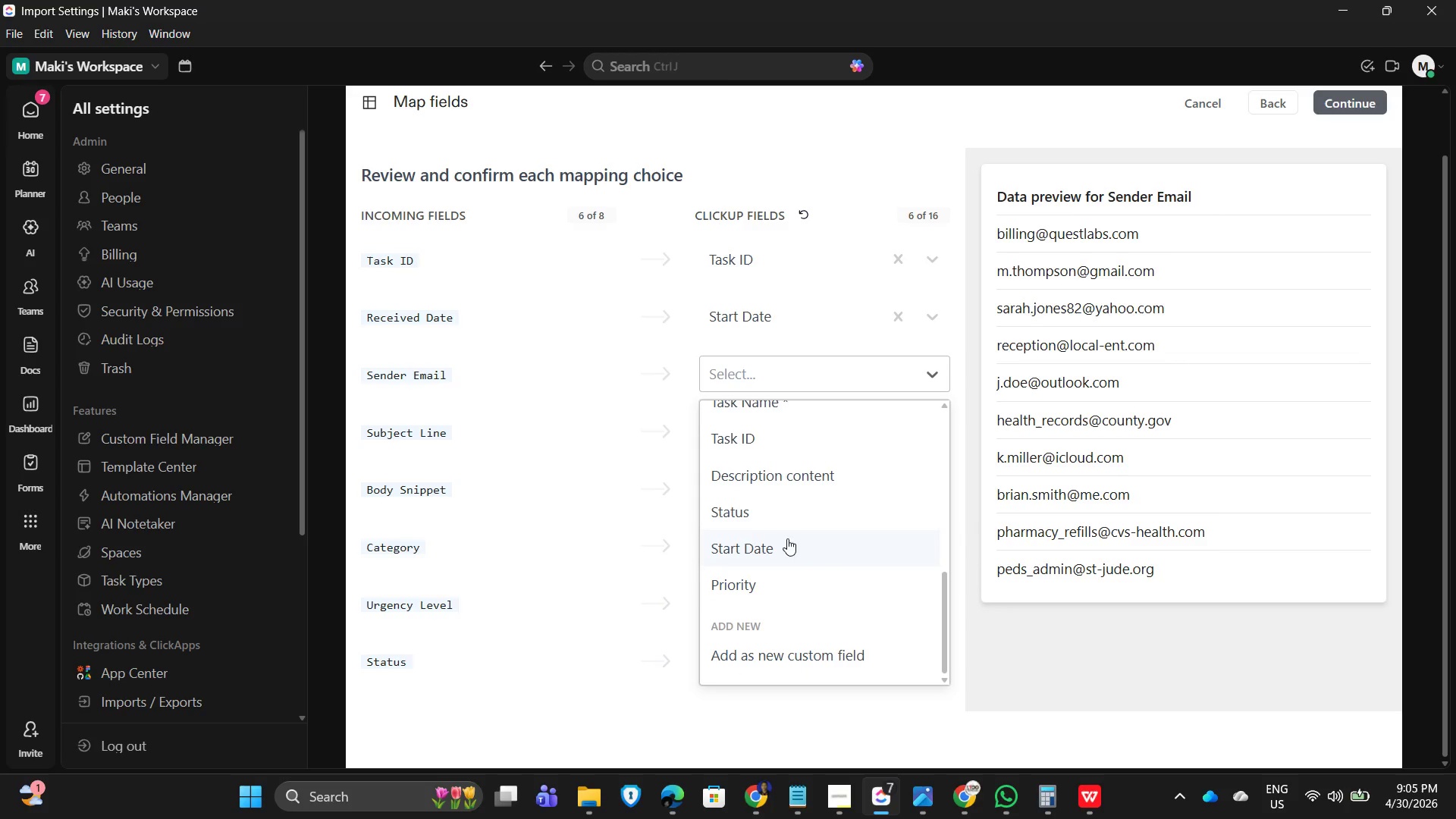 
scroll: coordinate [793, 591], scroll_direction: up, amount: 4.0
 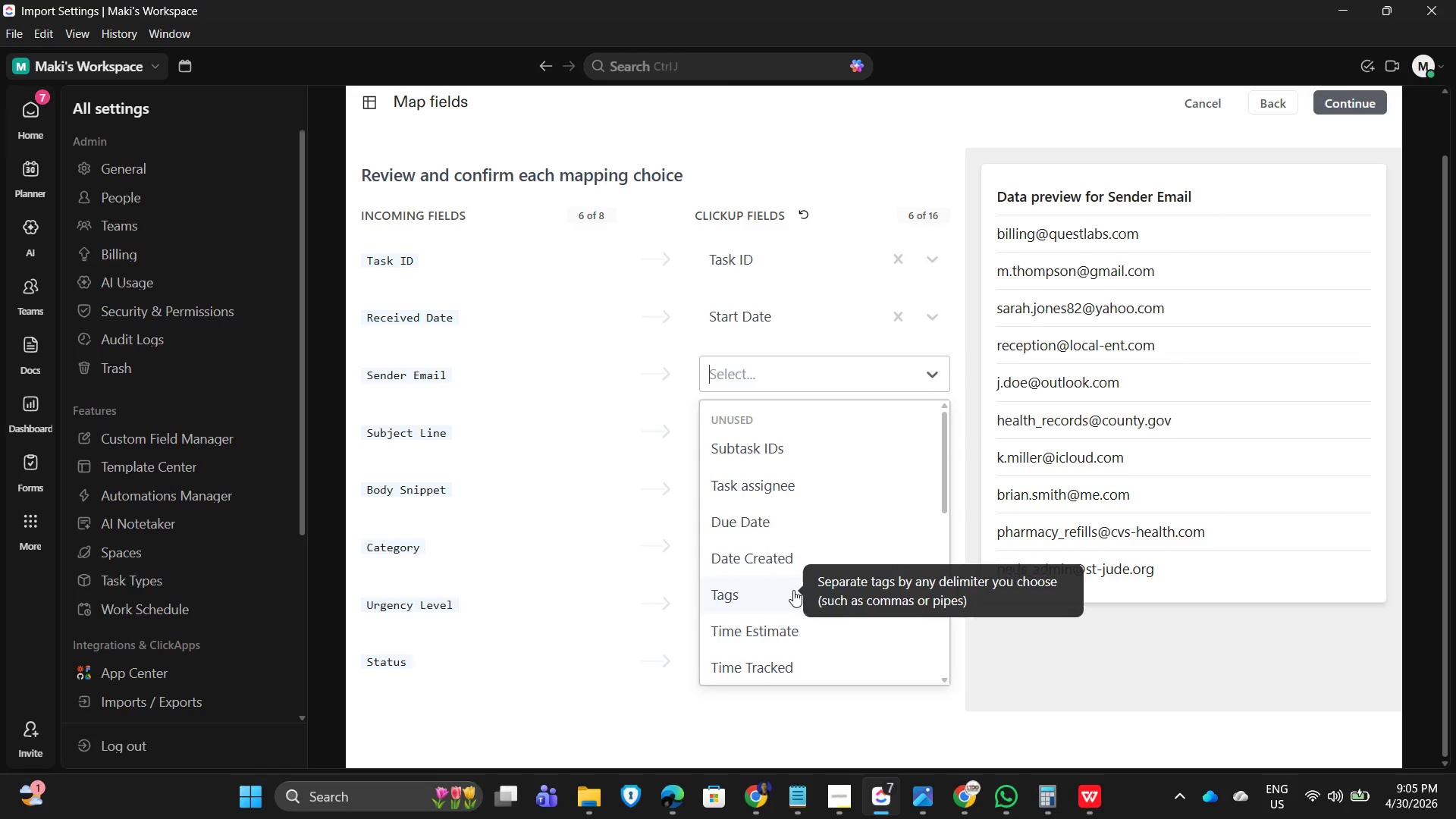 
scroll: coordinate [847, 642], scroll_direction: down, amount: 7.0
 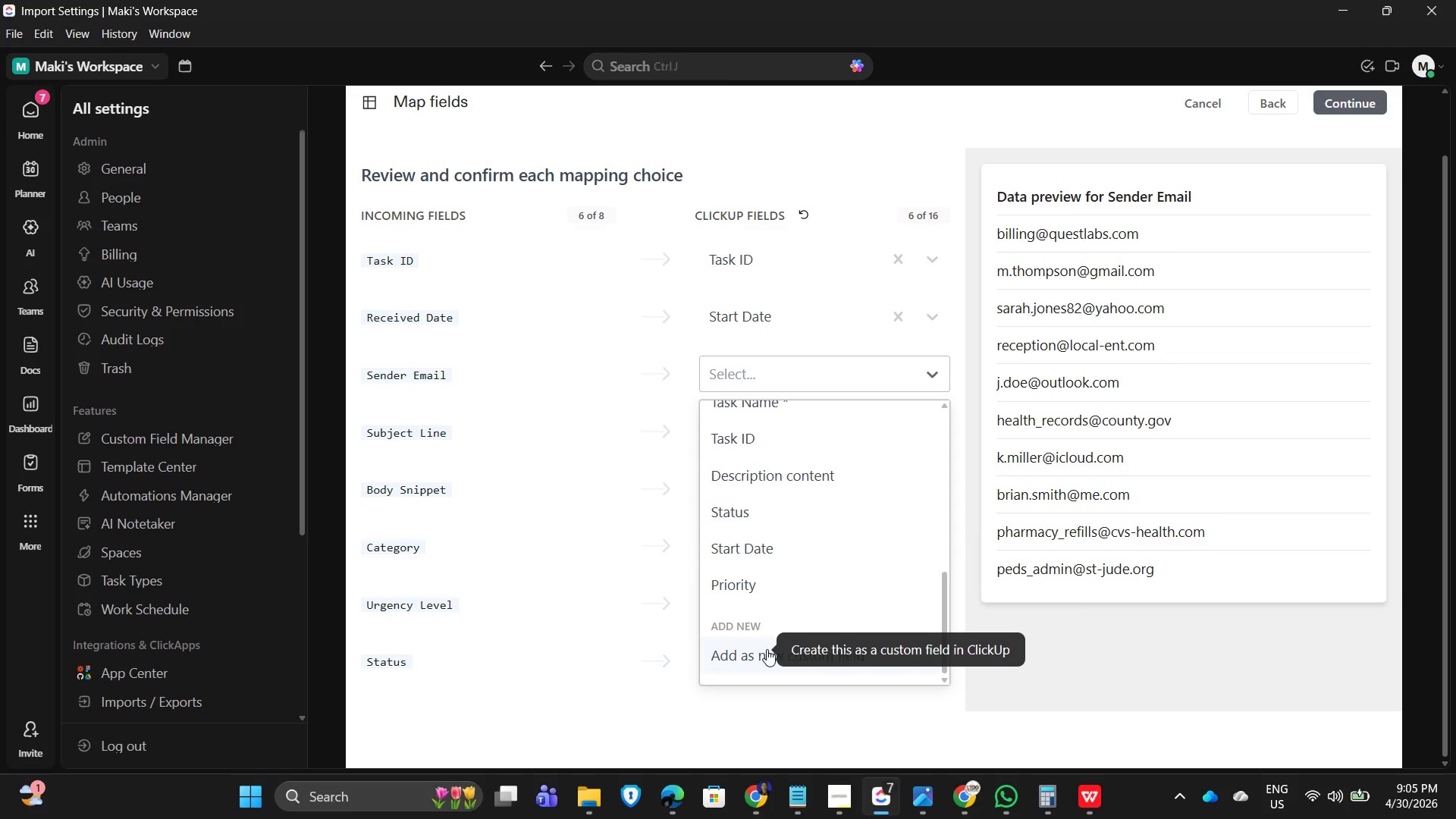 
left_click([764, 654])
 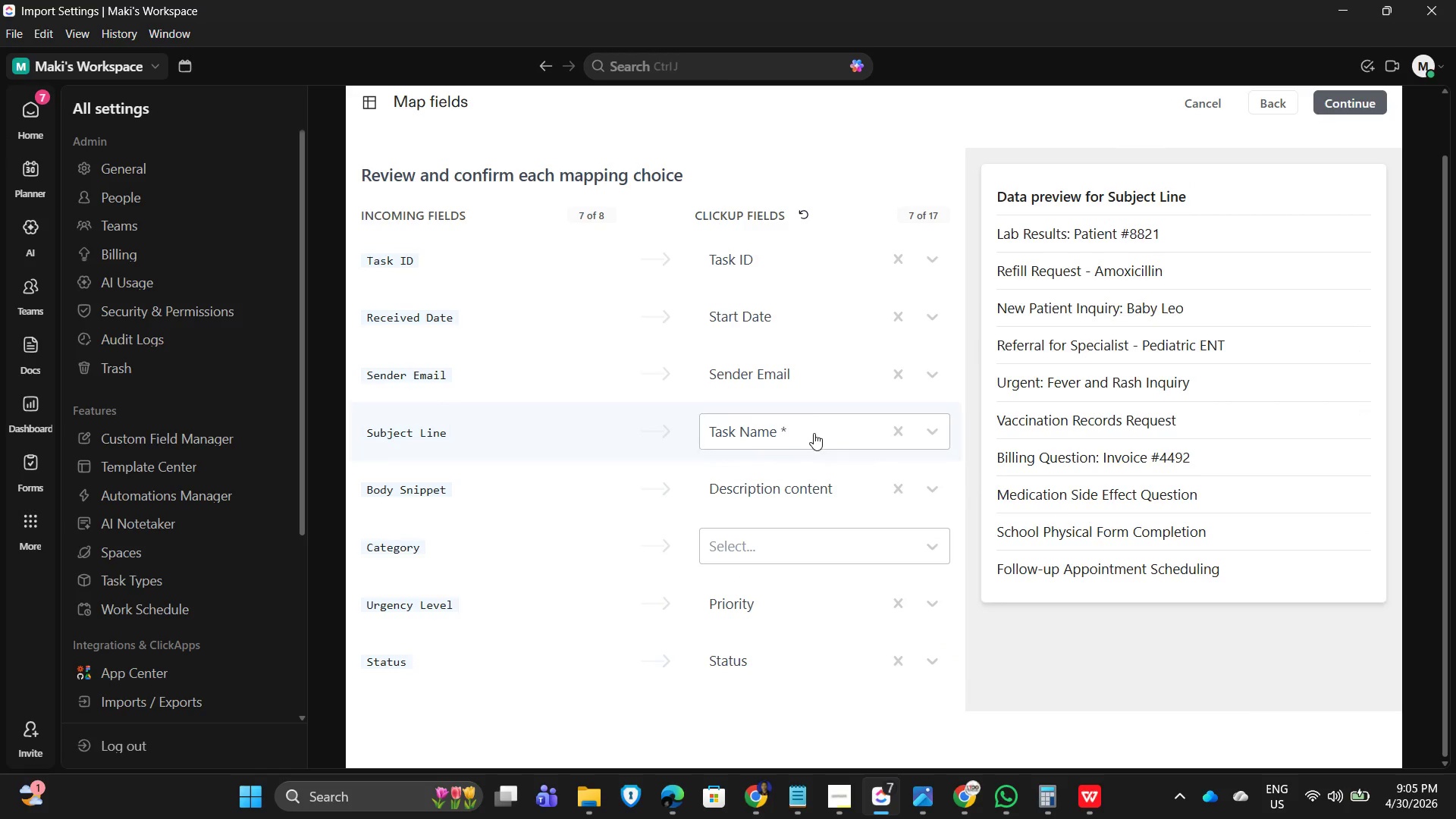 
wait(5.15)
 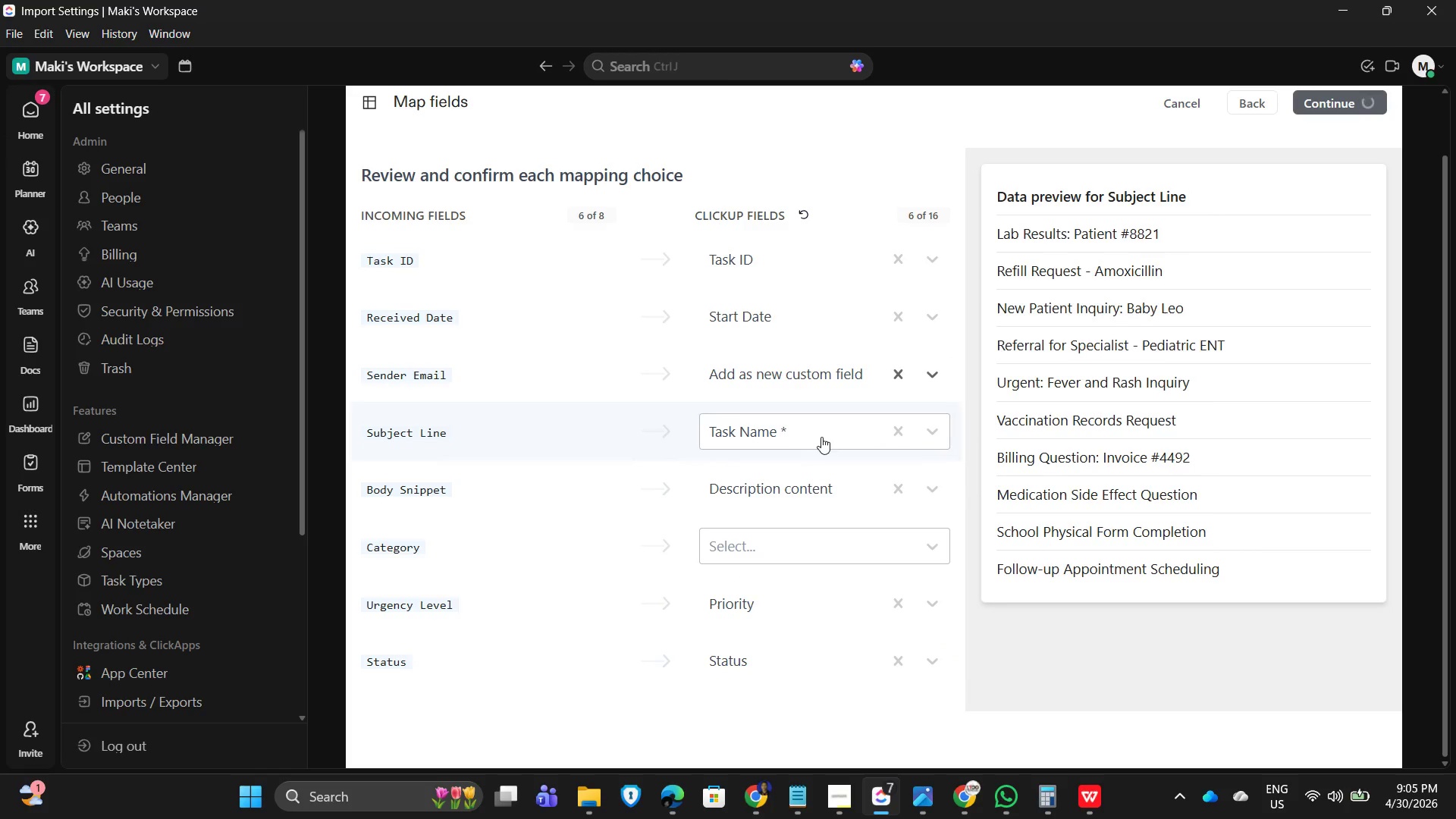 
mouse_move([802, 541])
 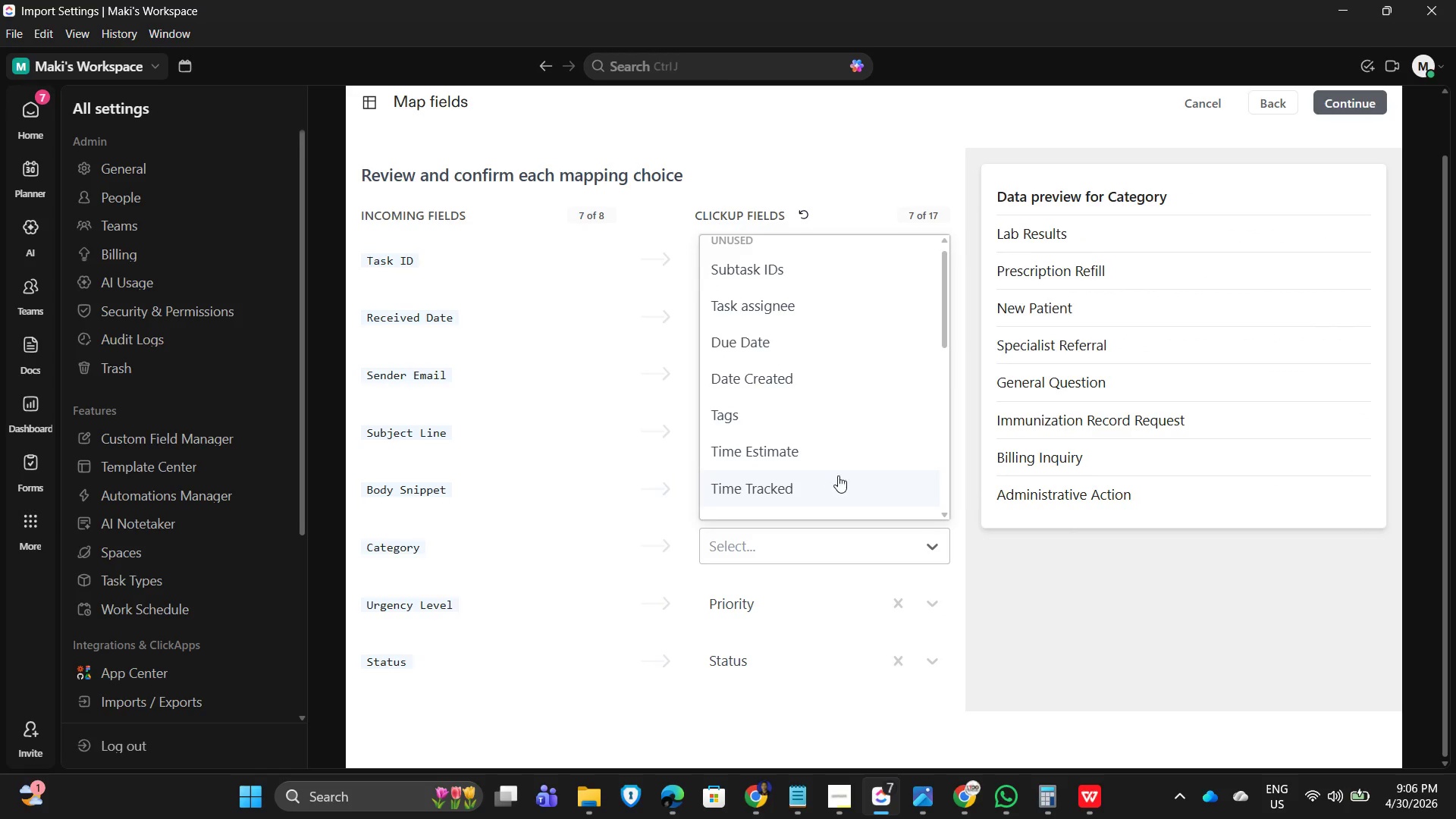 
left_click([804, 491])
 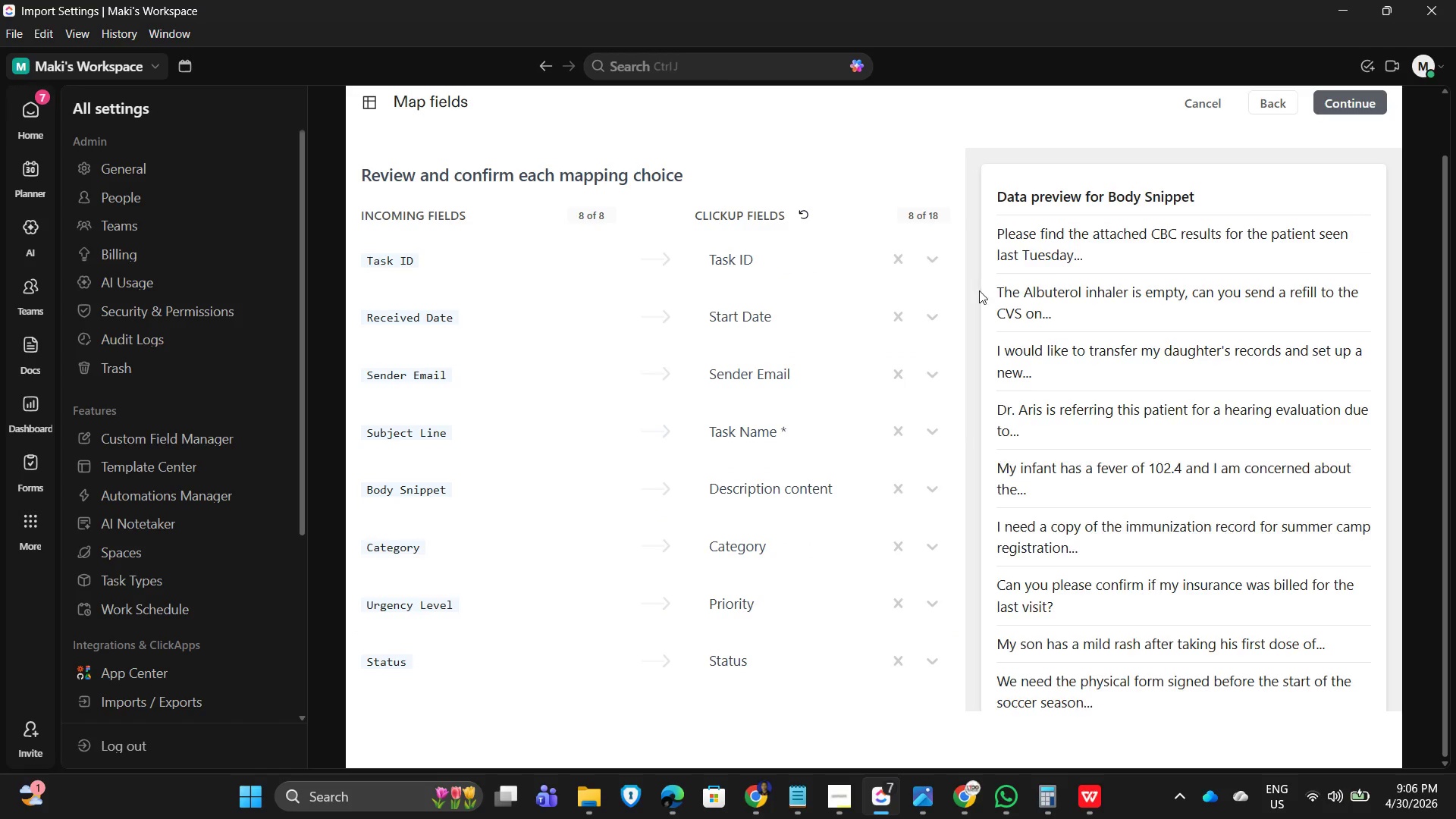 
scroll: coordinate [804, 490], scroll_direction: down, amount: 9.0
 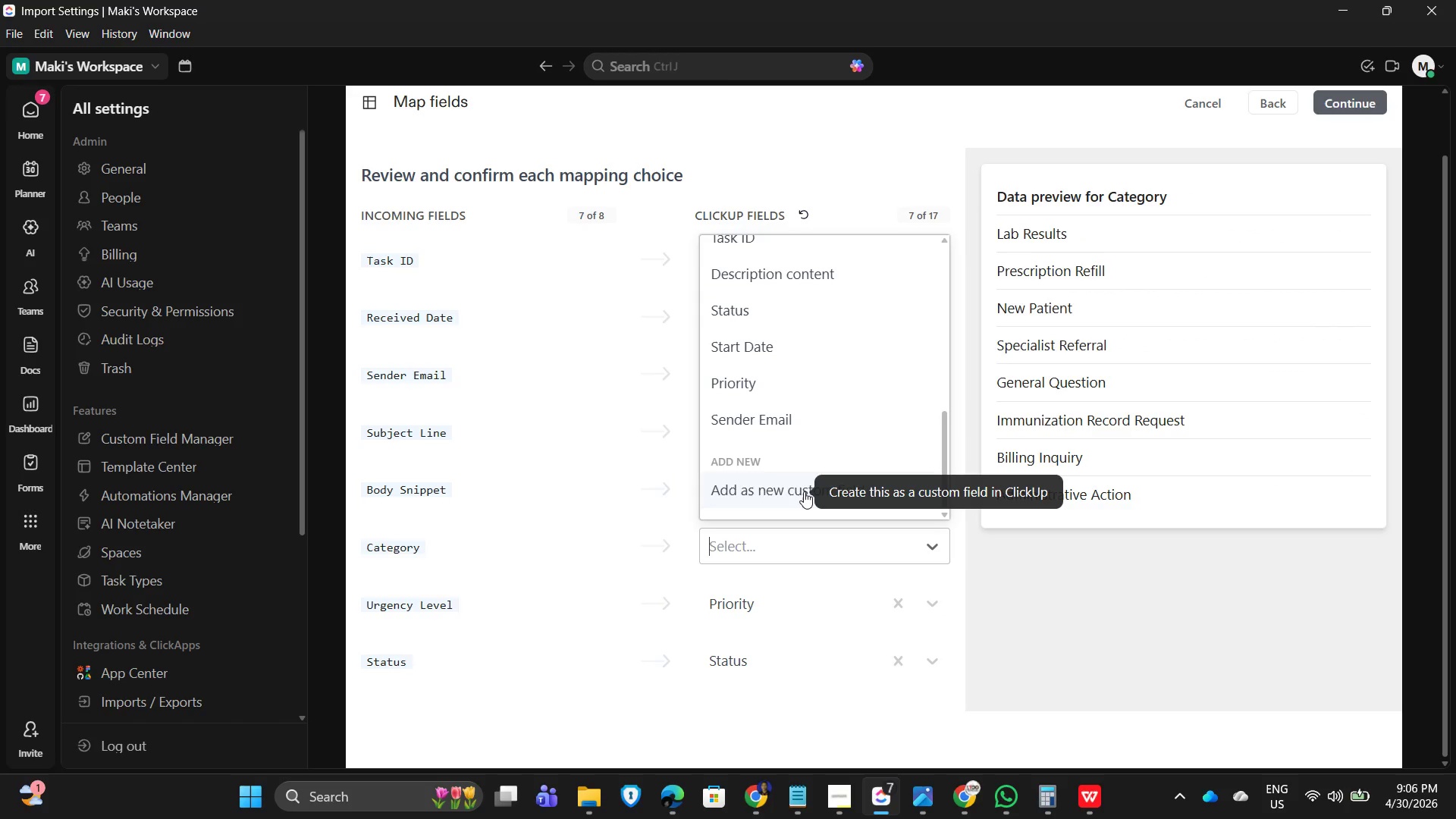 
wait(6.91)
 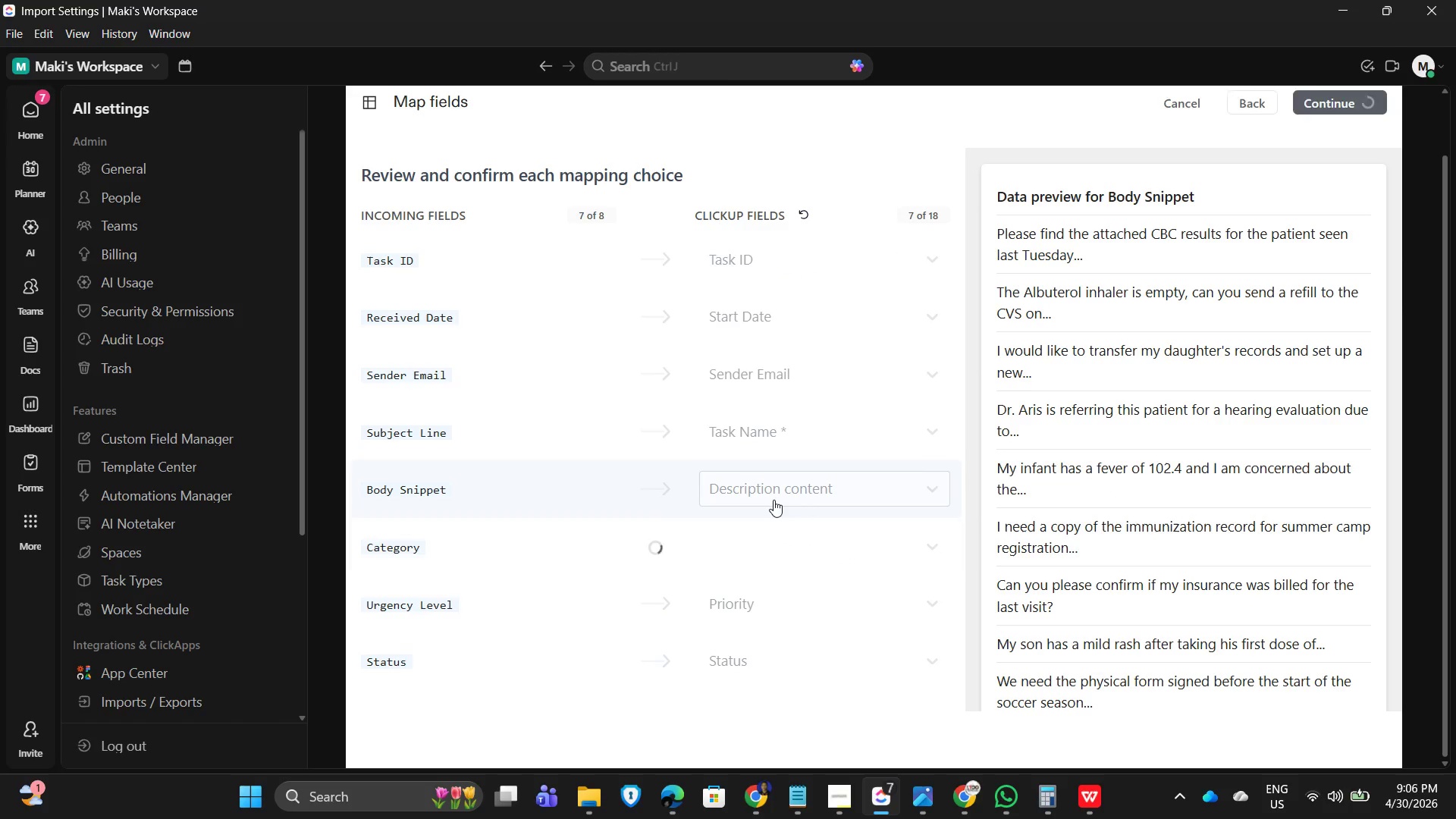 
left_click([1356, 92])
 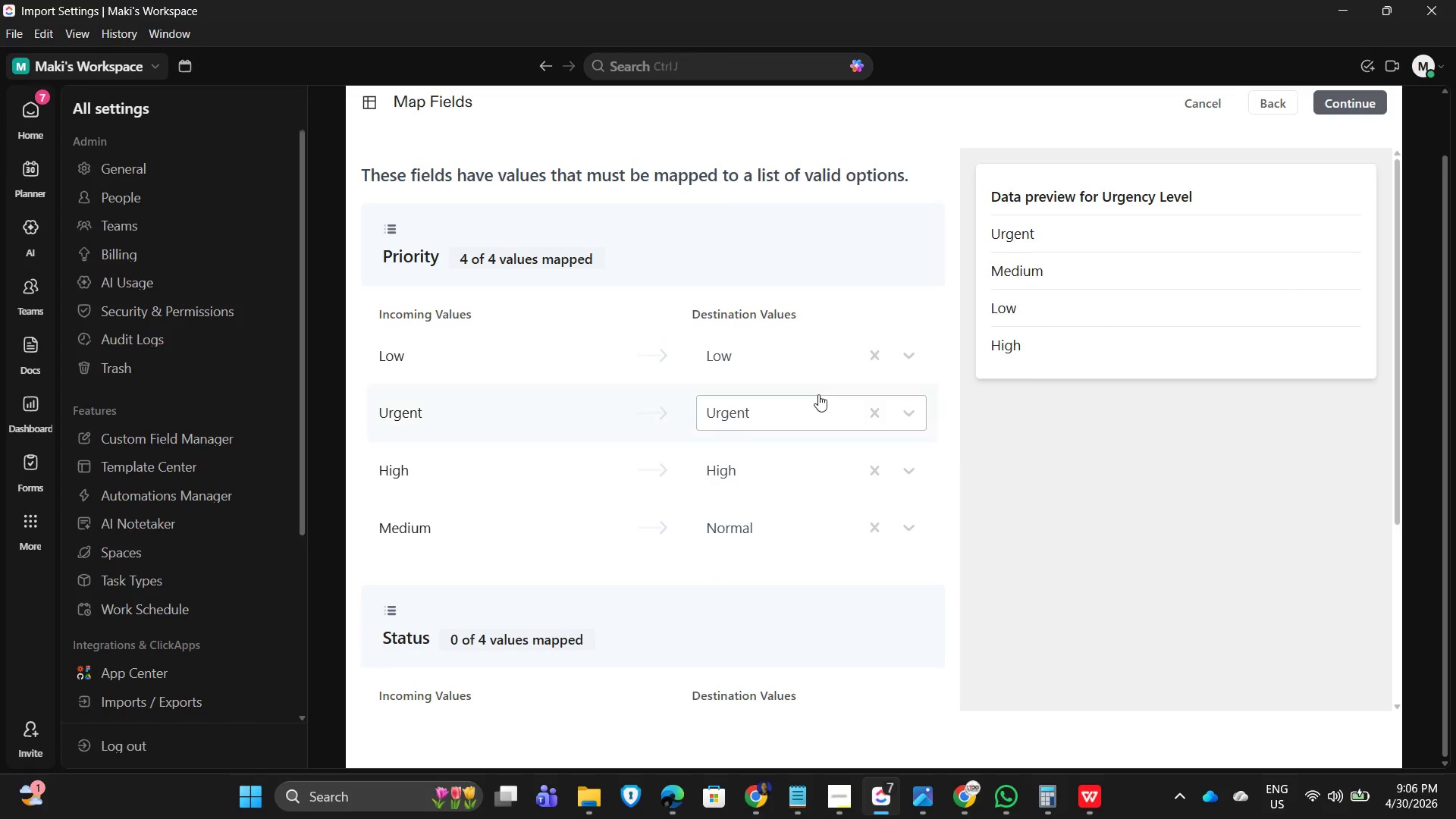 
scroll: coordinate [803, 448], scroll_direction: down, amount: 3.0
 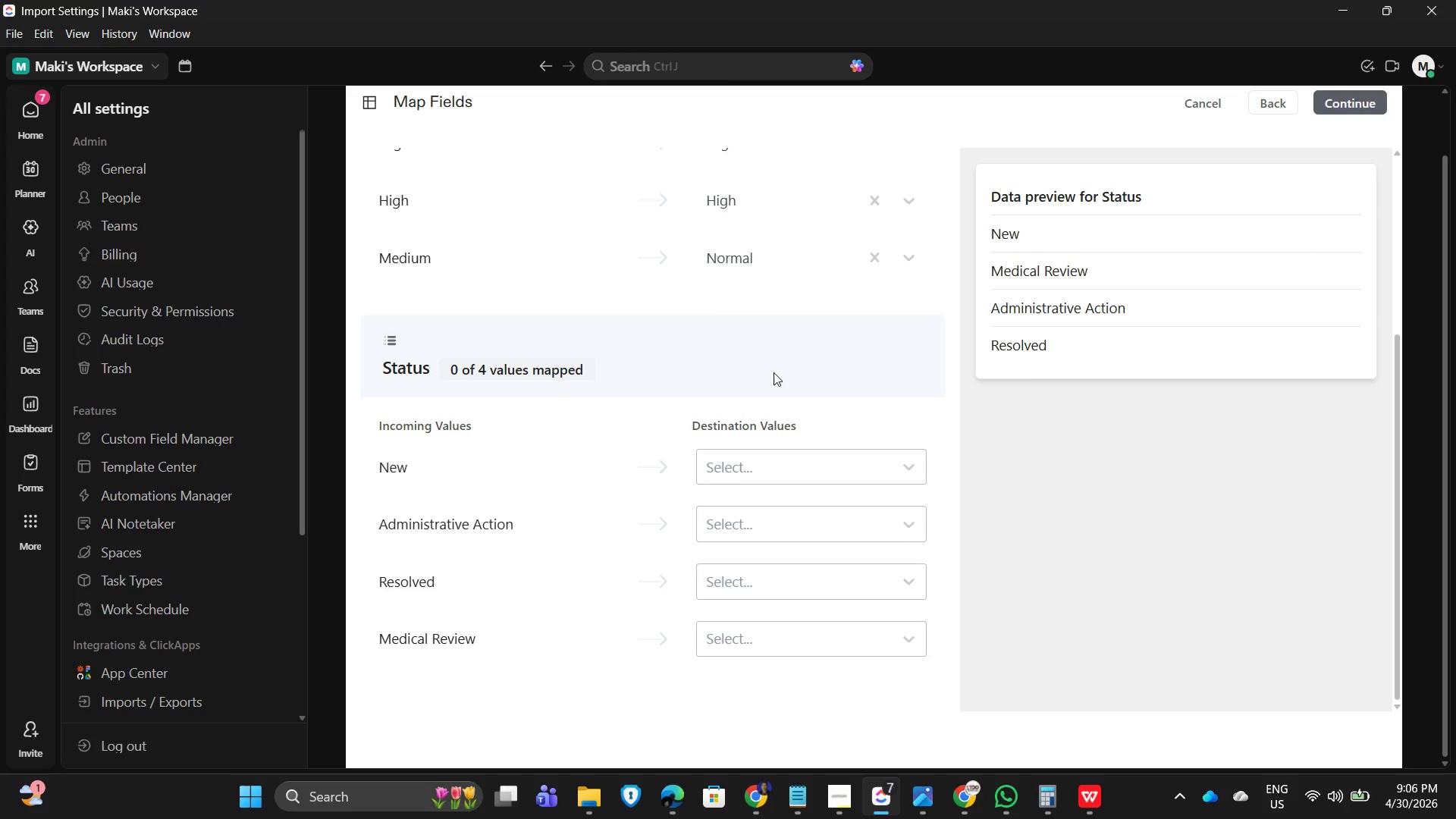 
left_click([807, 457])
 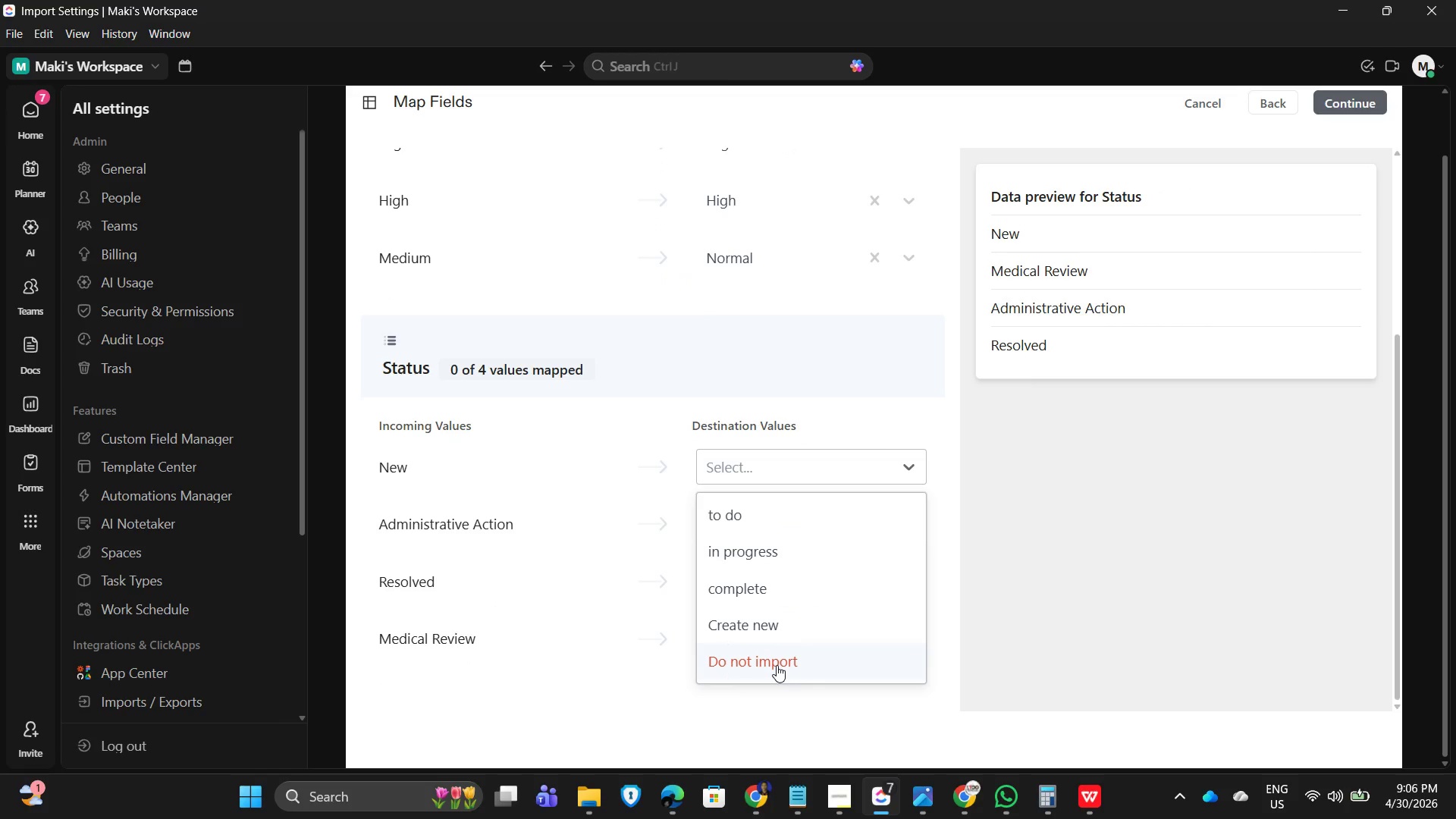 
scroll: coordinate [908, 488], scroll_direction: down, amount: 2.0
 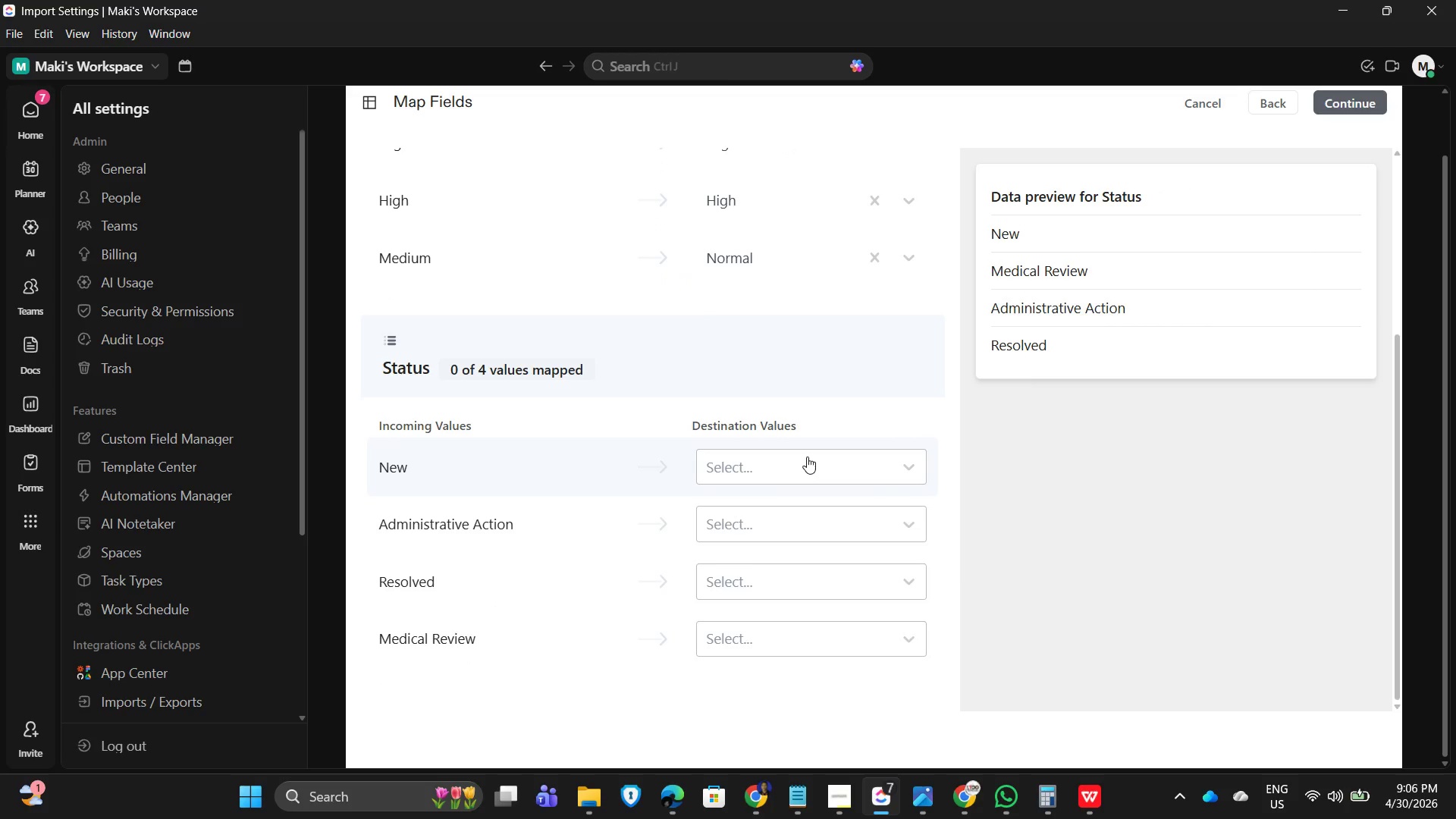 
wait(6.36)
 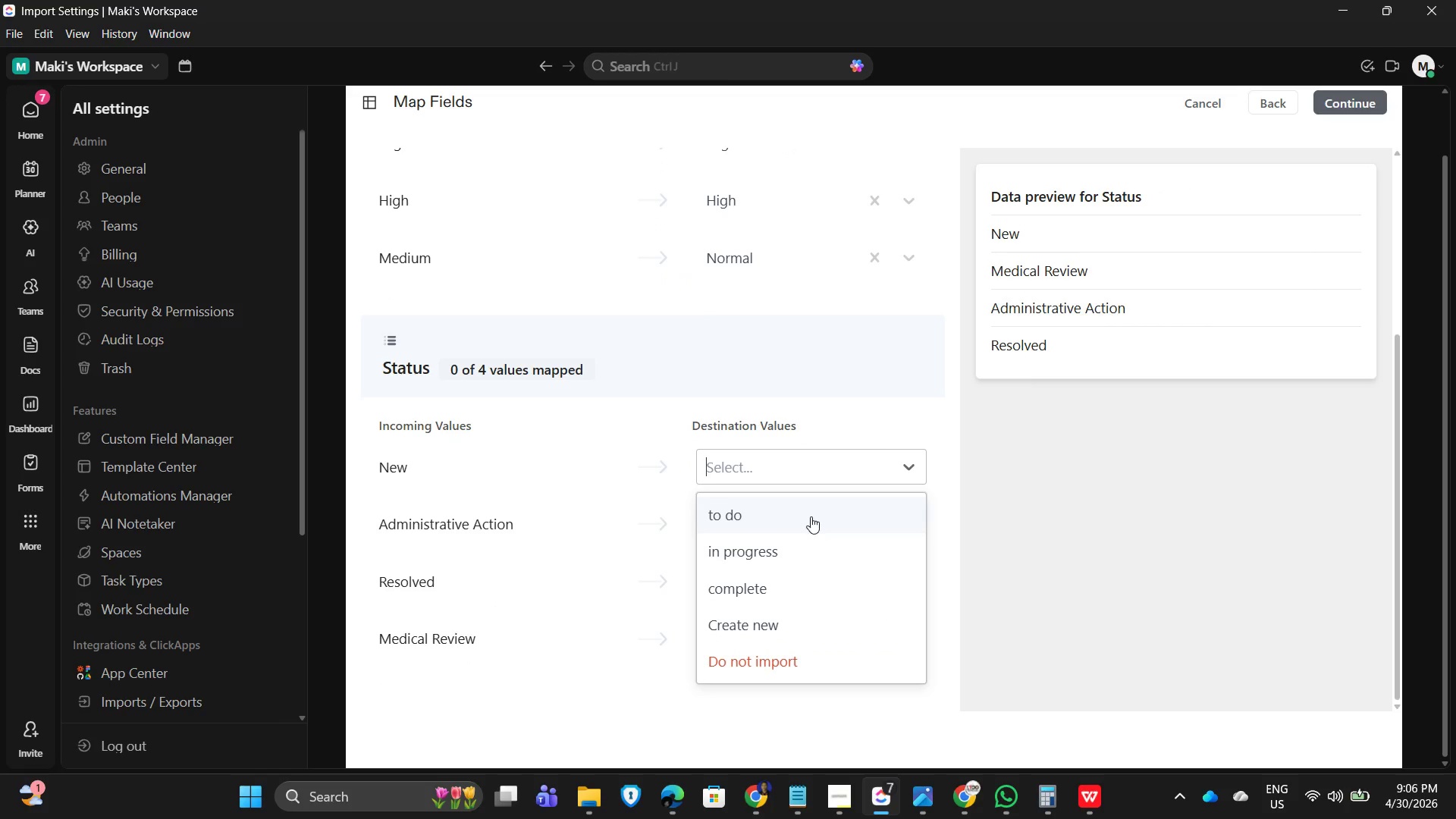 
left_click([783, 629])
 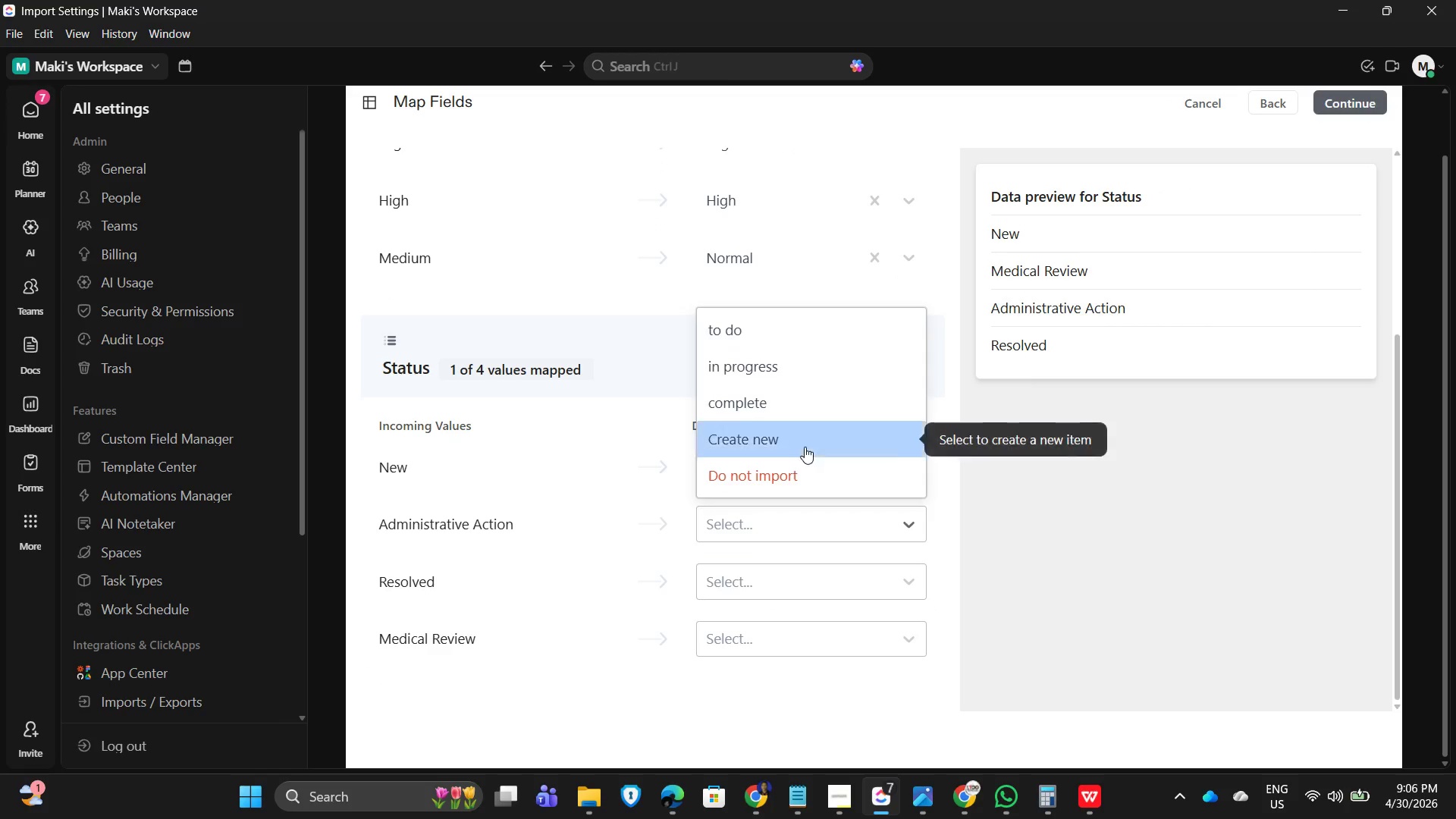 
left_click([788, 575])
 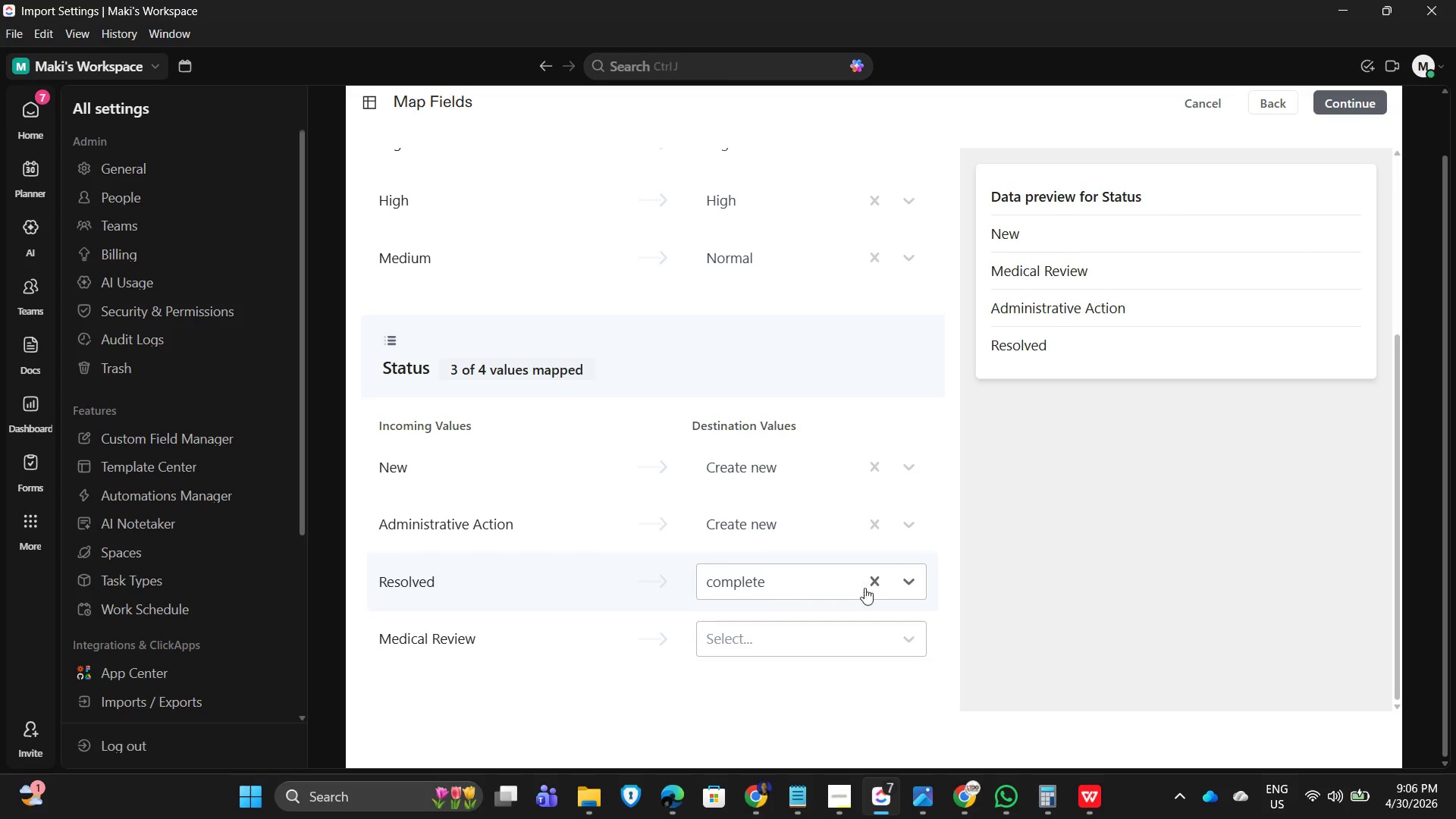 
double_click([752, 575])
 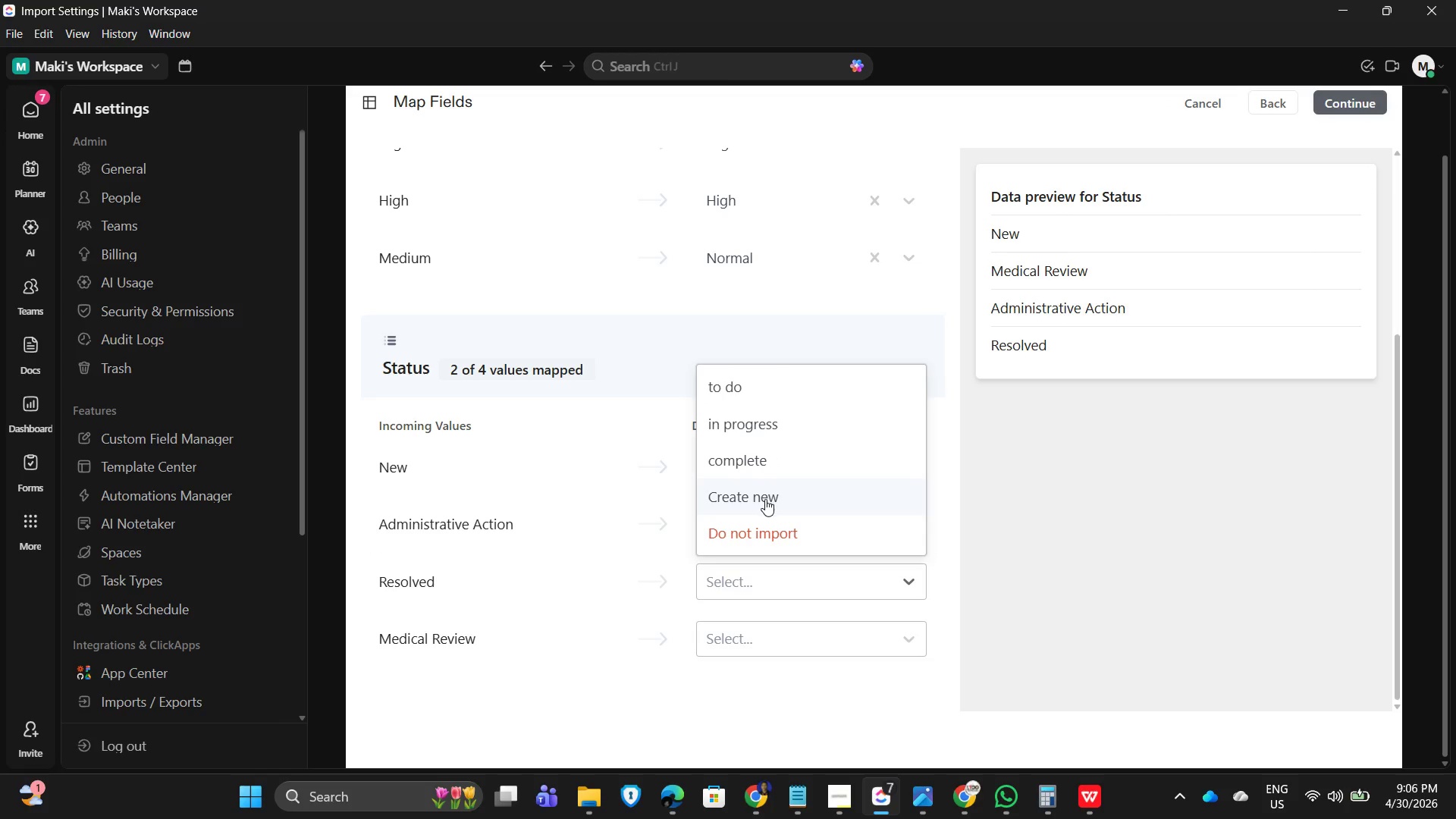 
left_click([766, 500])
 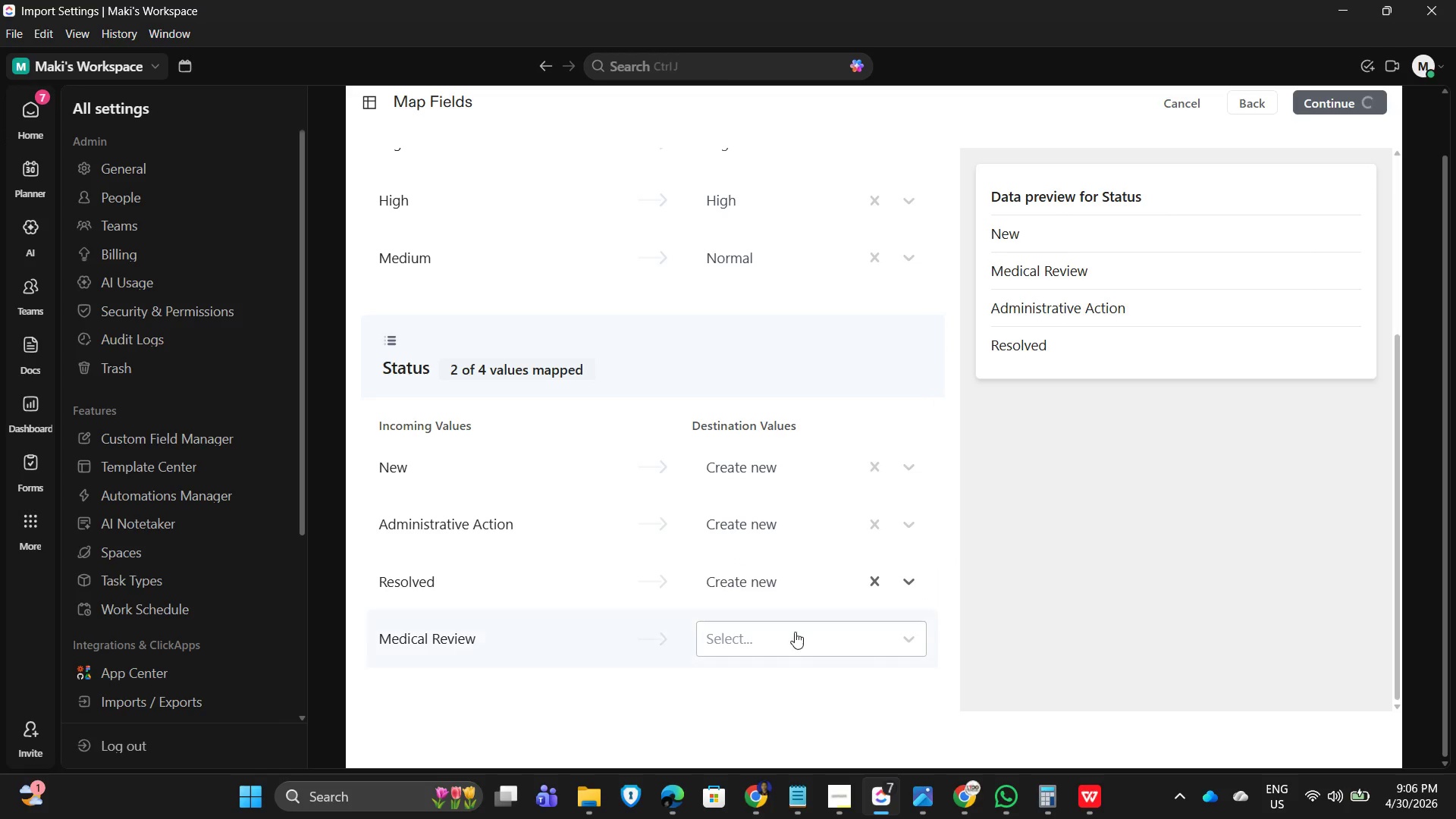 
left_click([795, 629])
 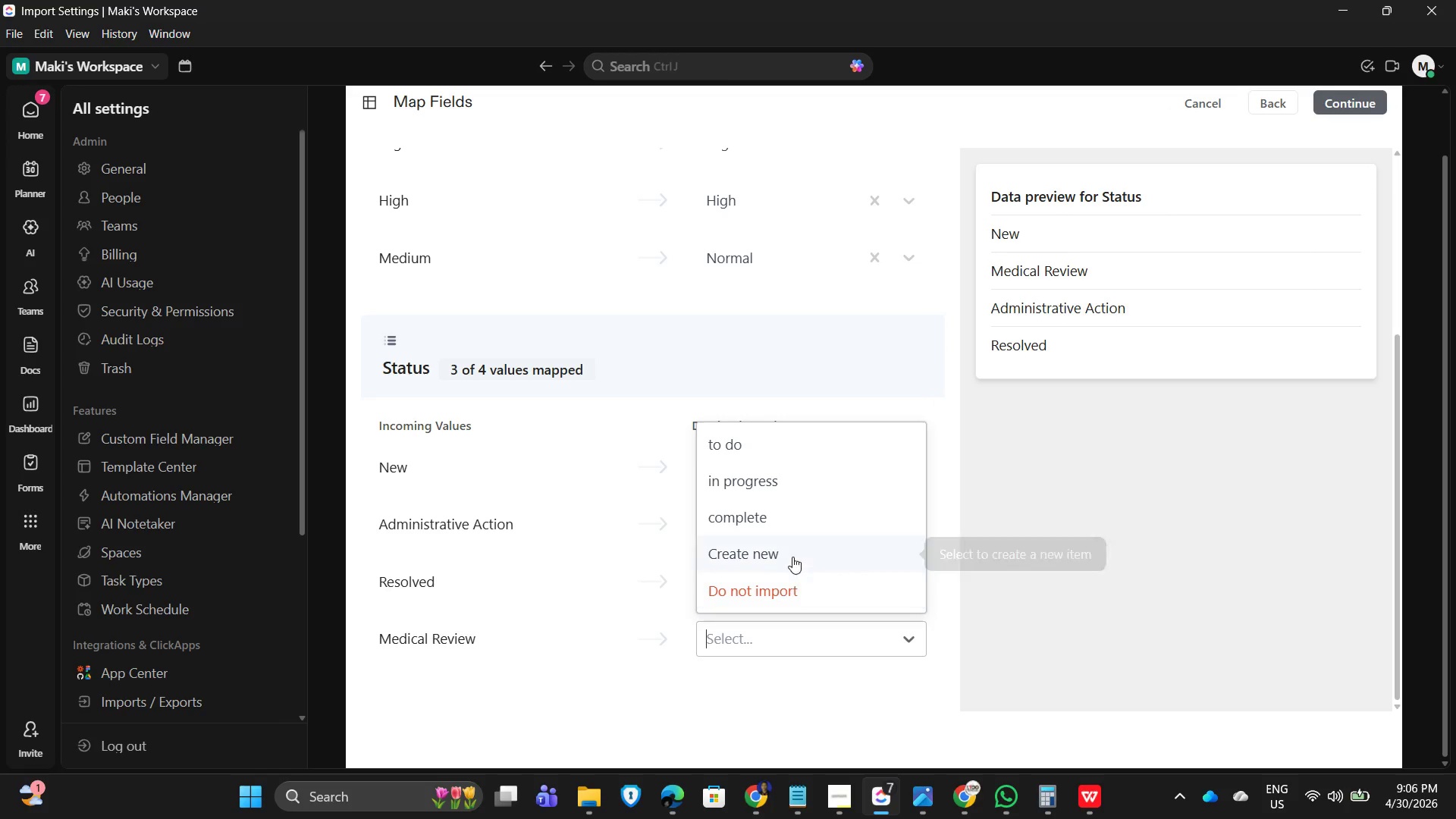 
left_click([797, 555])
 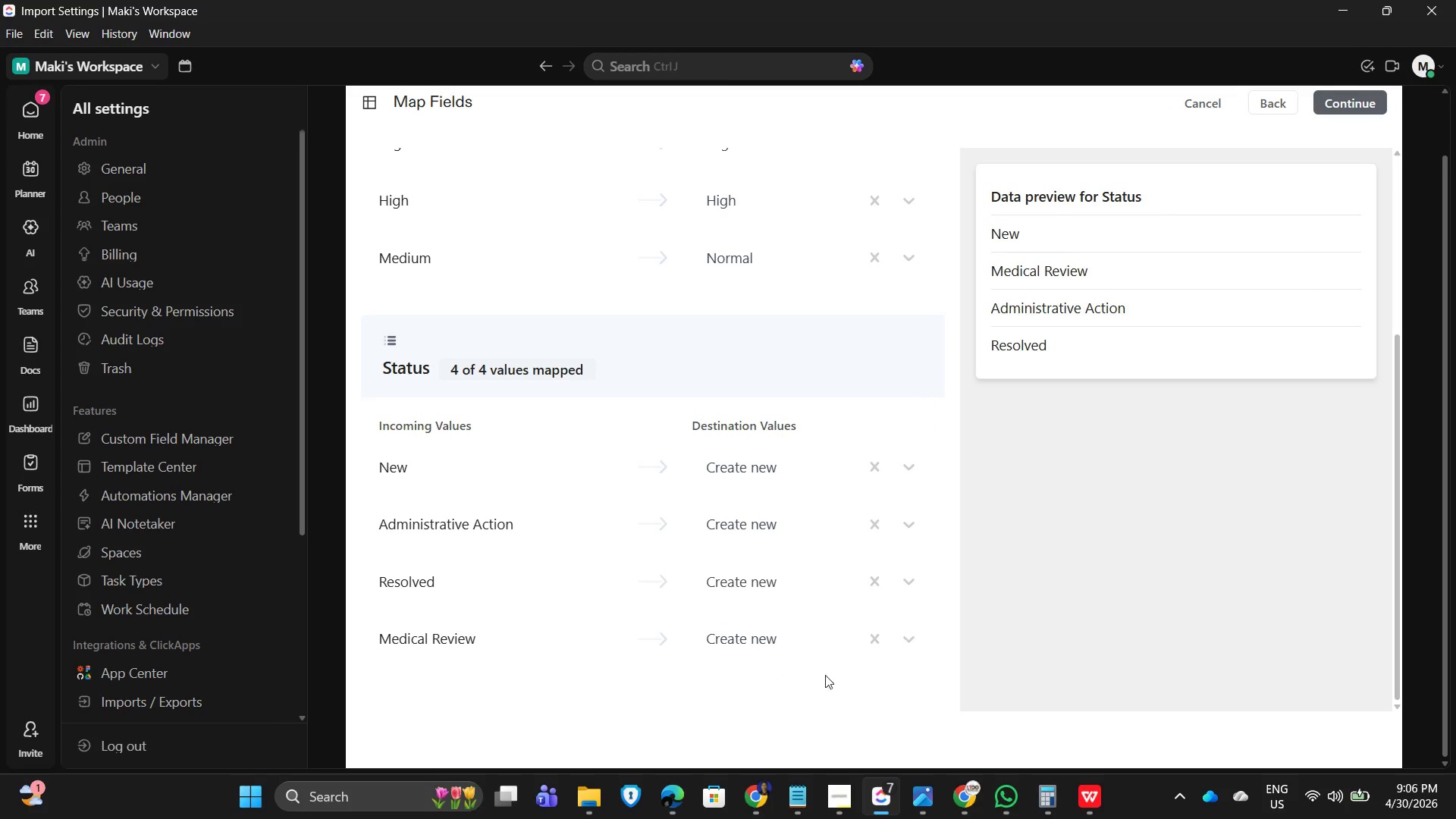 
scroll: coordinate [851, 566], scroll_direction: down, amount: 6.0
 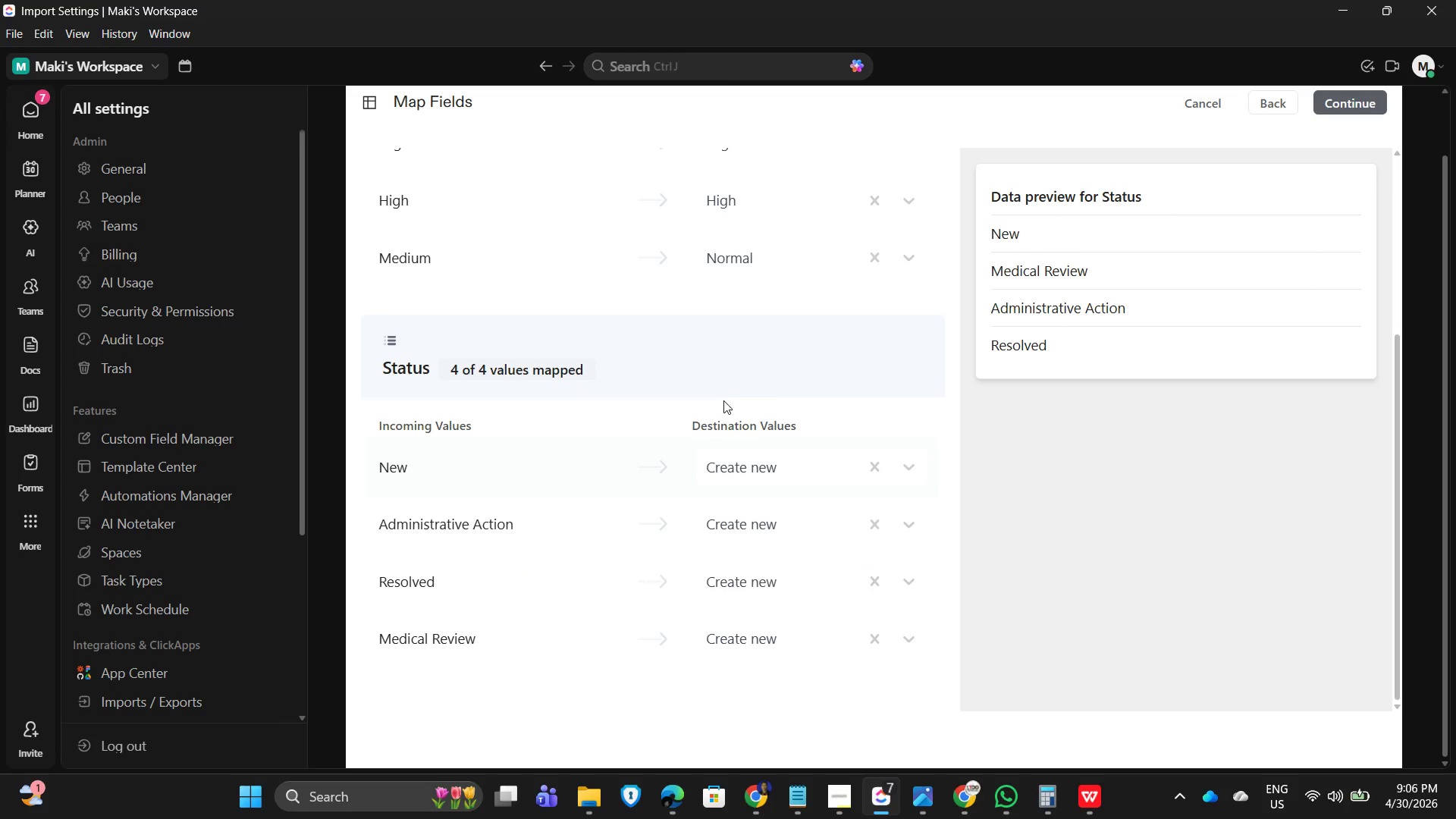 
scroll: coordinate [639, 425], scroll_direction: up, amount: 6.0
 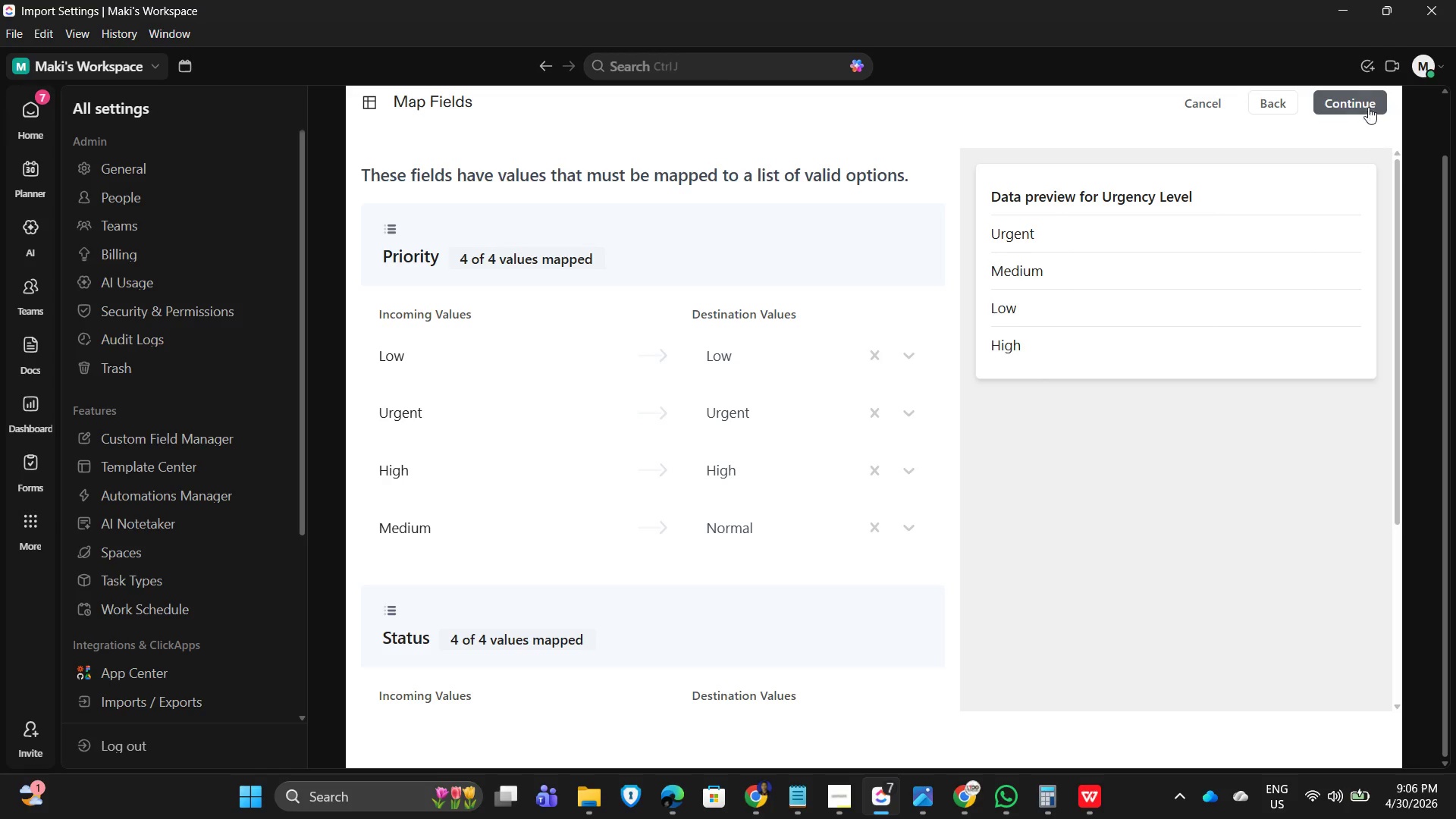 
left_click([1351, 98])
 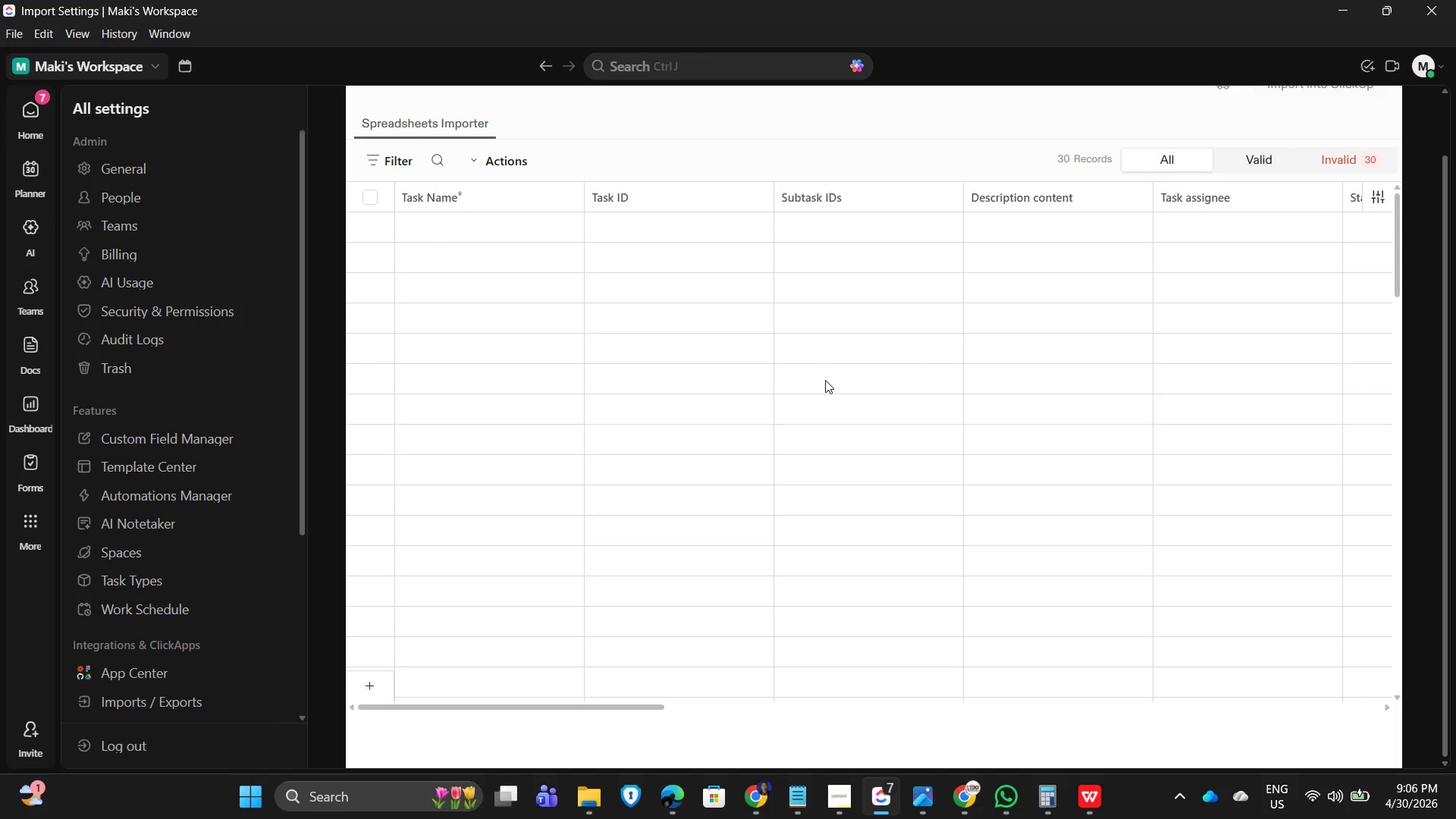 
wait(8.27)
 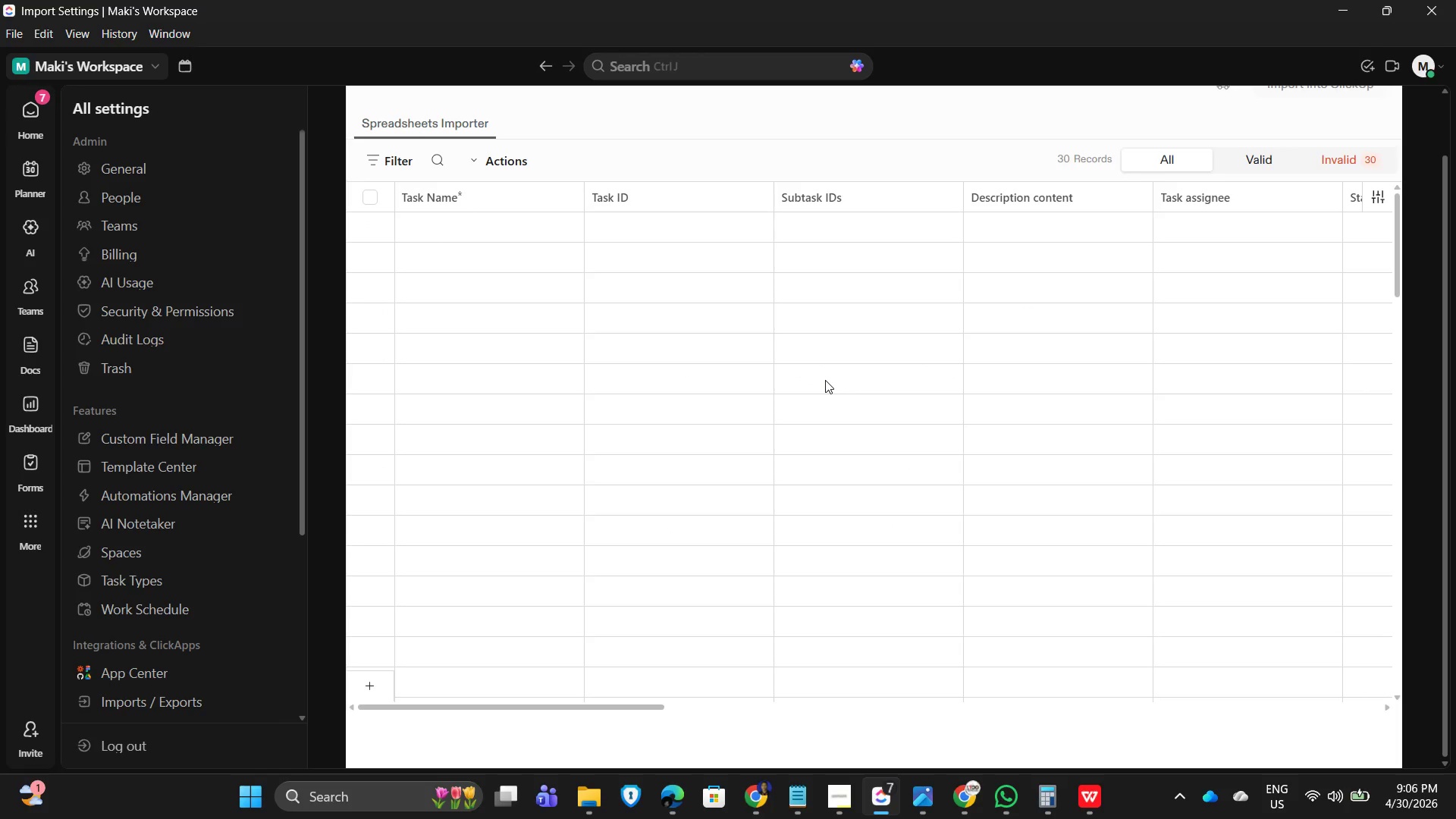 
left_click([891, 482])
 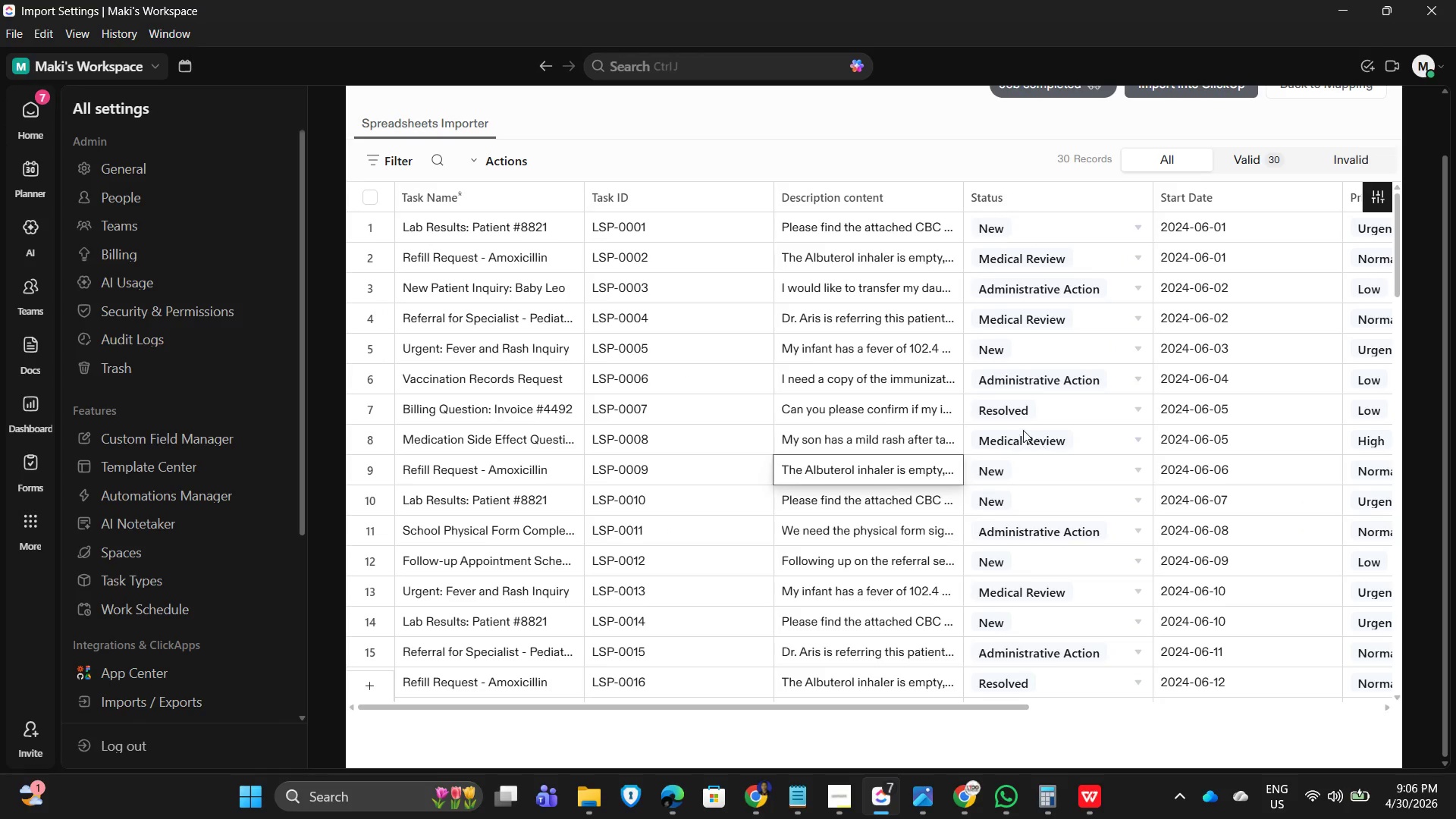 
left_click([1008, 424])
 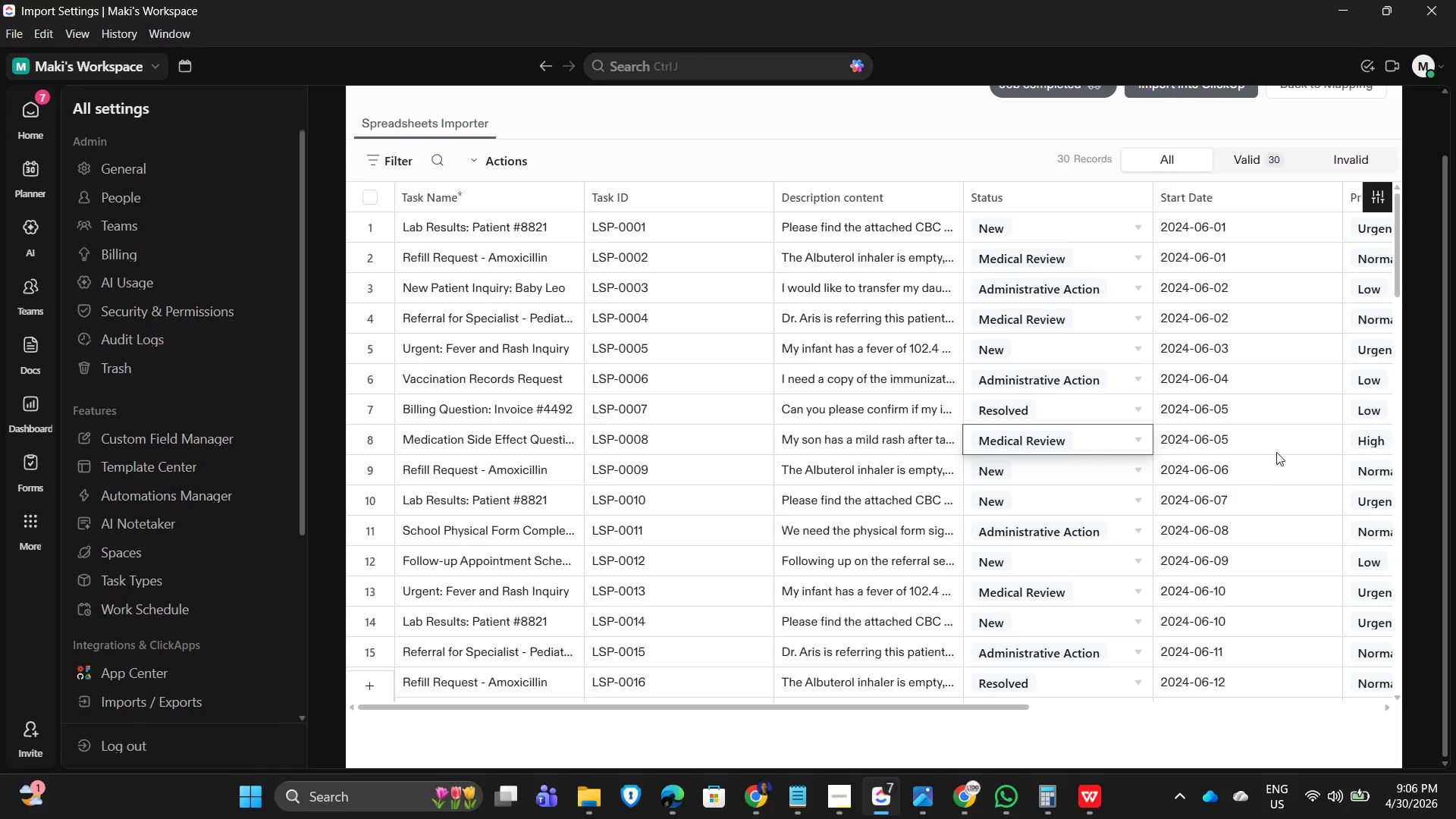 
double_click([1279, 450])
 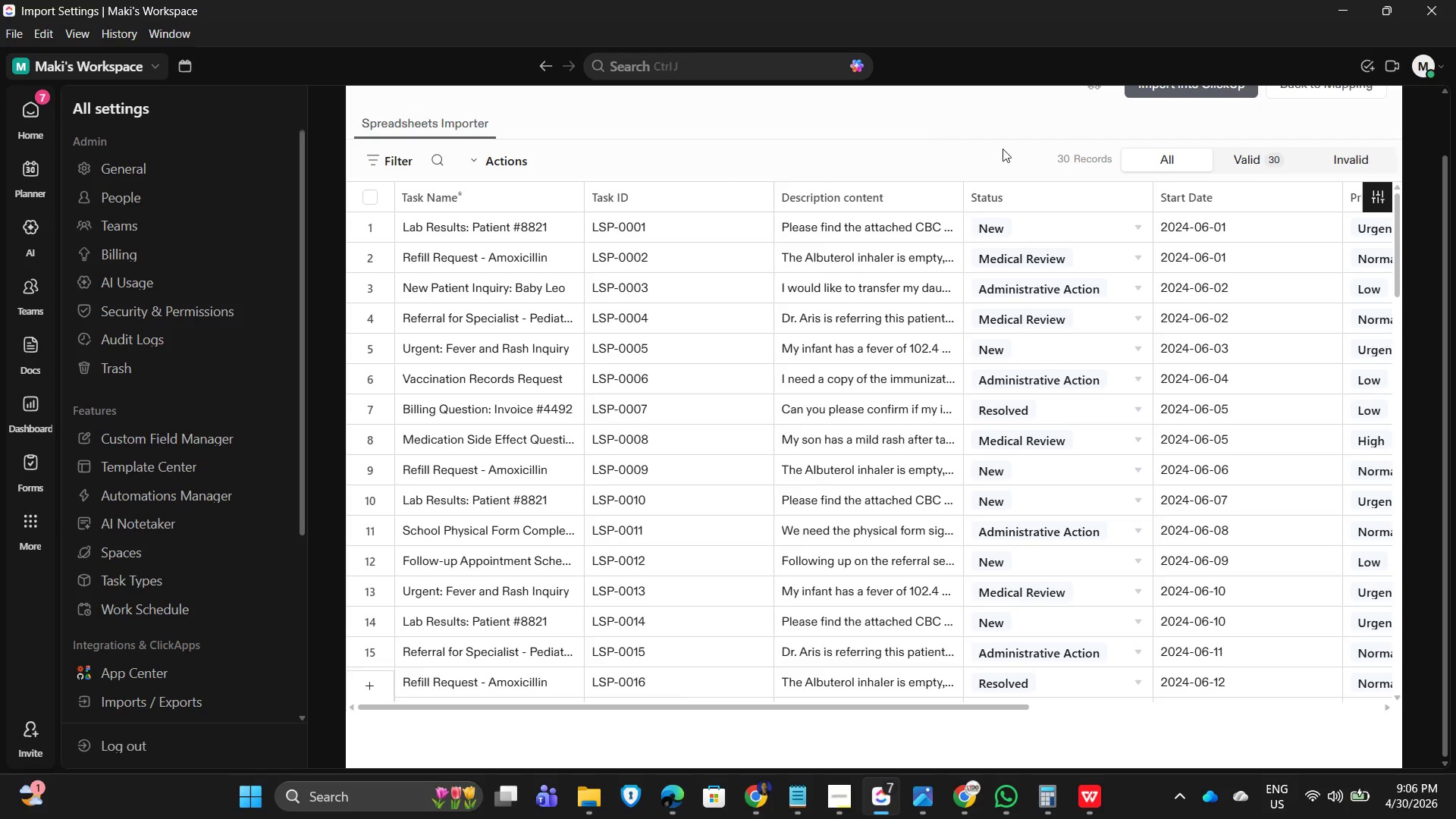 
scroll: coordinate [1159, 184], scroll_direction: up, amount: 3.0
 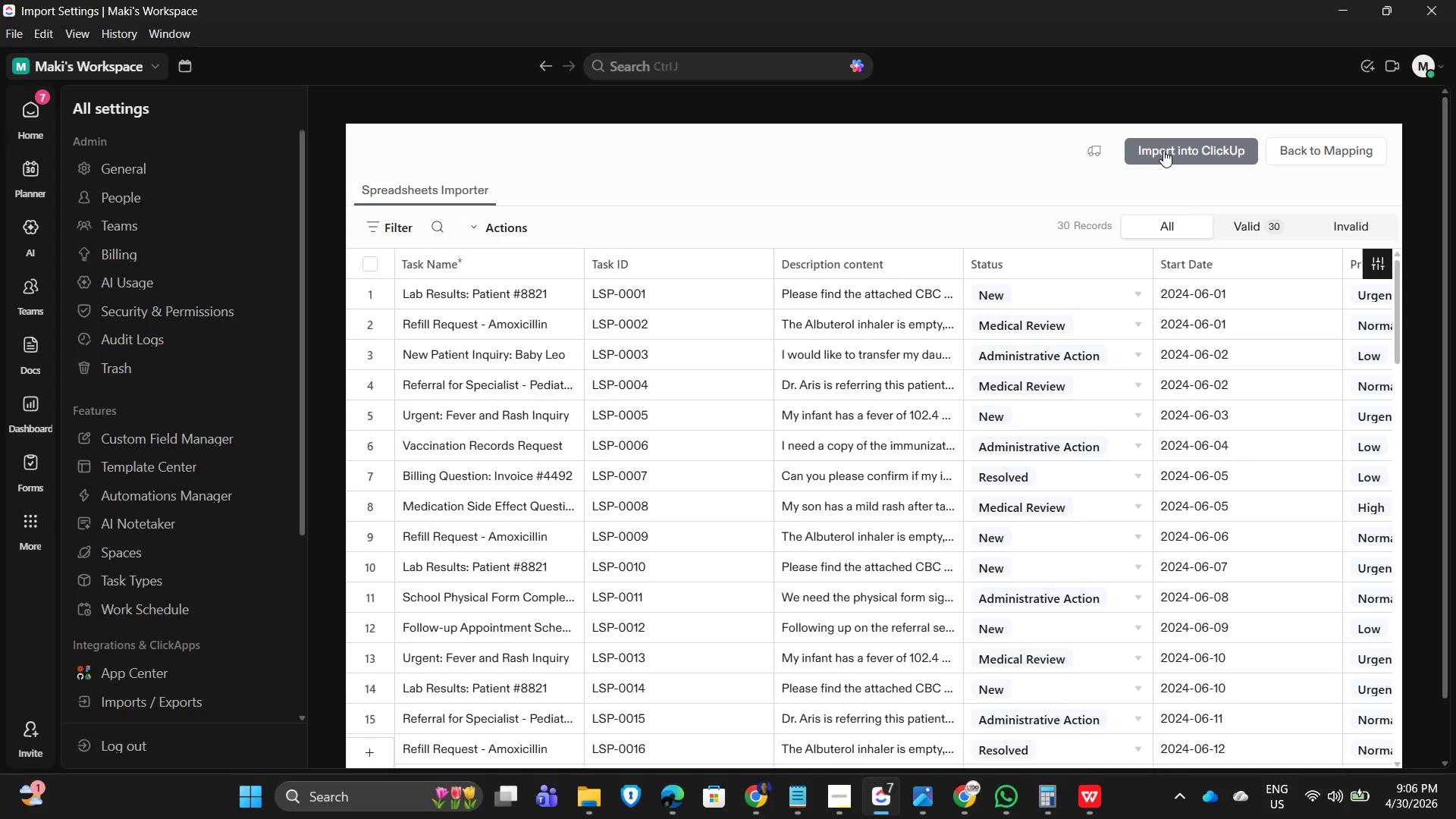 
left_click([1166, 149])
 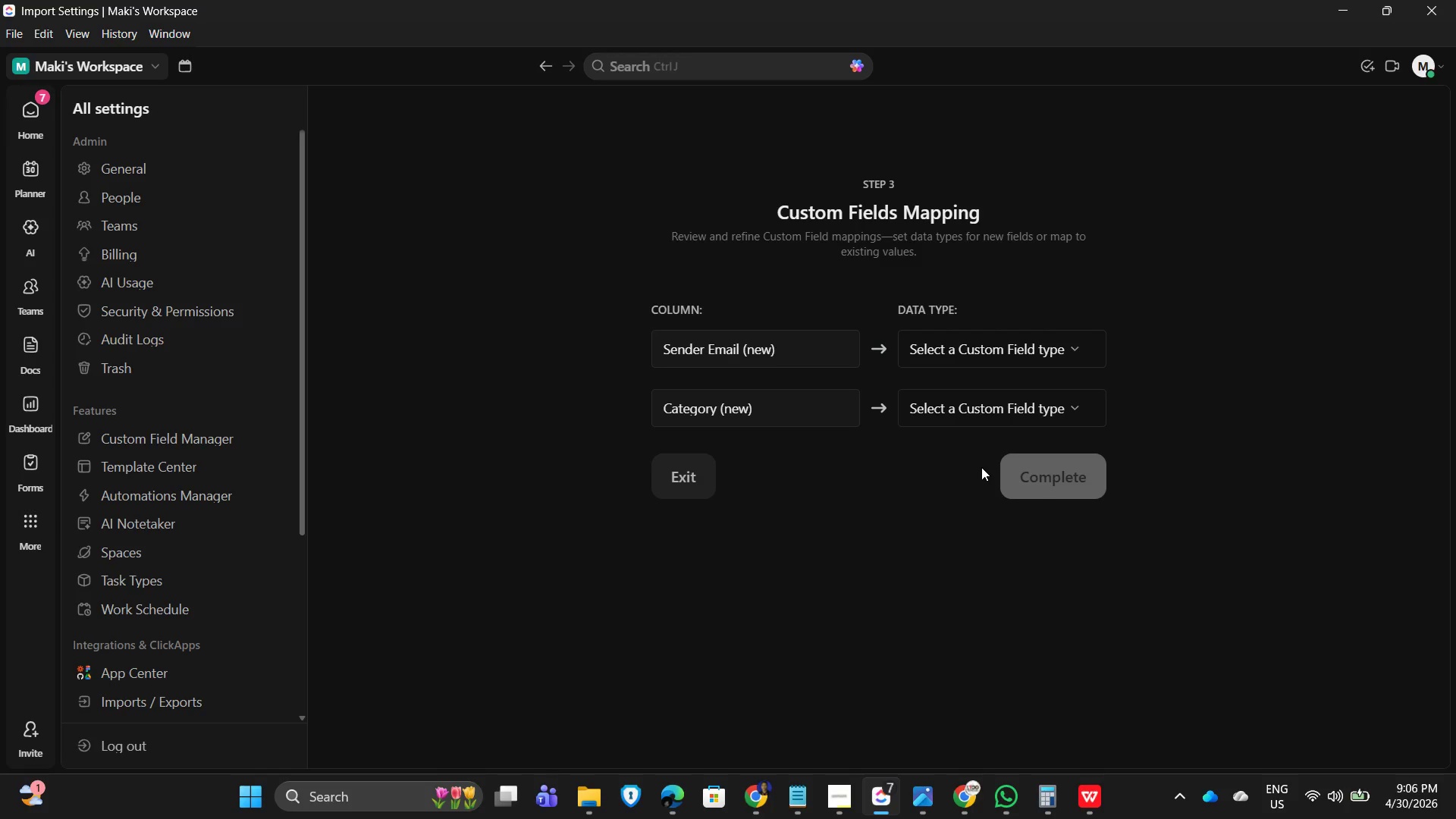 
wait(5.86)
 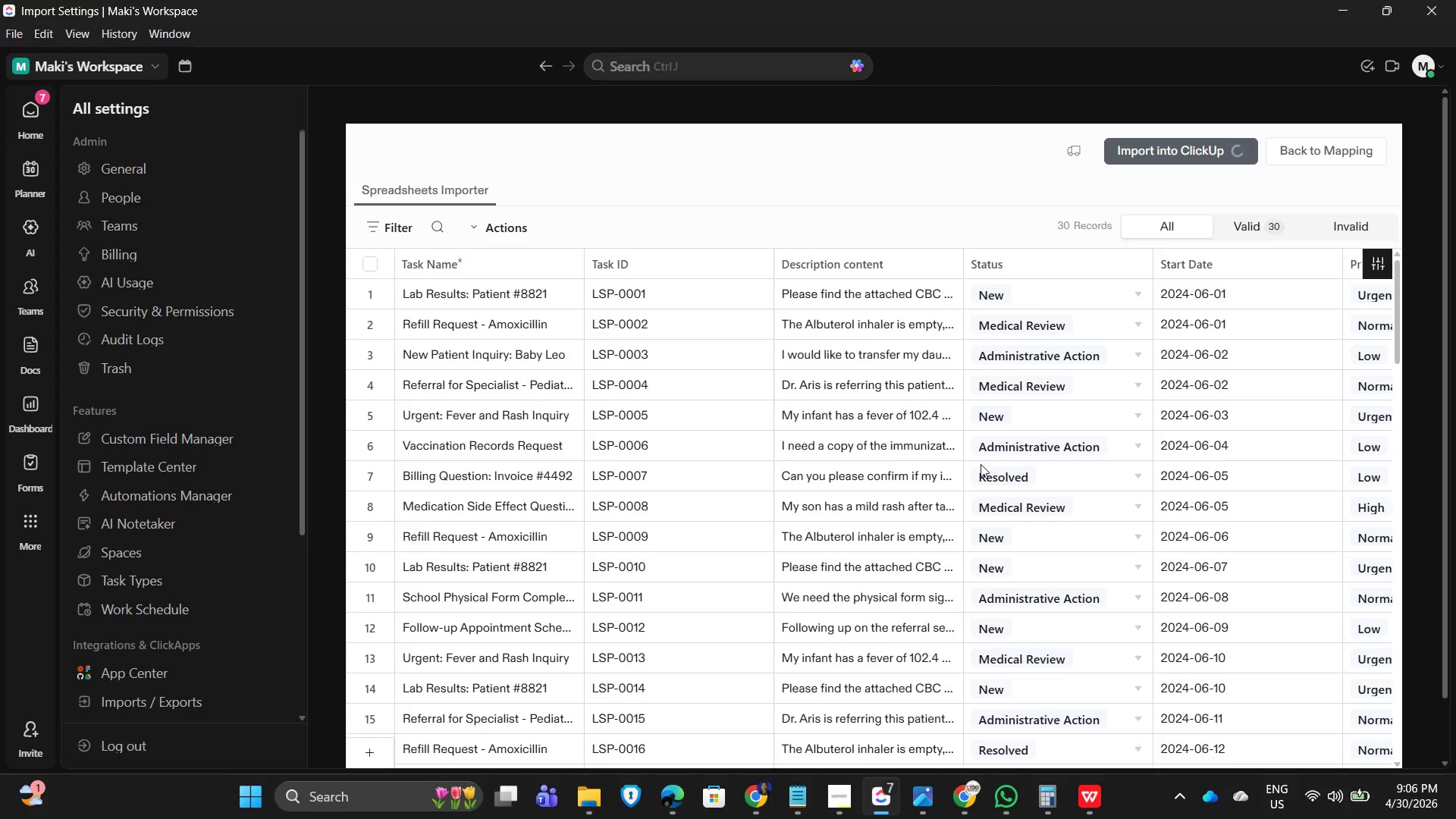 
left_click([1024, 355])
 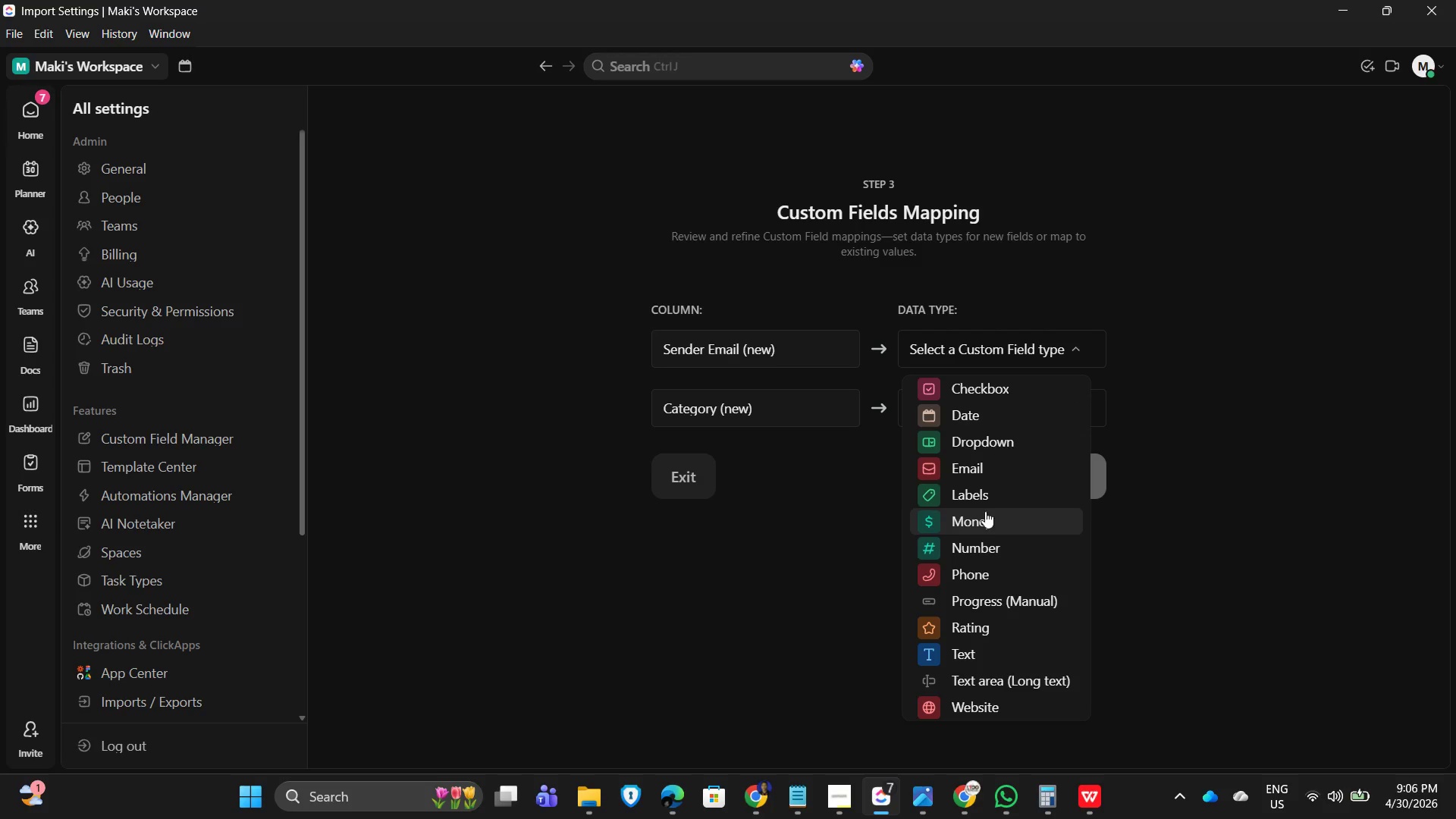 
left_click([977, 467])
 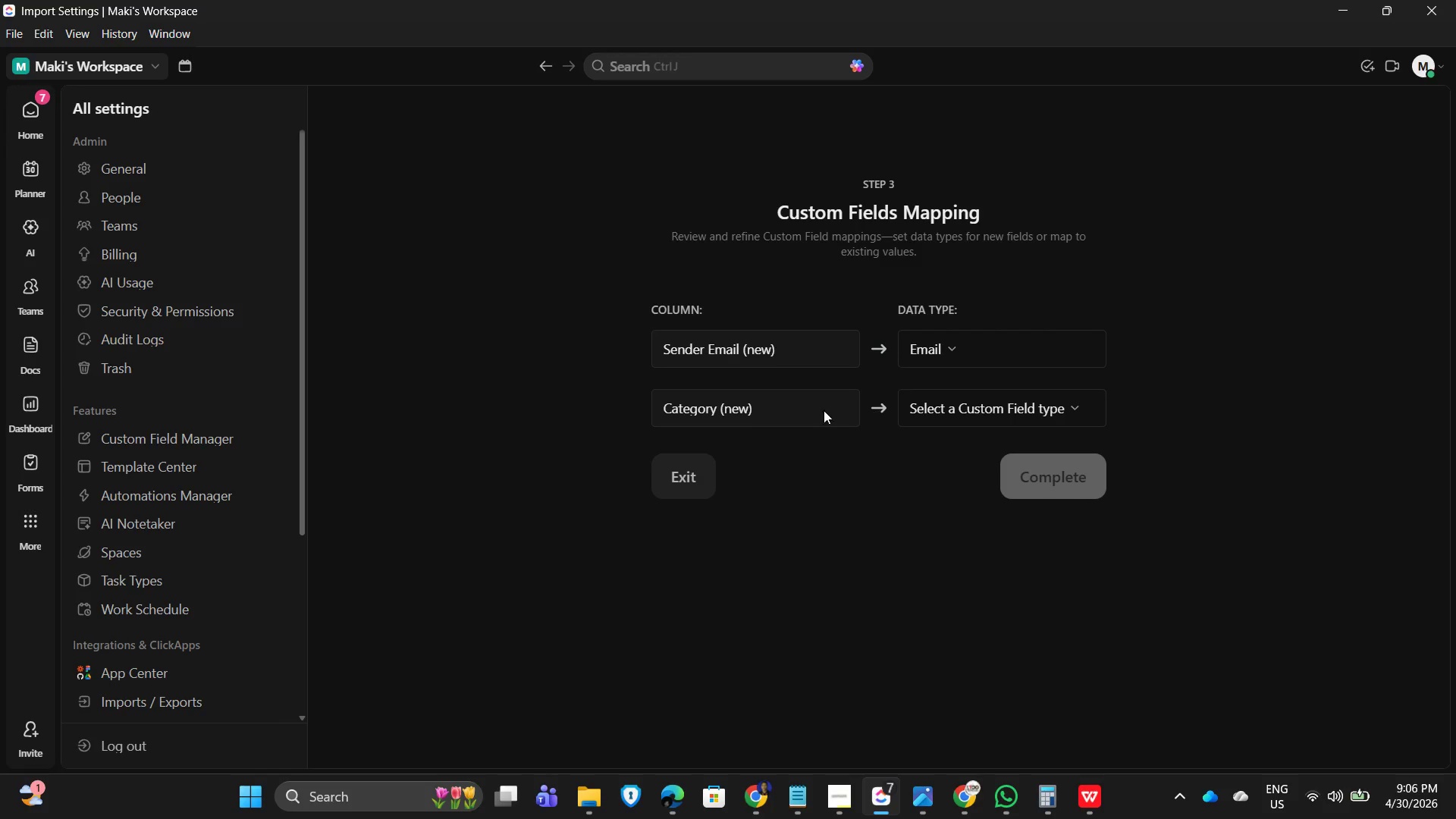 
left_click([1025, 401])
 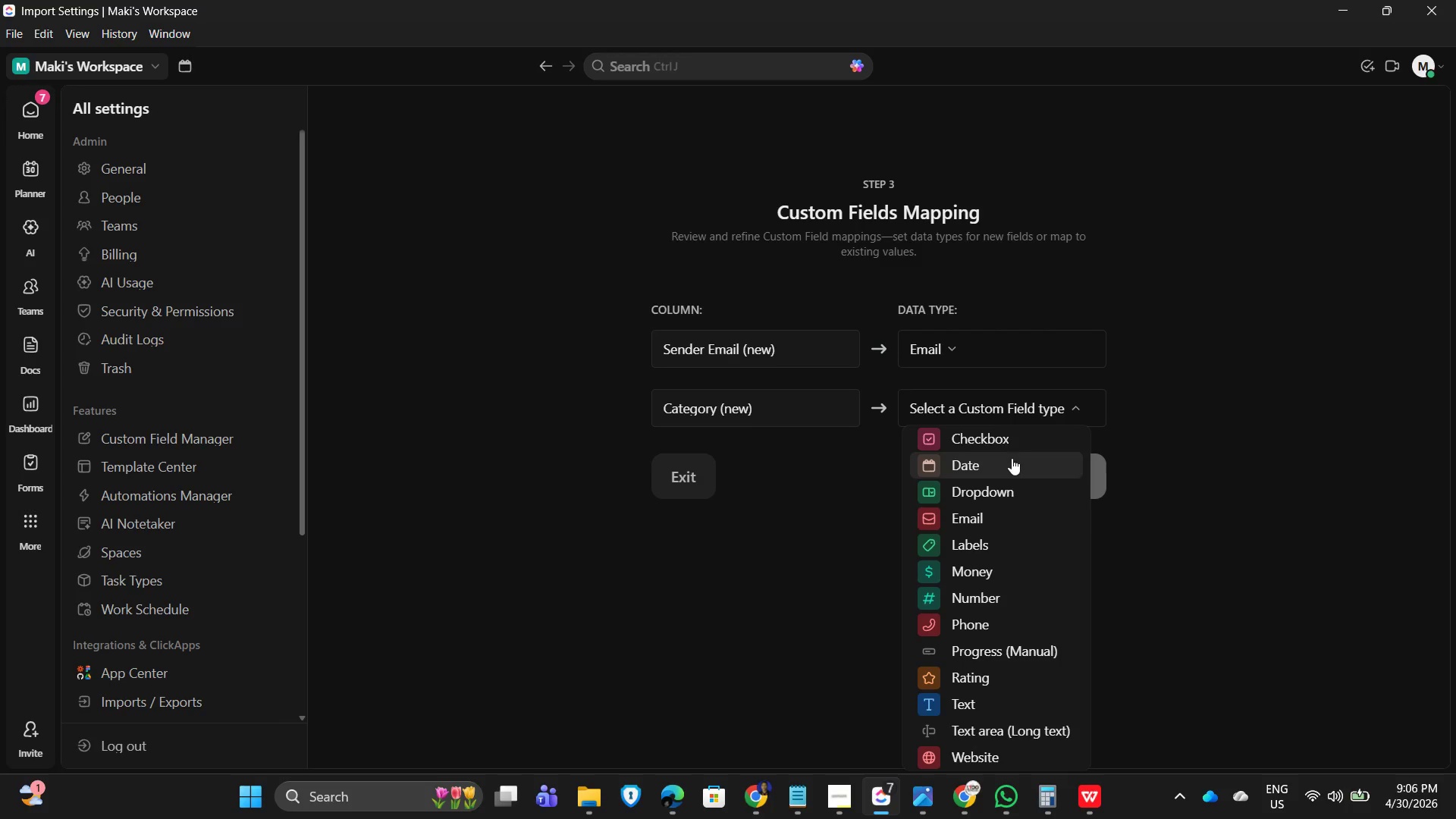 
double_click([1300, 435])
 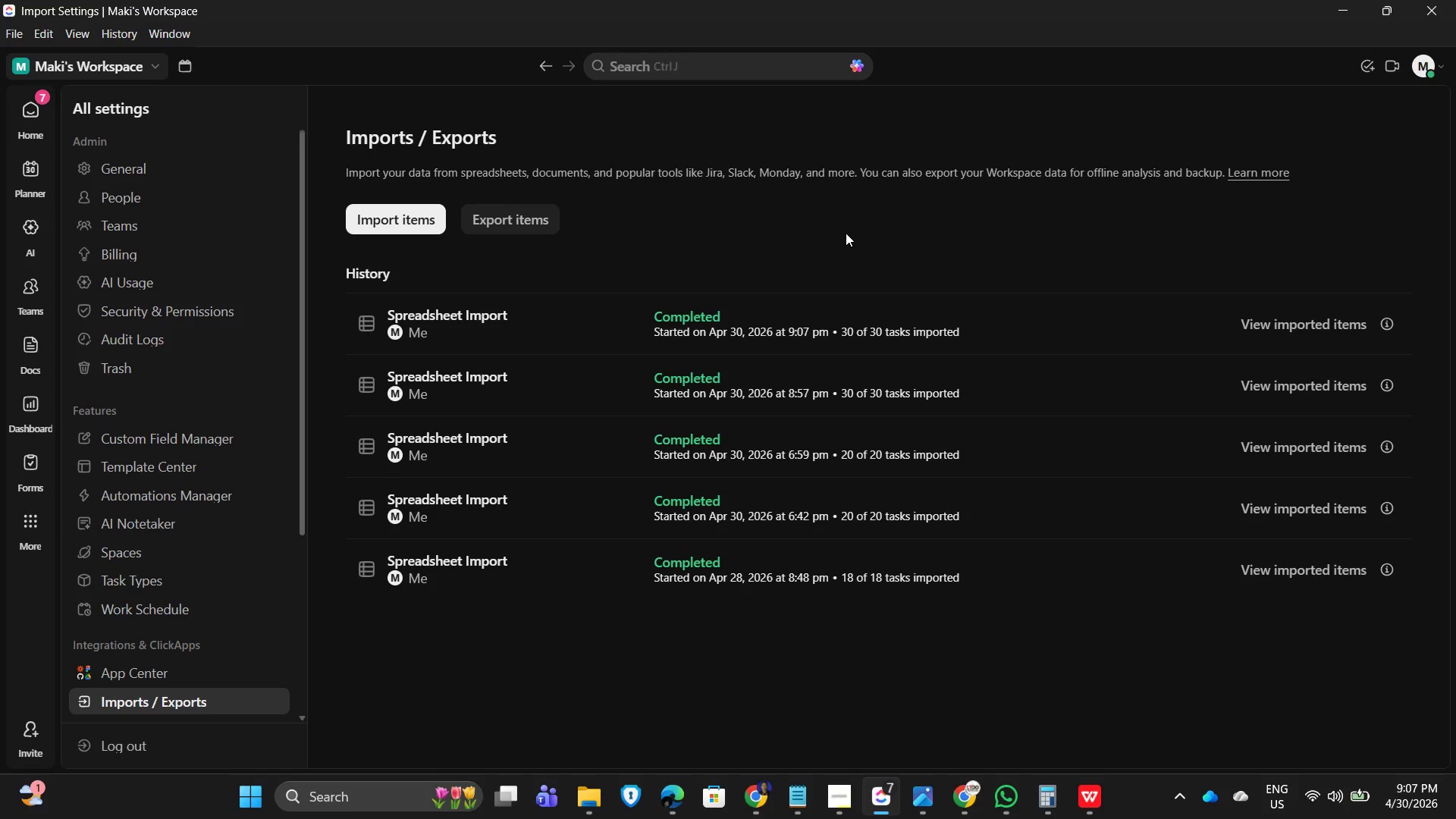 
wait(35.7)
 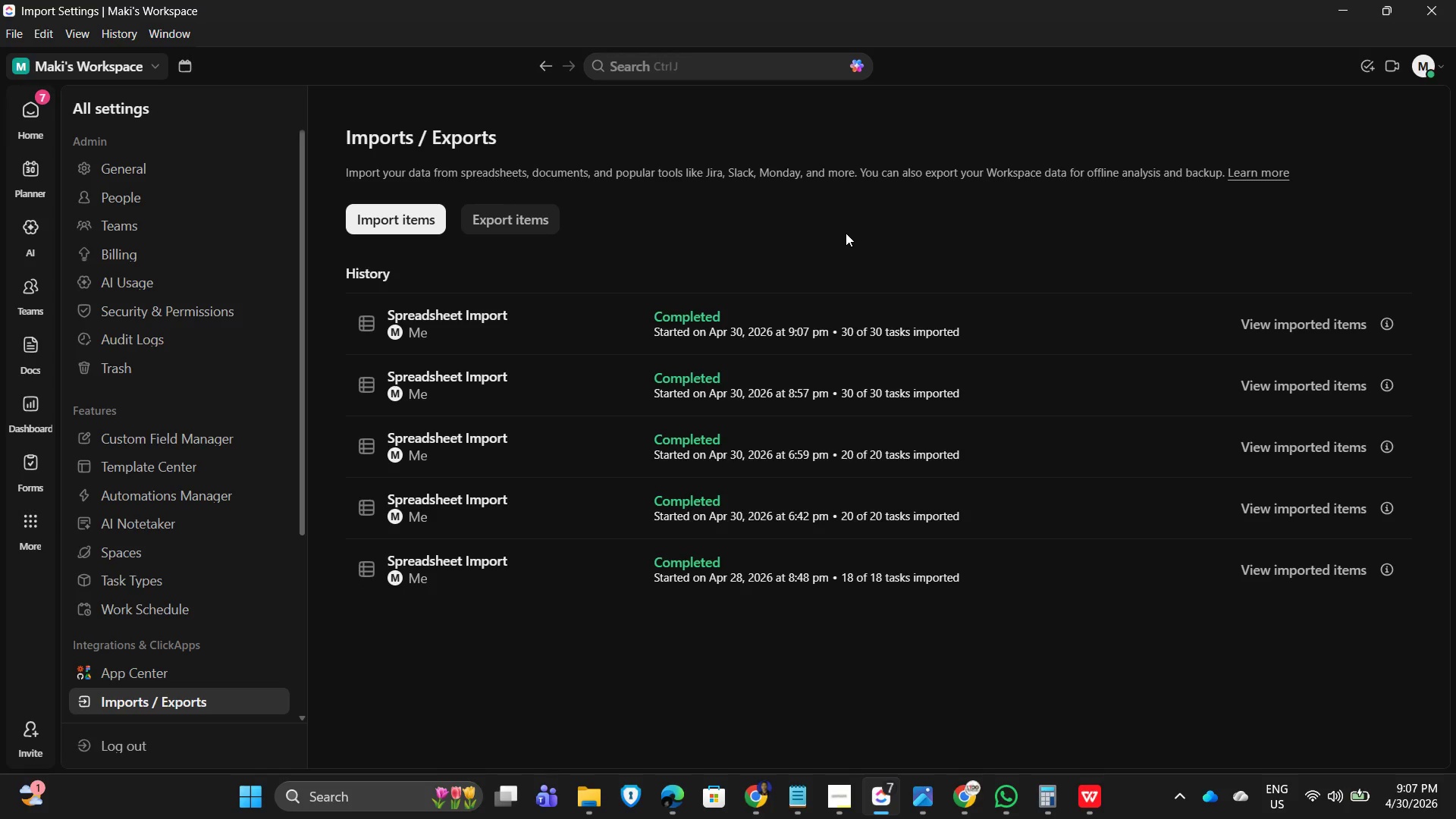 
left_click([1298, 319])
 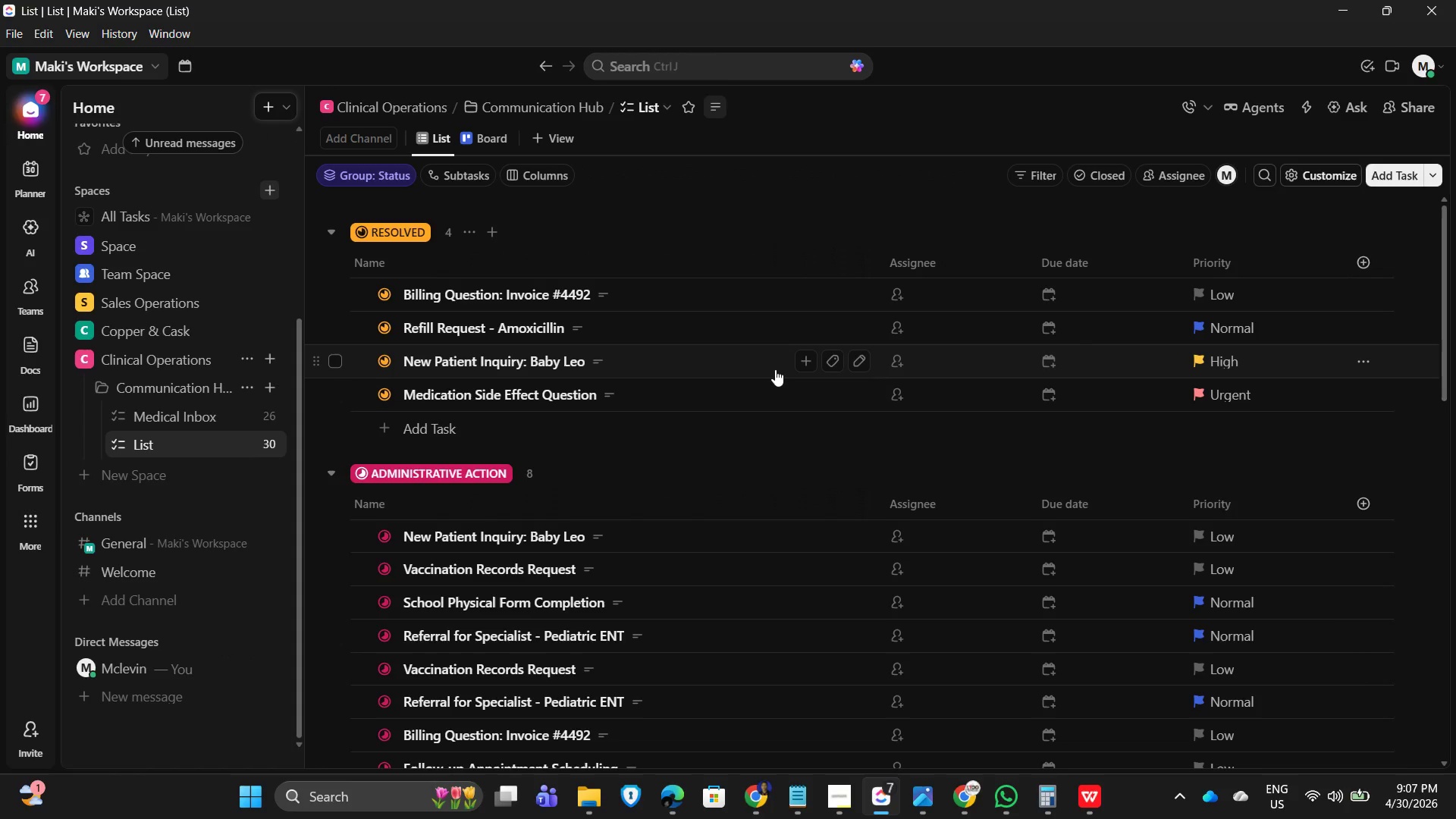 
wait(19.84)
 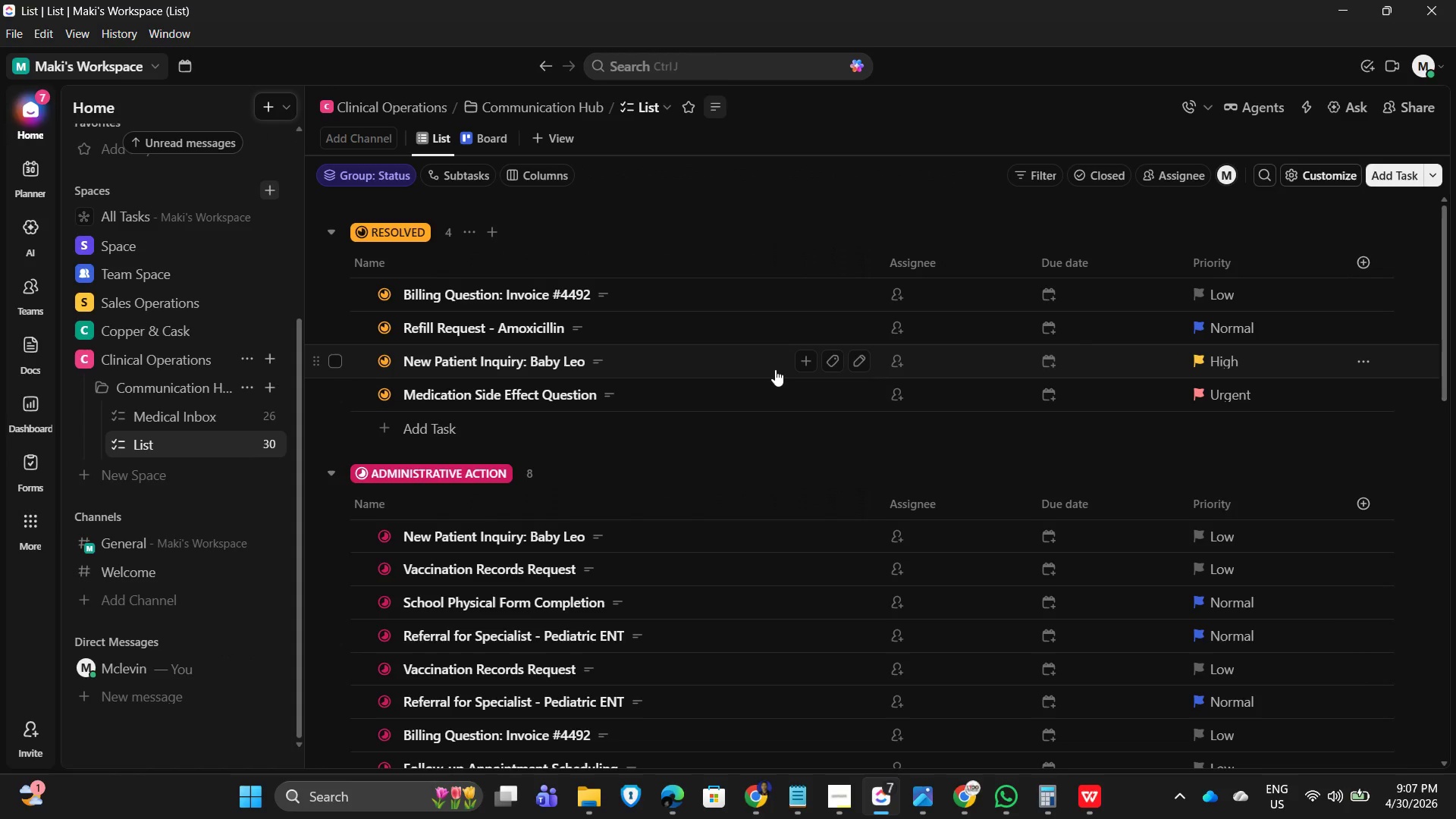 
scroll: coordinate [457, 220], scroll_direction: up, amount: 1.0
 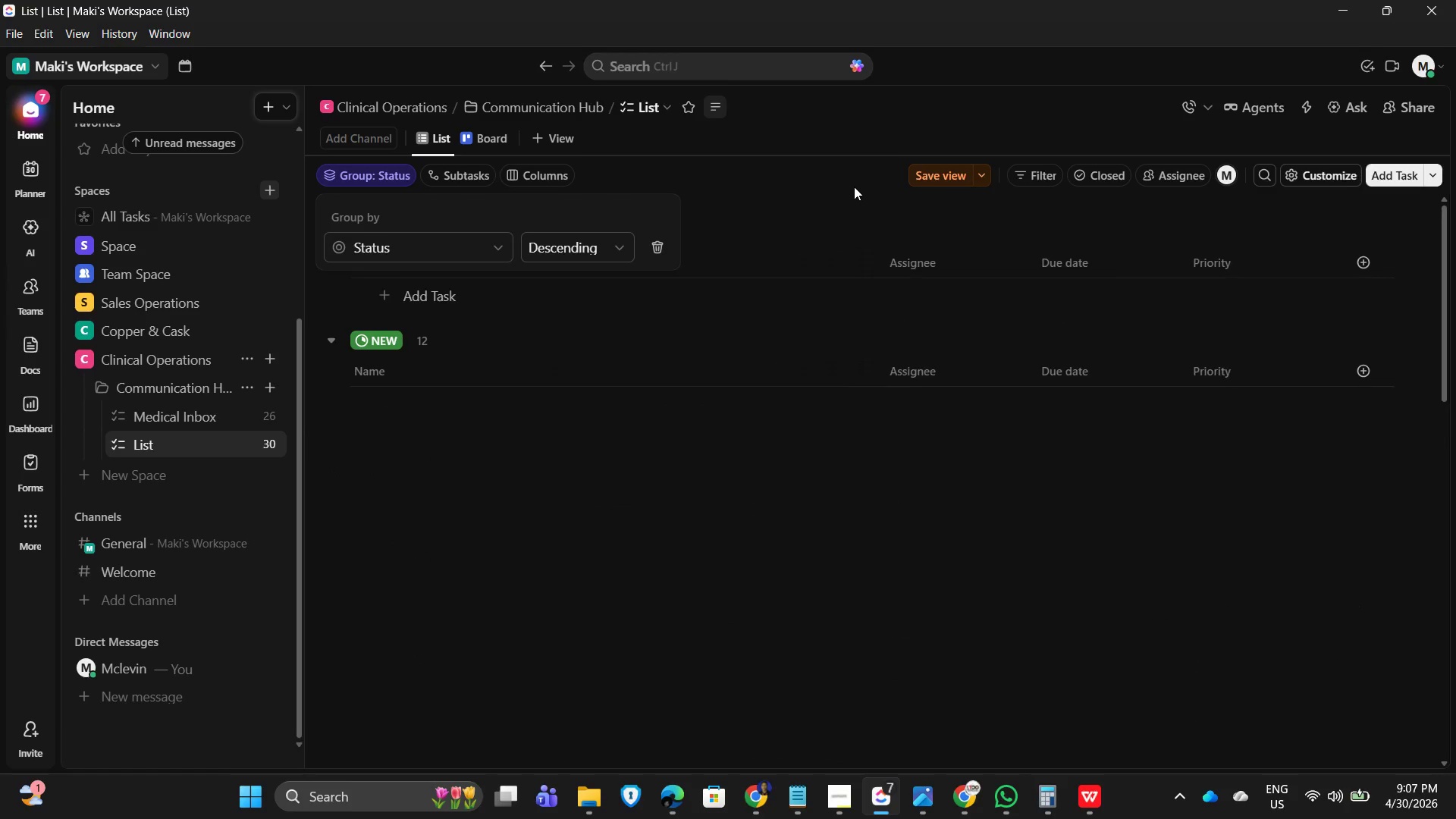 
left_click([1310, 180])
 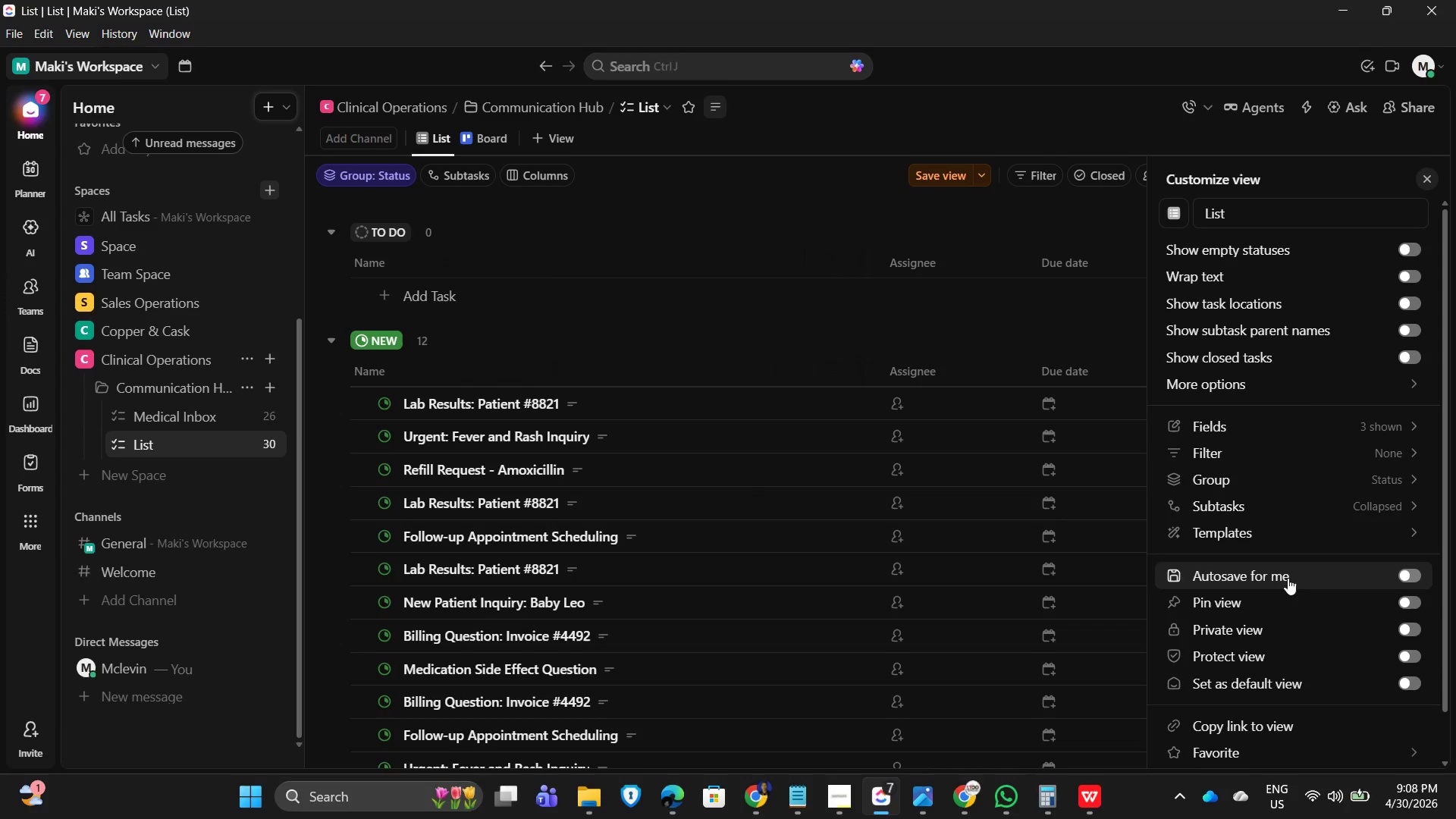 
double_click([746, 222])
 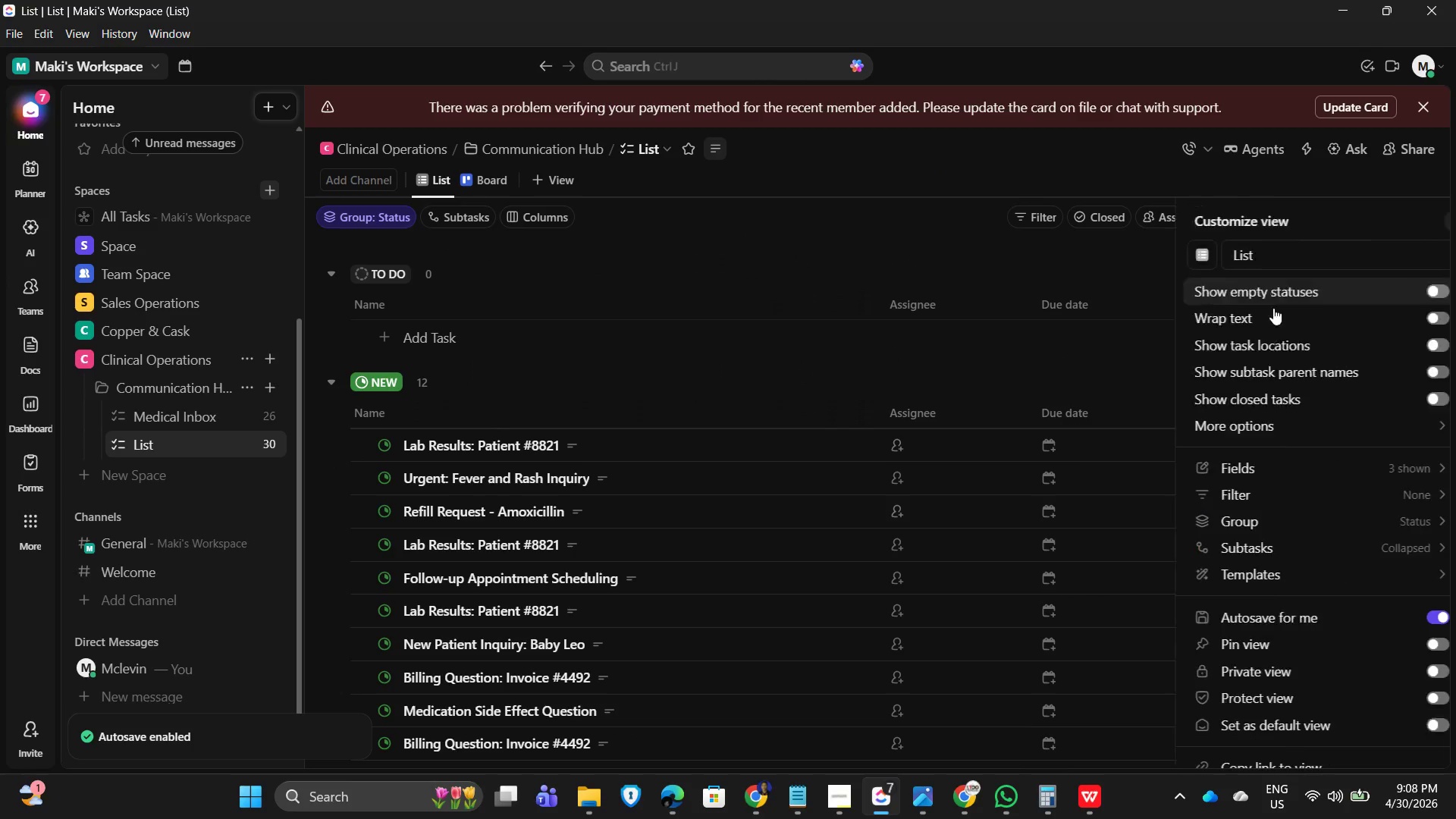 
left_click([1244, 292])
 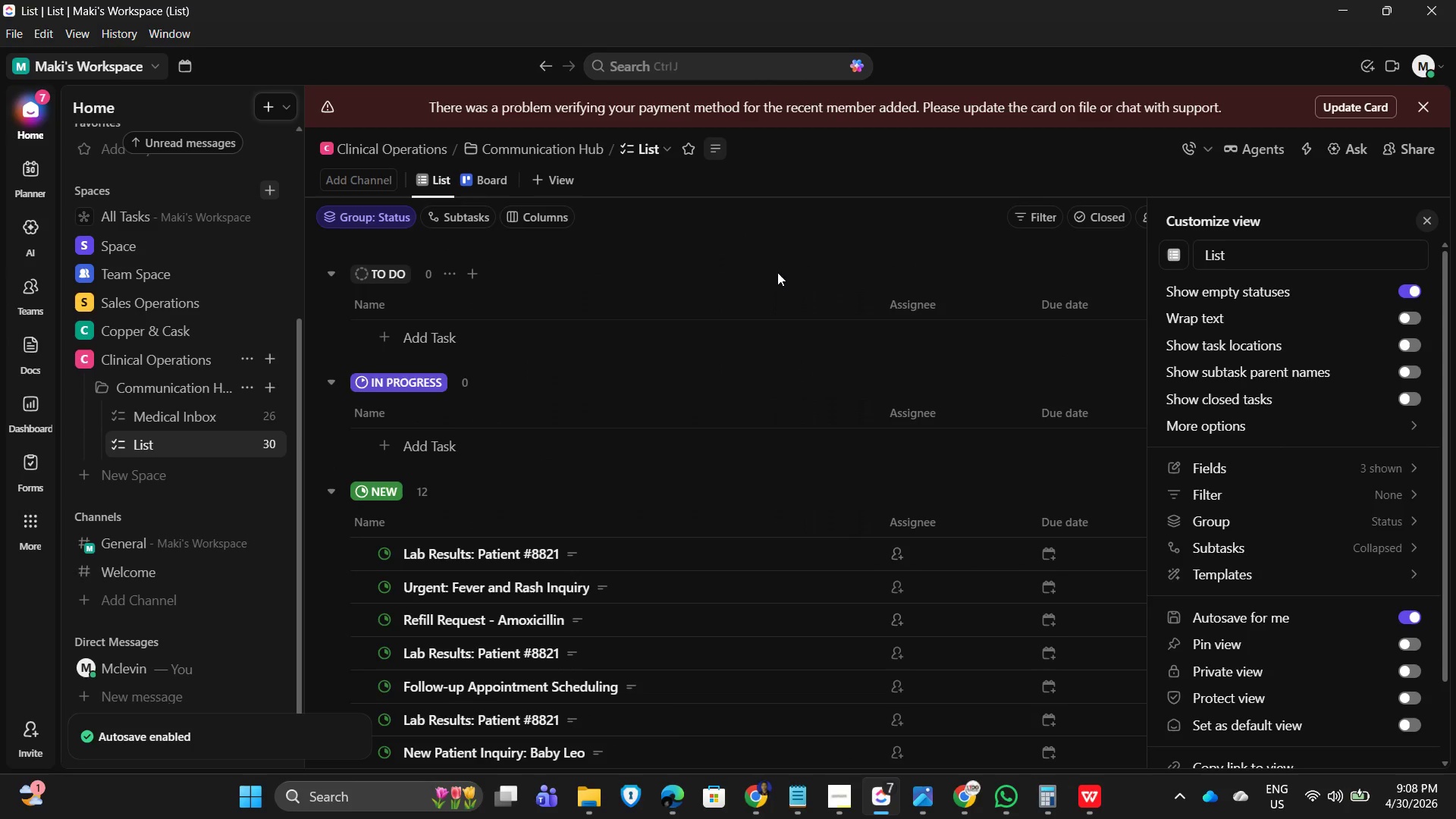 
left_click([770, 271])
 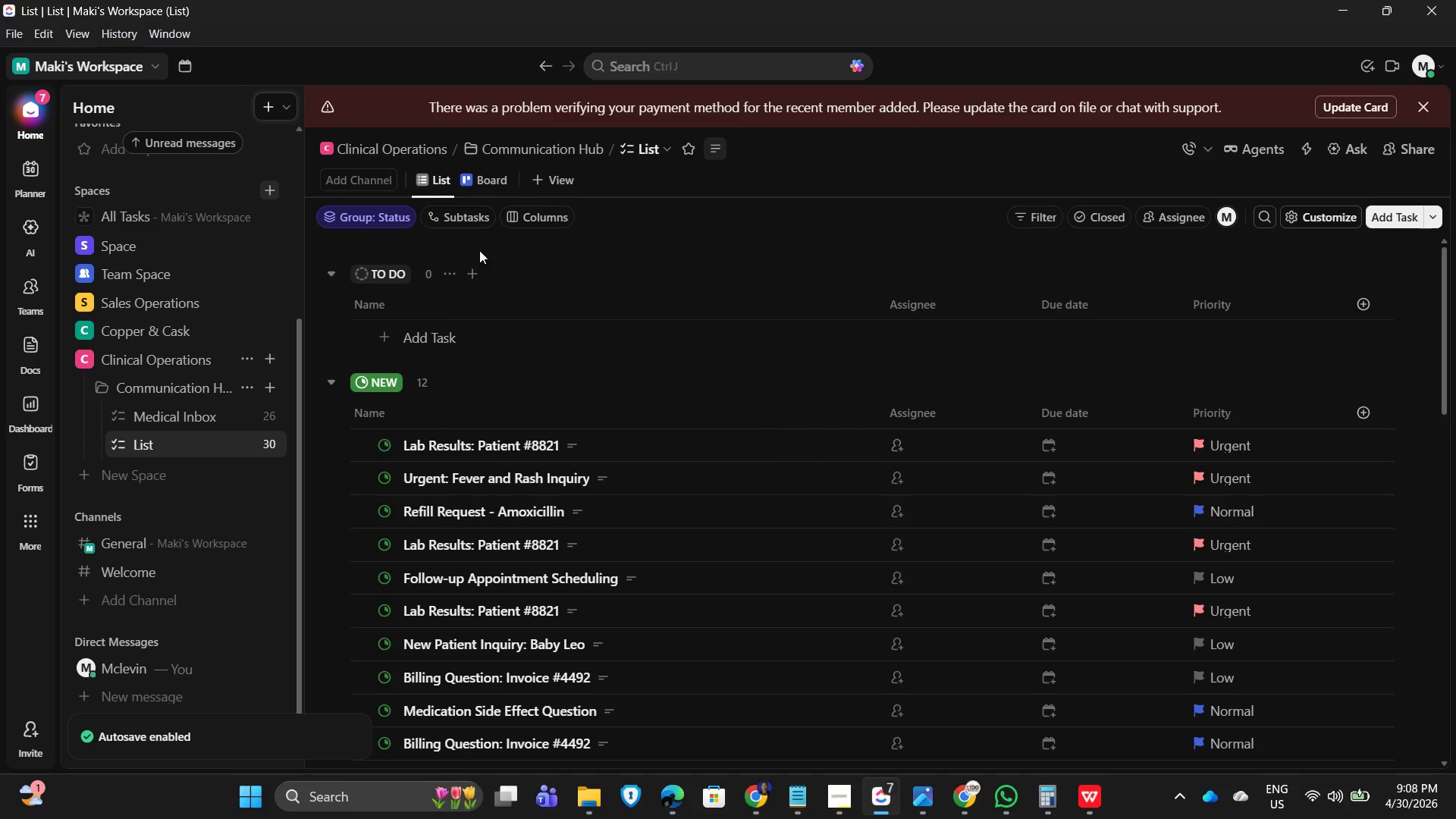 
scroll: coordinate [626, 554], scroll_direction: down, amount: 13.0
 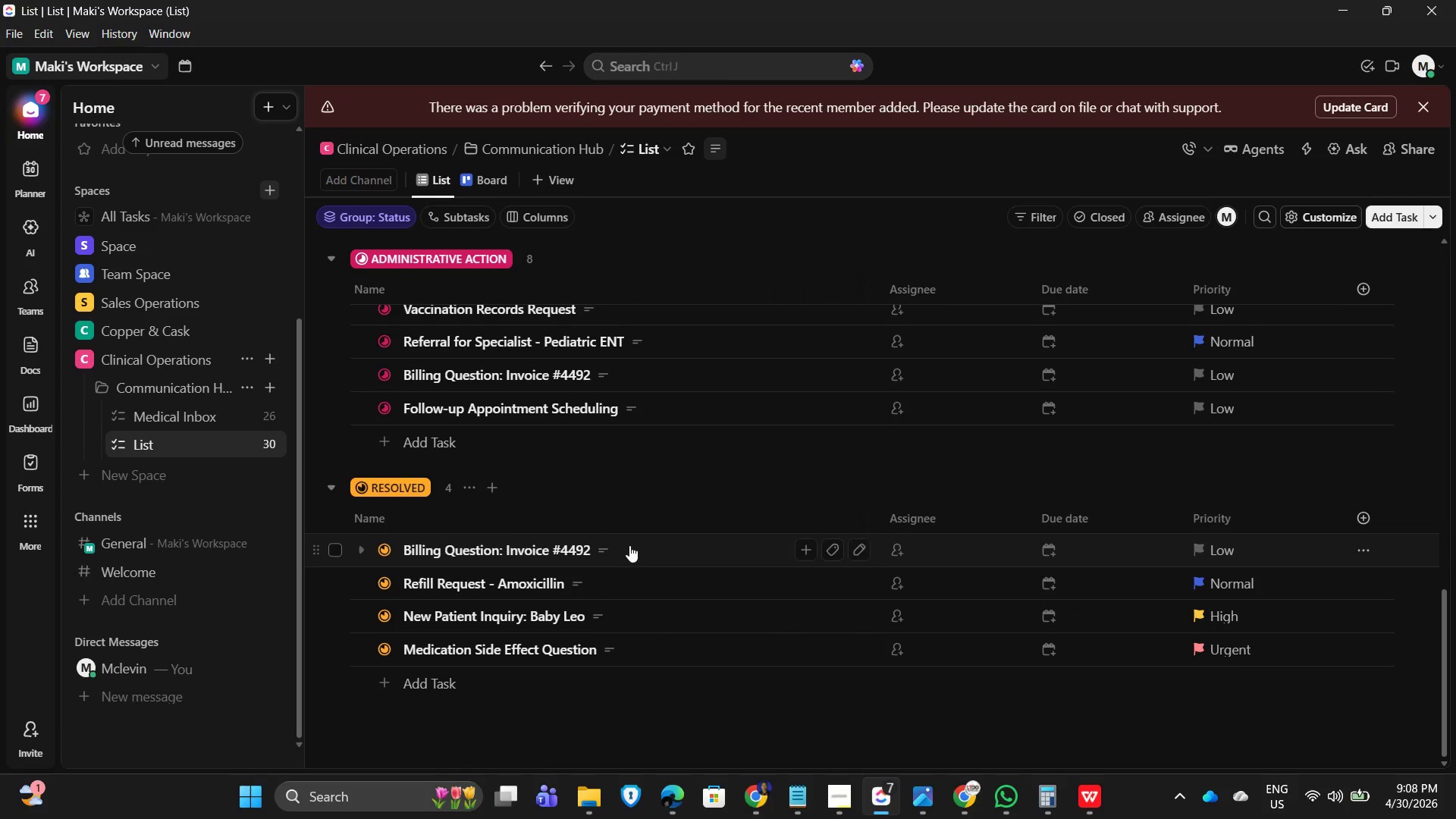 
scroll: coordinate [578, 440], scroll_direction: up, amount: 15.0
 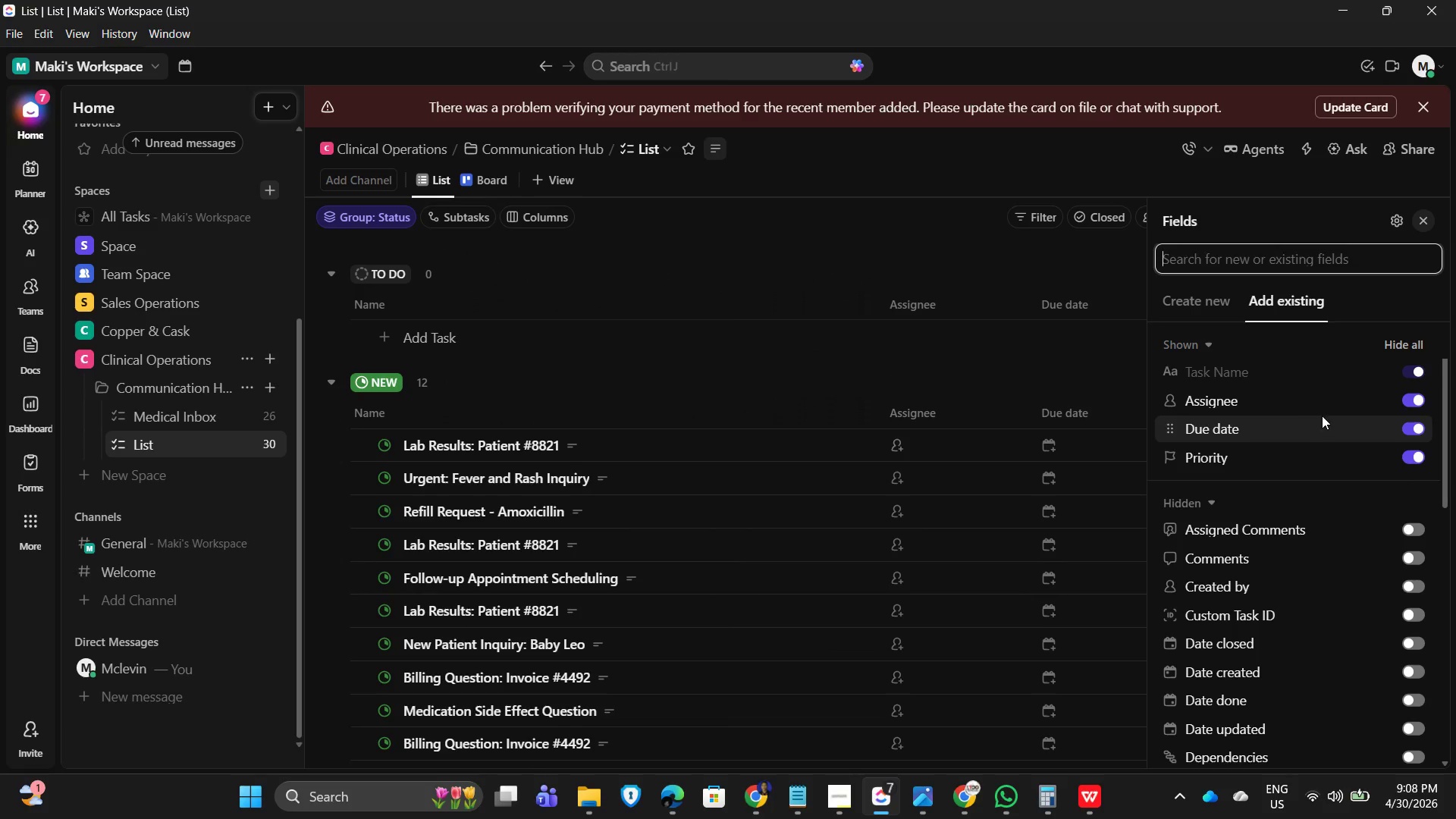 
left_click([1360, 400])
 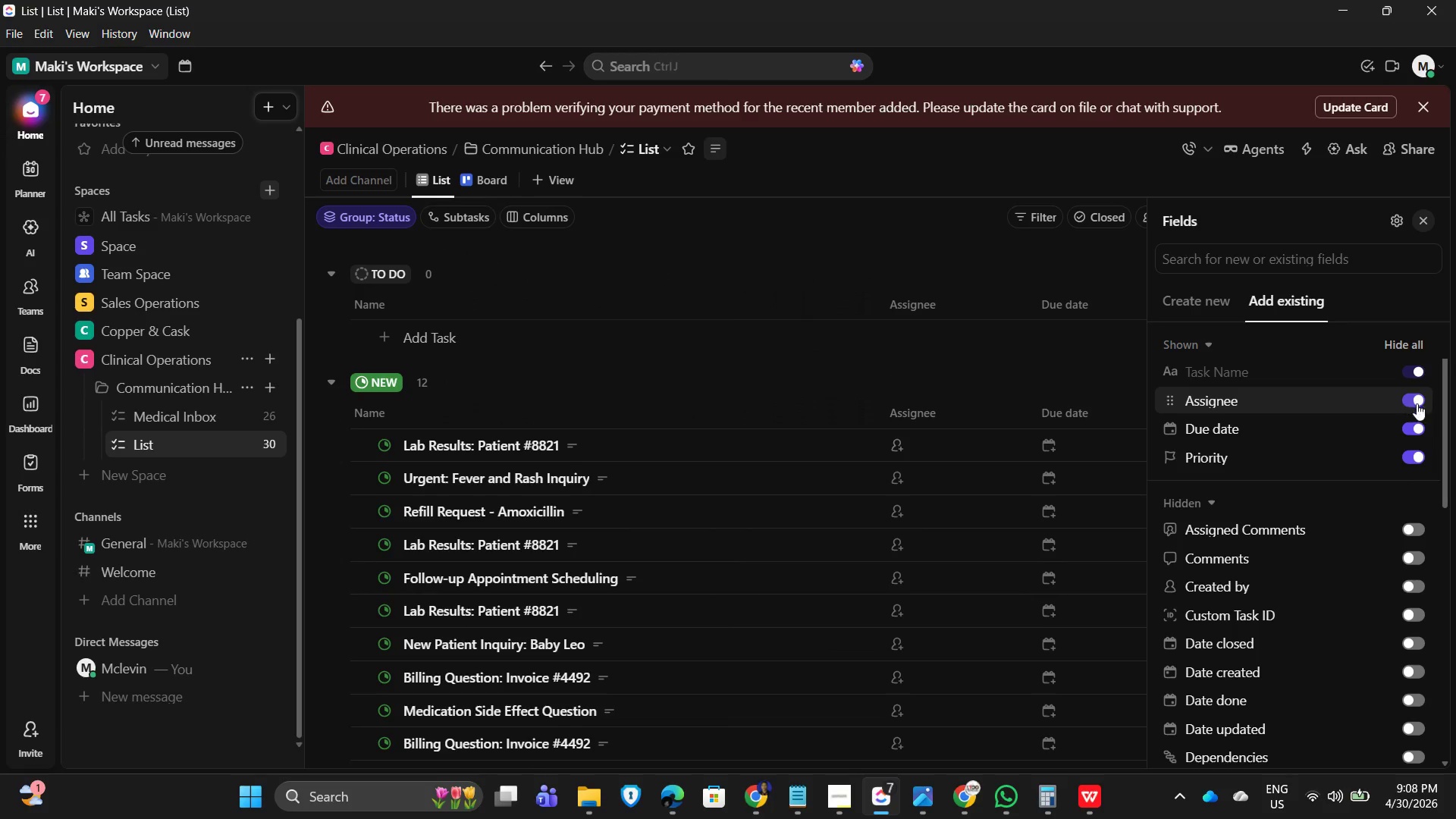 
left_click([1417, 403])
 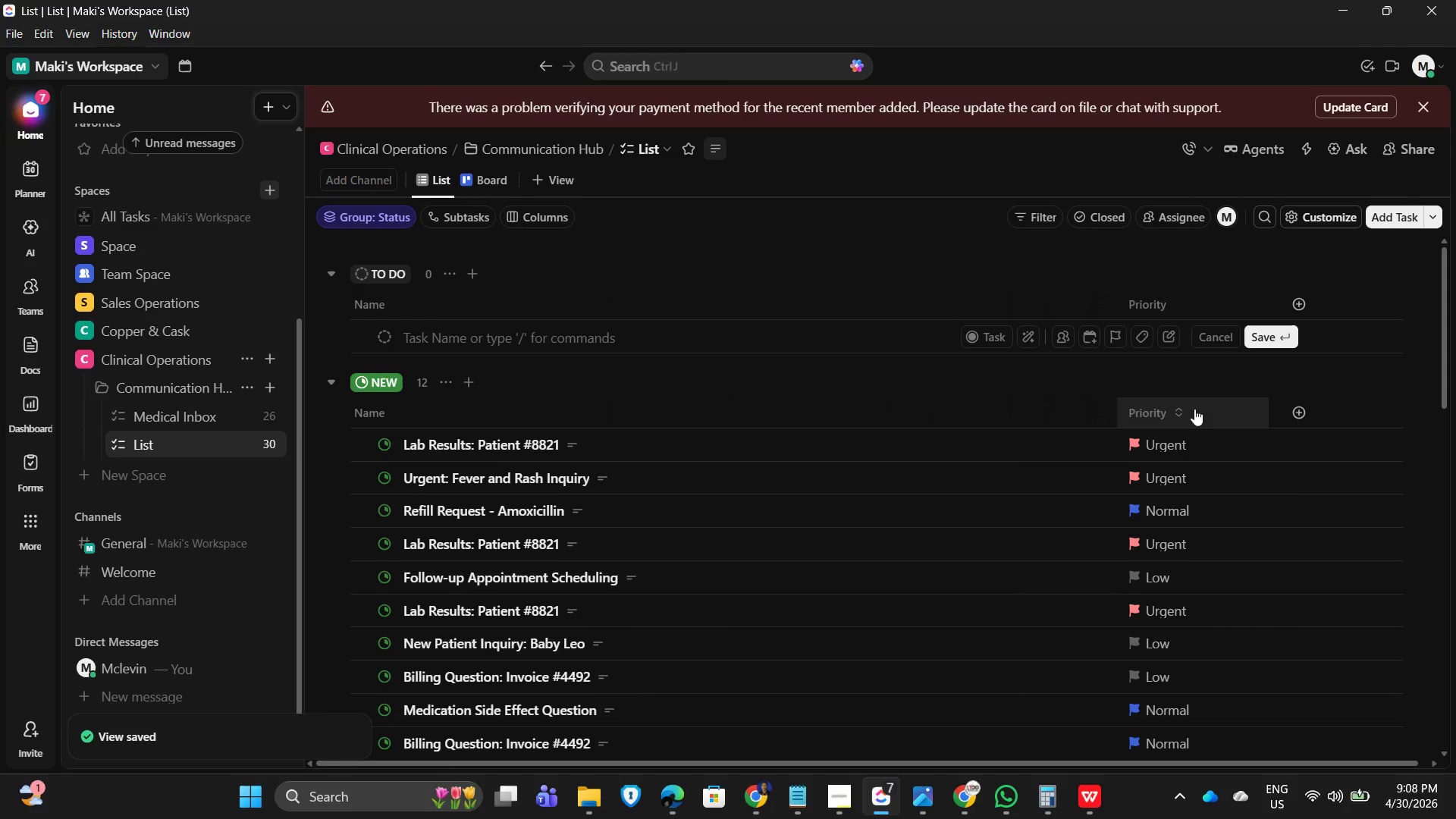 
left_click([1304, 412])
 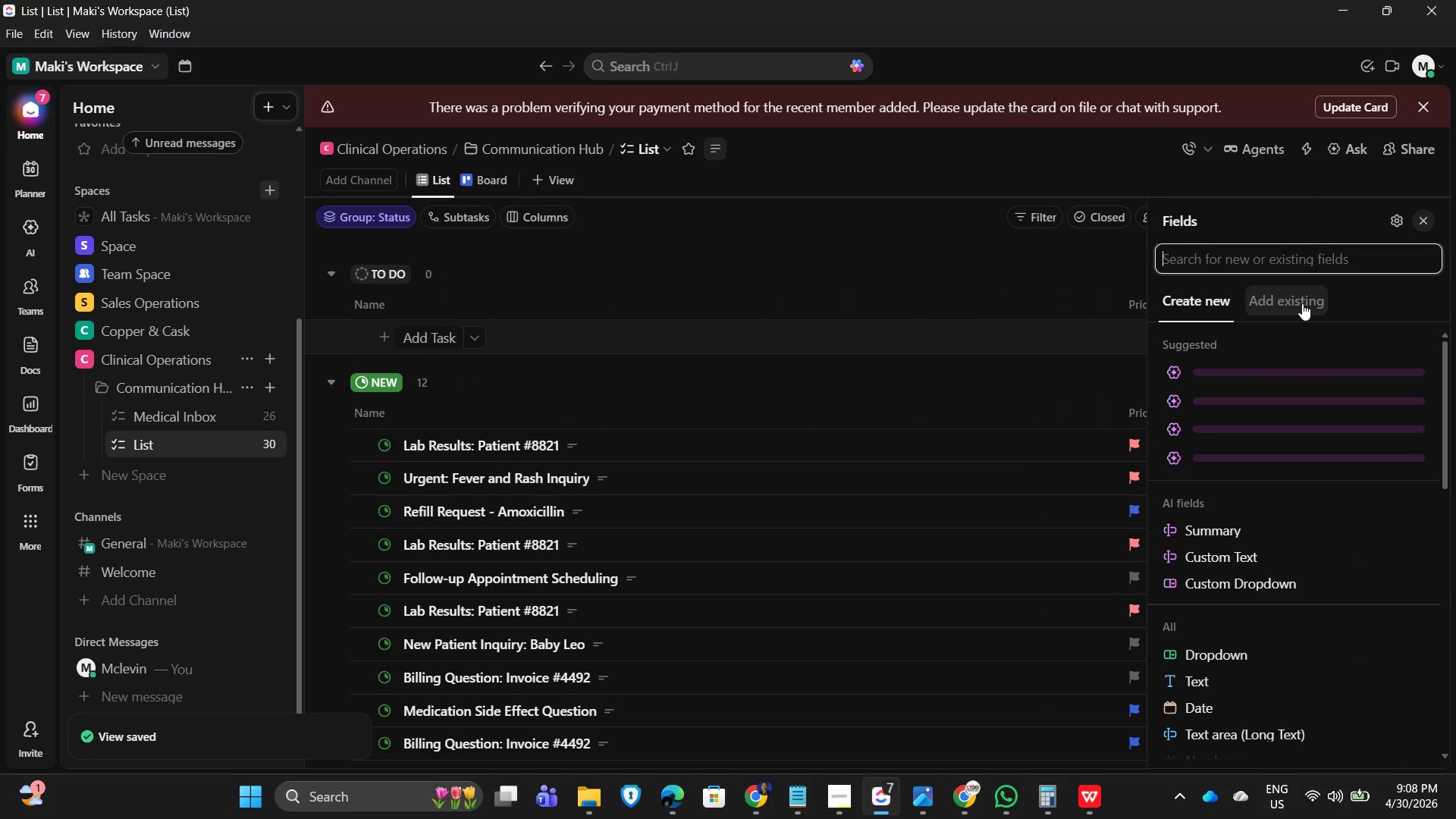 
scroll: coordinate [1282, 563], scroll_direction: down, amount: 11.0
 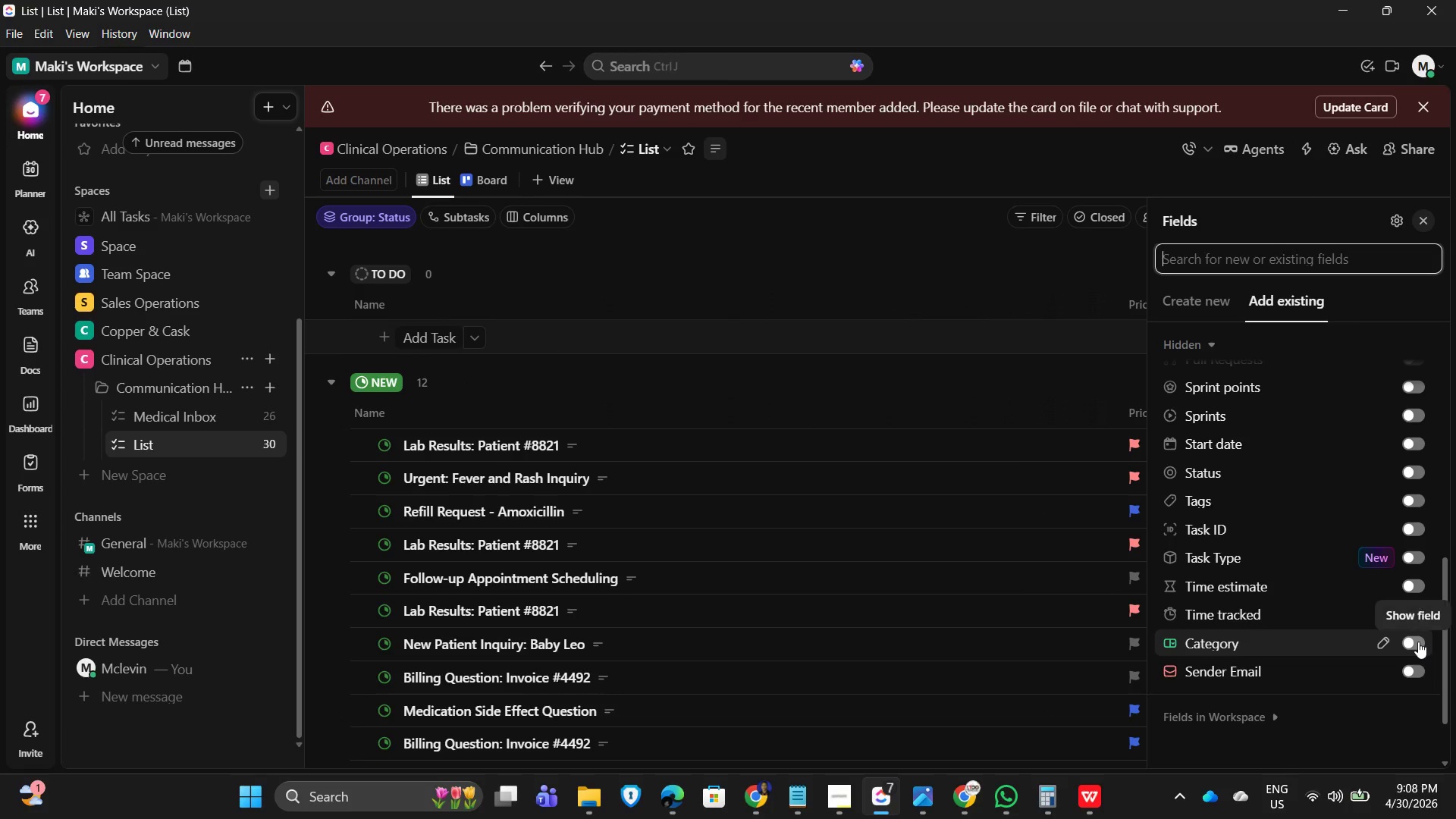 
left_click([1418, 642])
 